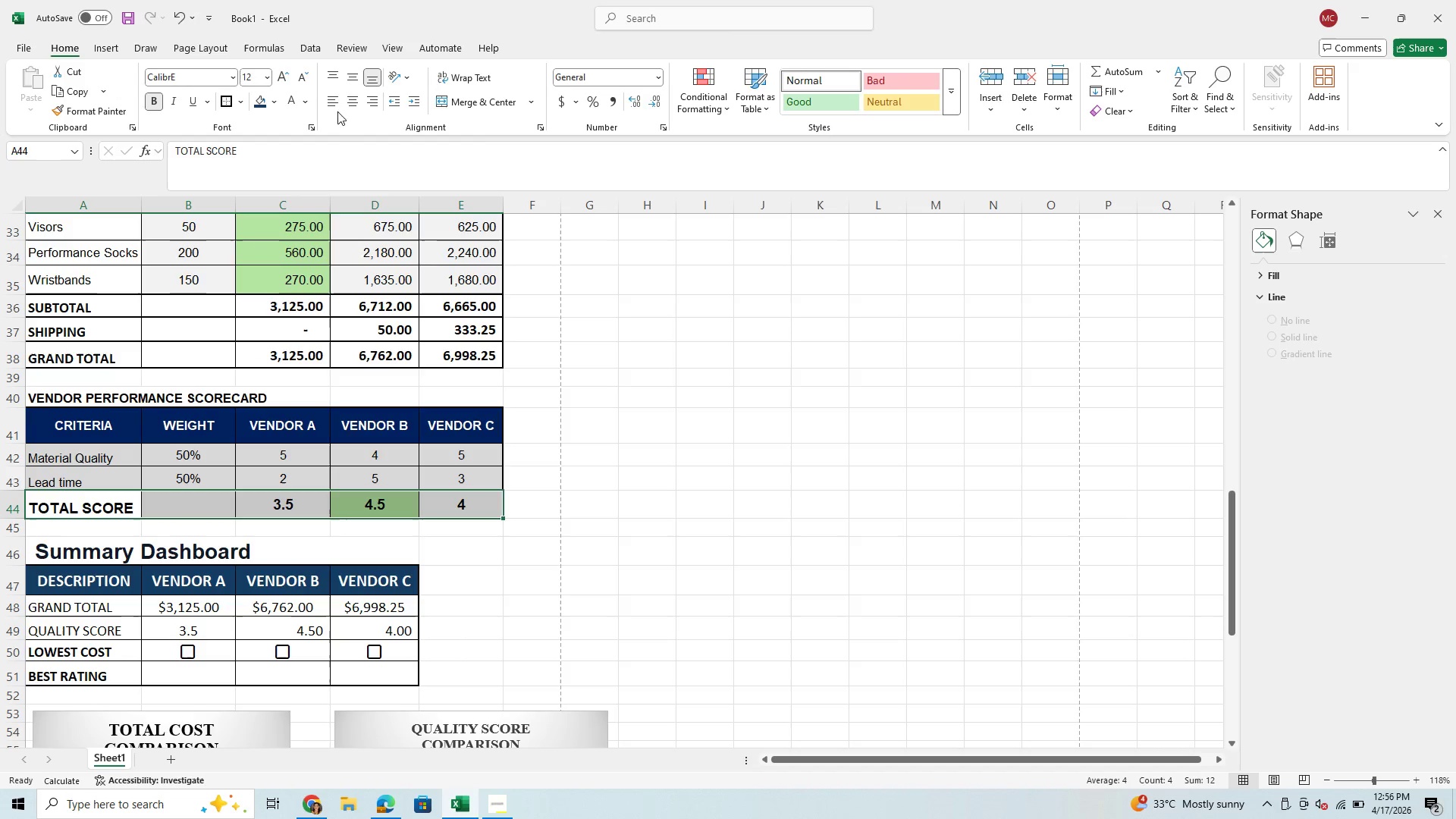 
left_click([350, 105])
 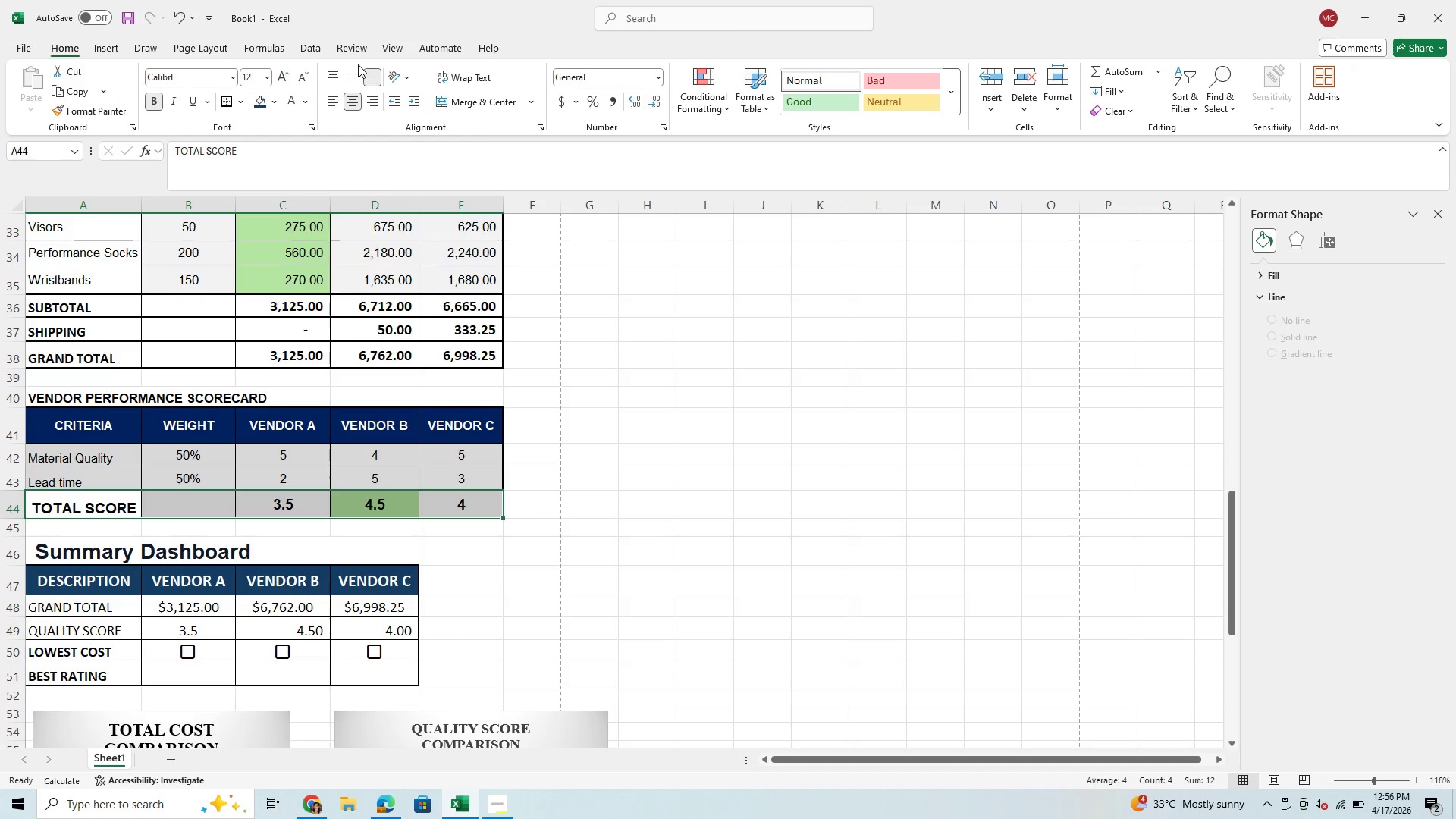 
left_click([356, 72])
 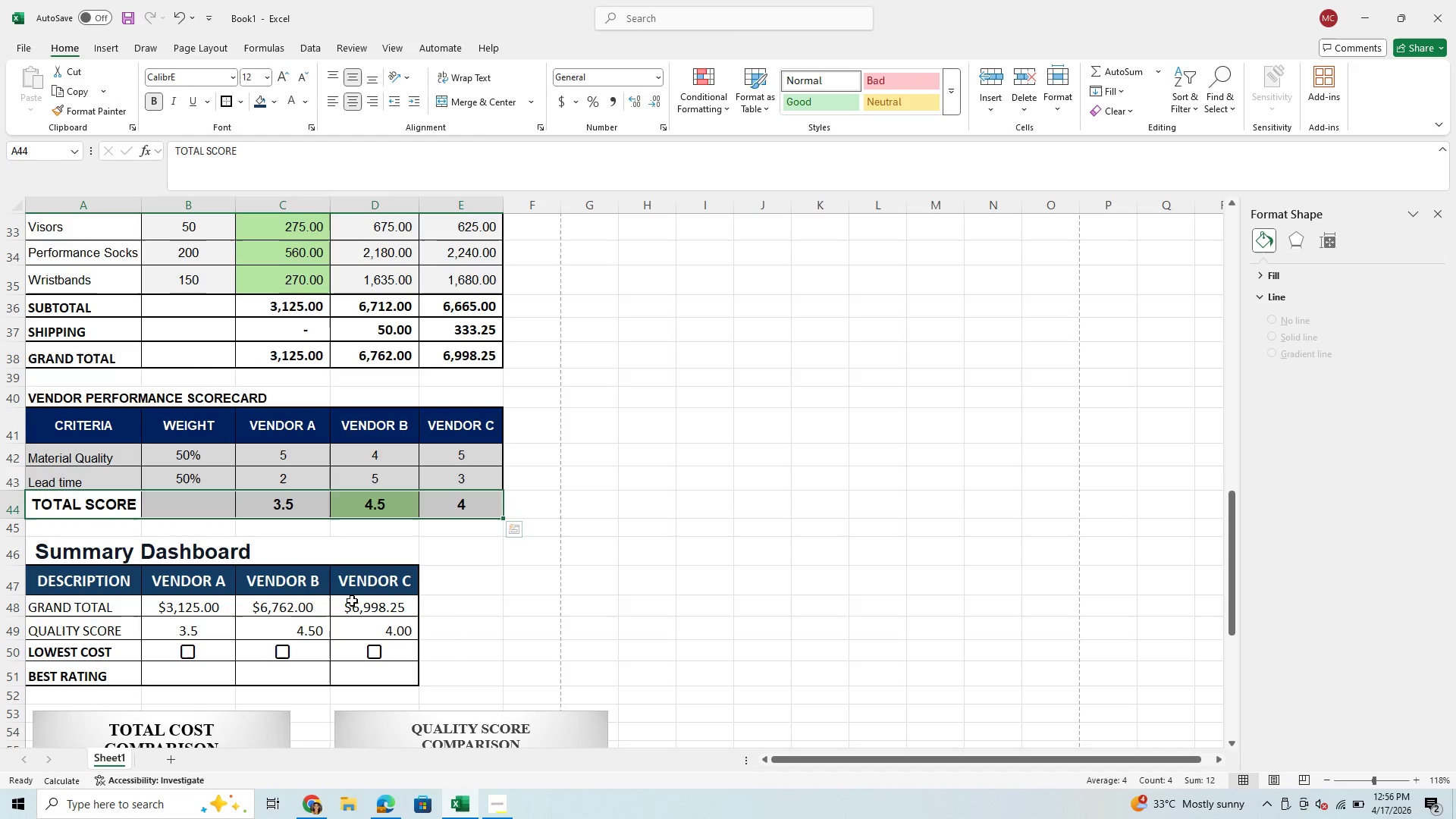 
scroll: coordinate [351, 604], scroll_direction: down, amount: 6.0
 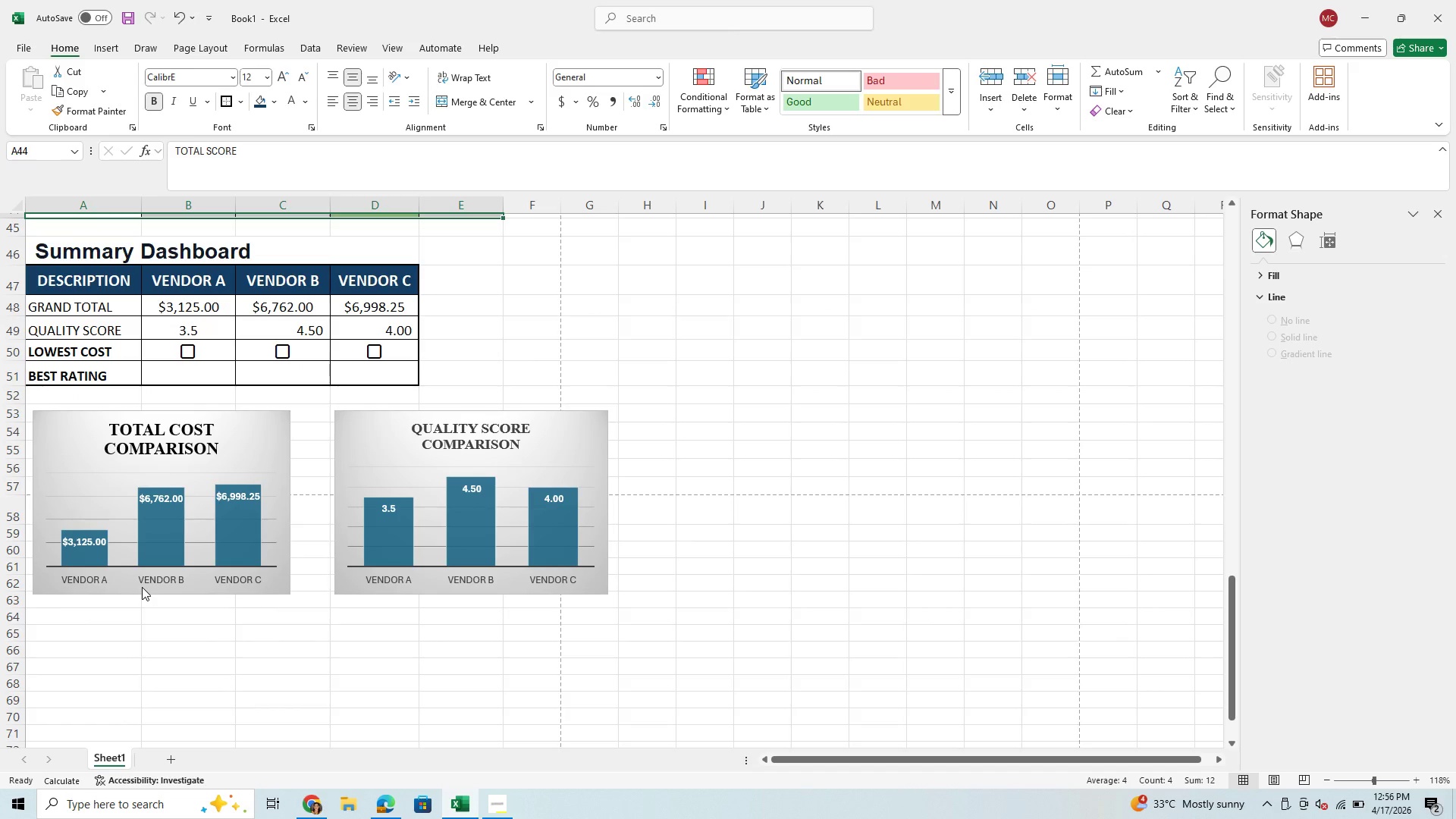 
left_click([142, 579])
 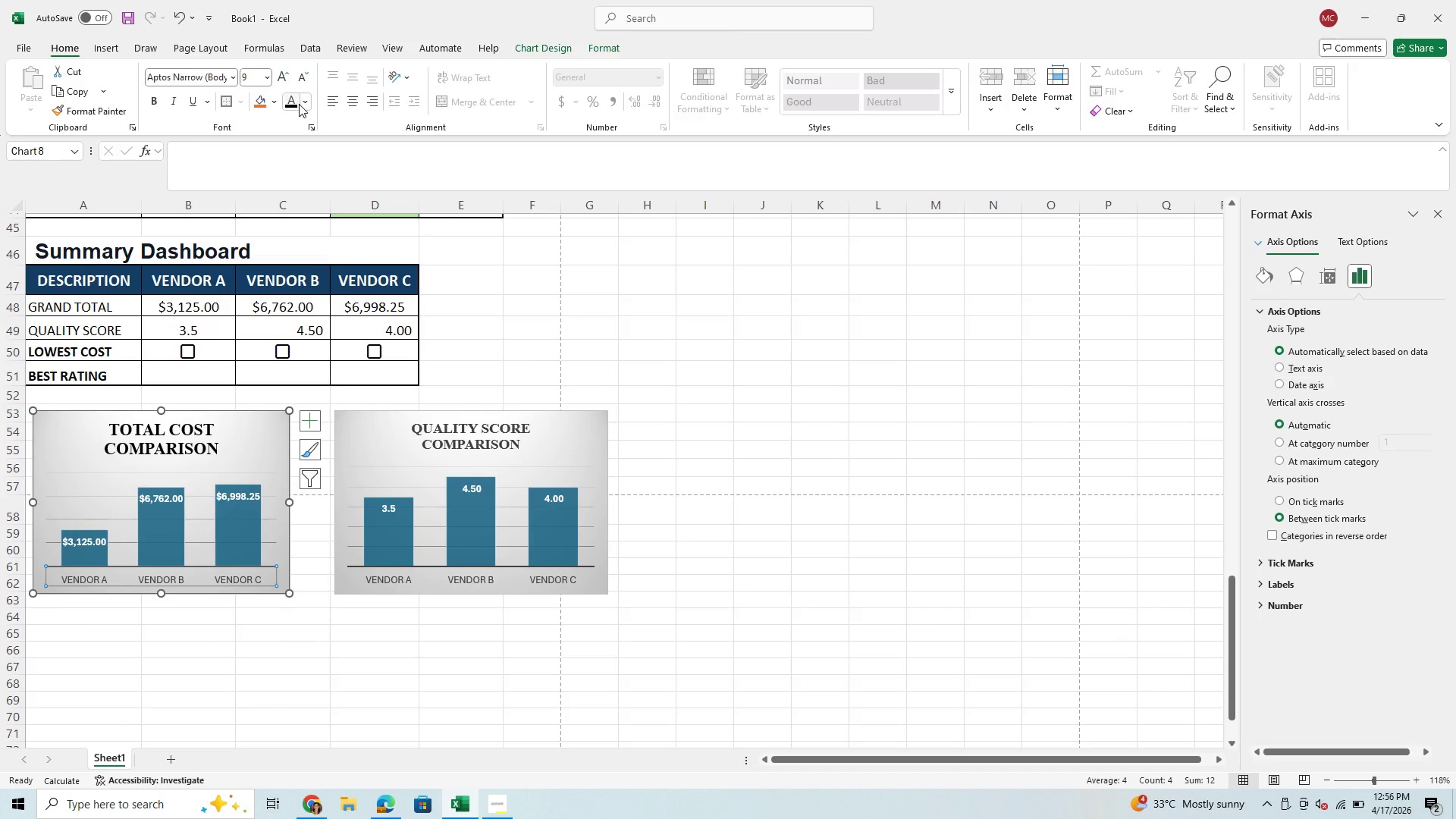 
left_click([288, 100])
 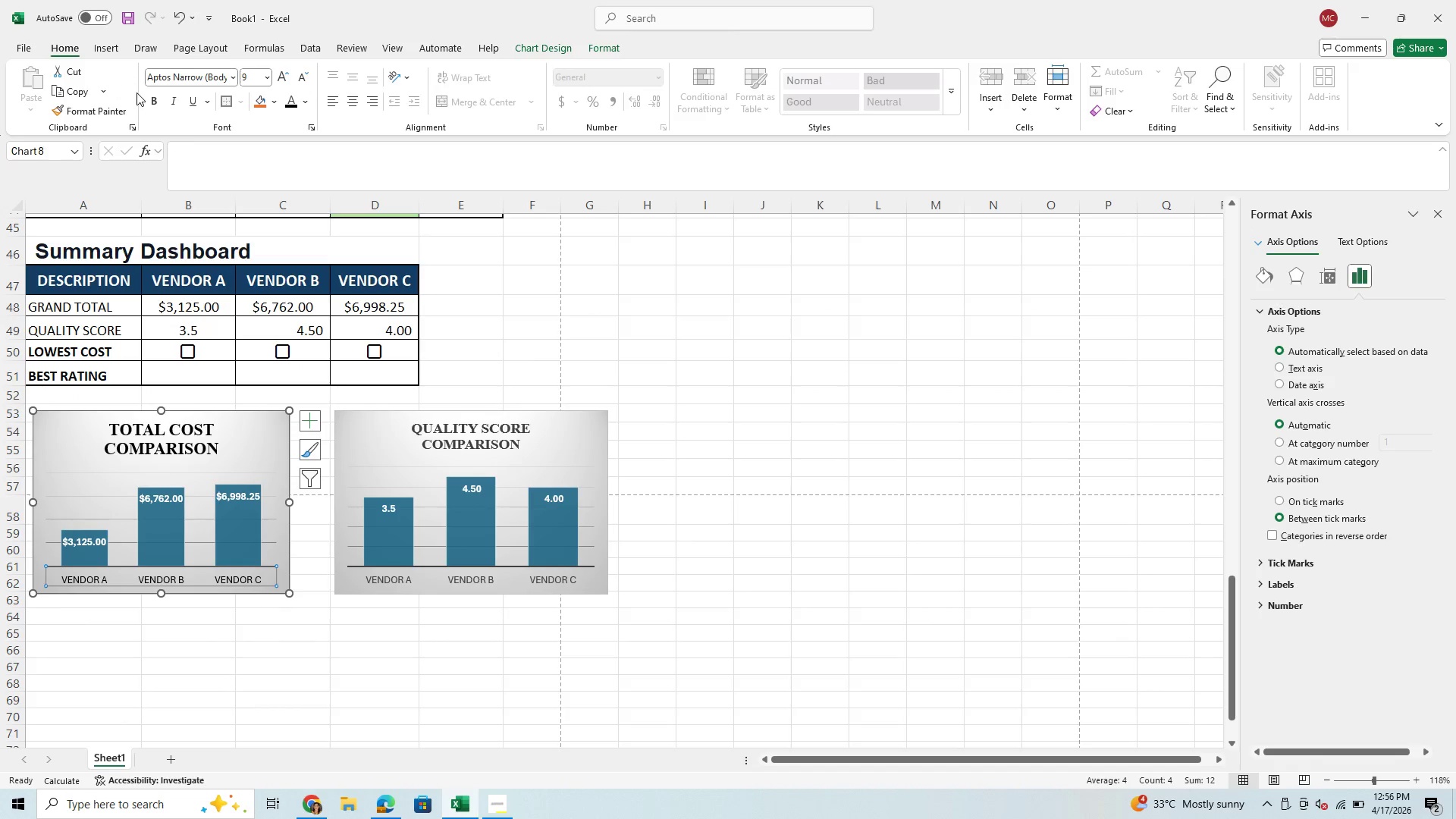 
left_click([151, 102])
 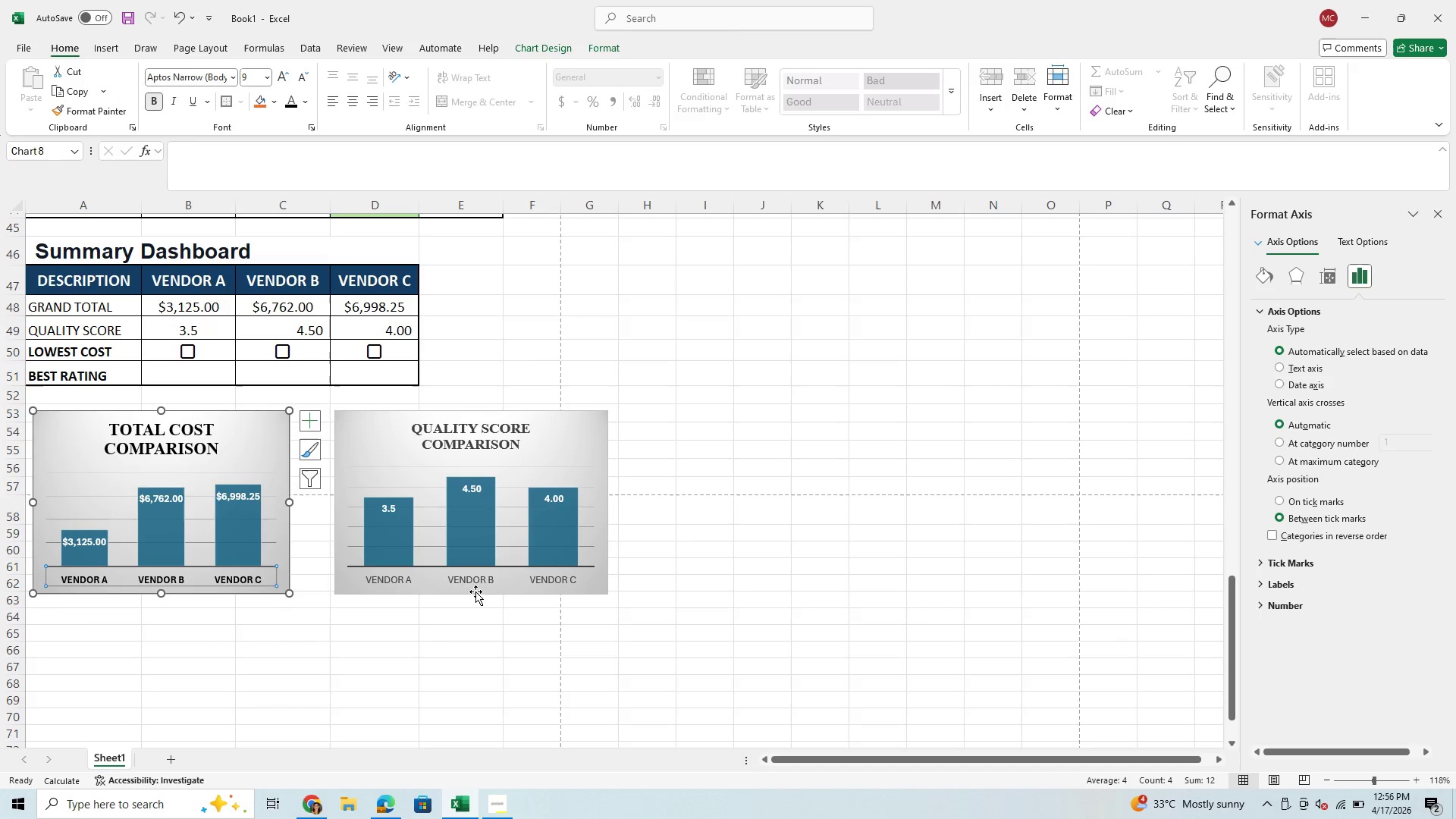 
left_click([475, 572])
 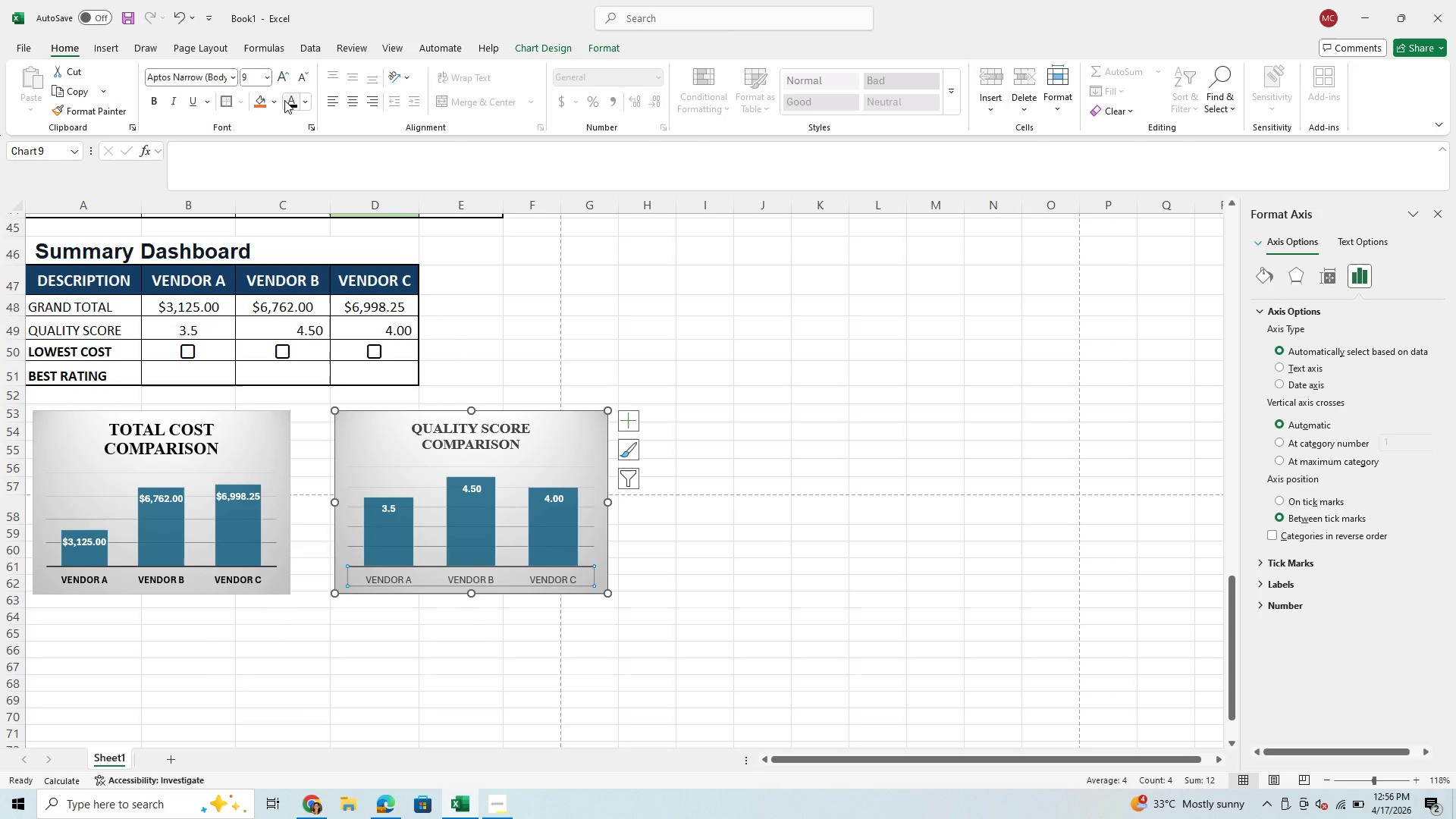 
left_click([290, 104])
 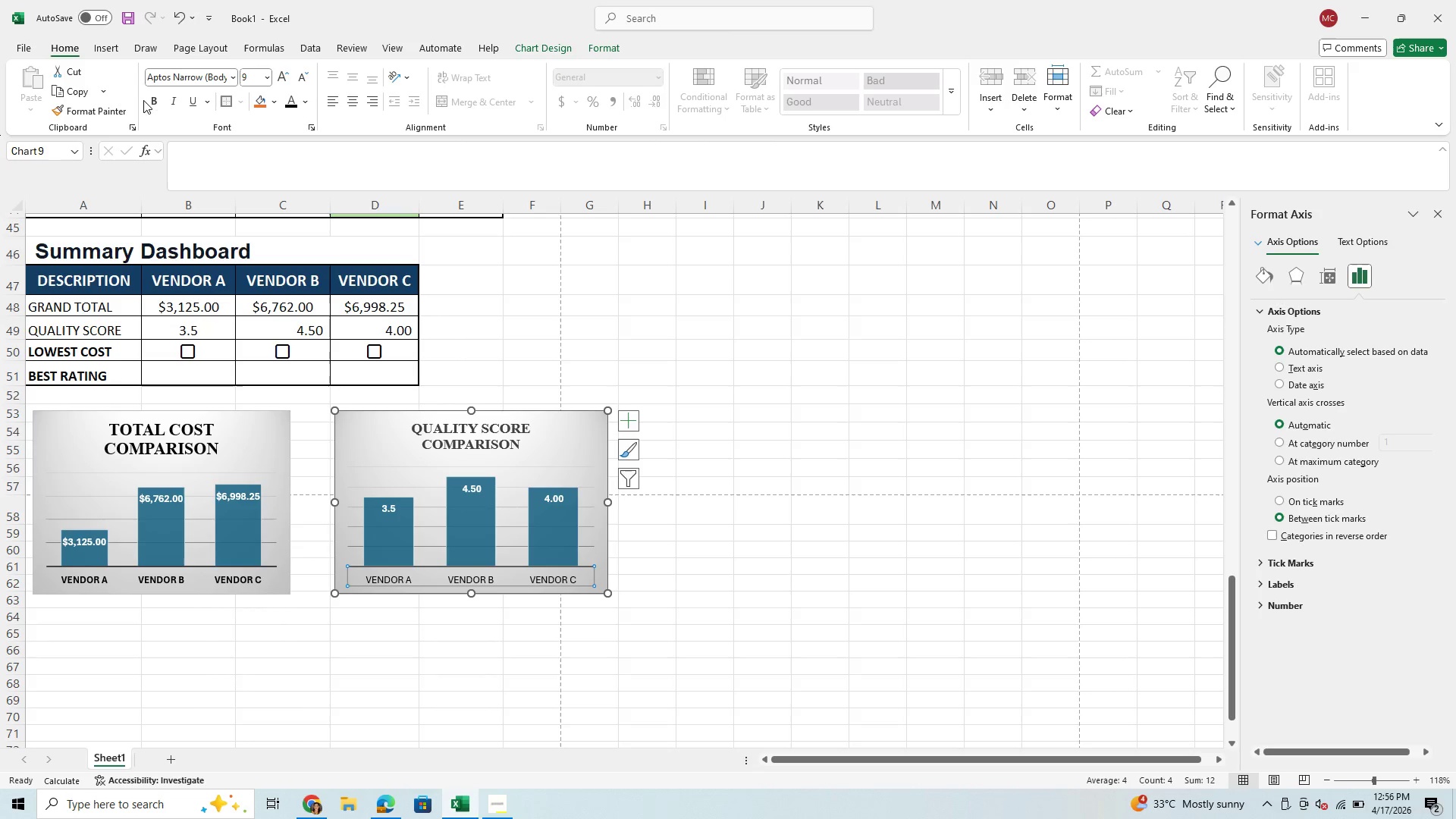 
left_click([149, 98])
 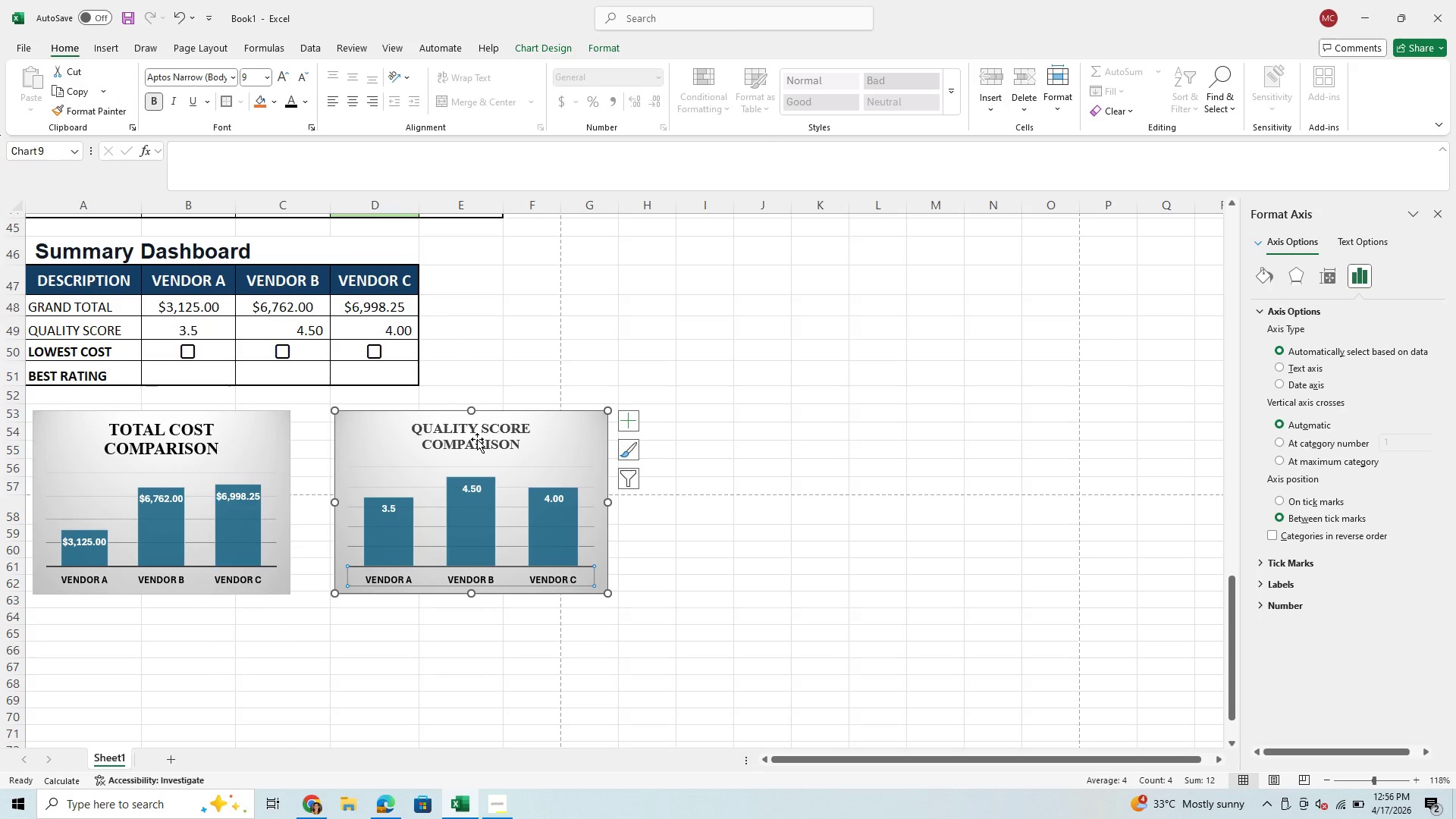 
scroll: coordinate [337, 419], scroll_direction: up, amount: 15.0
 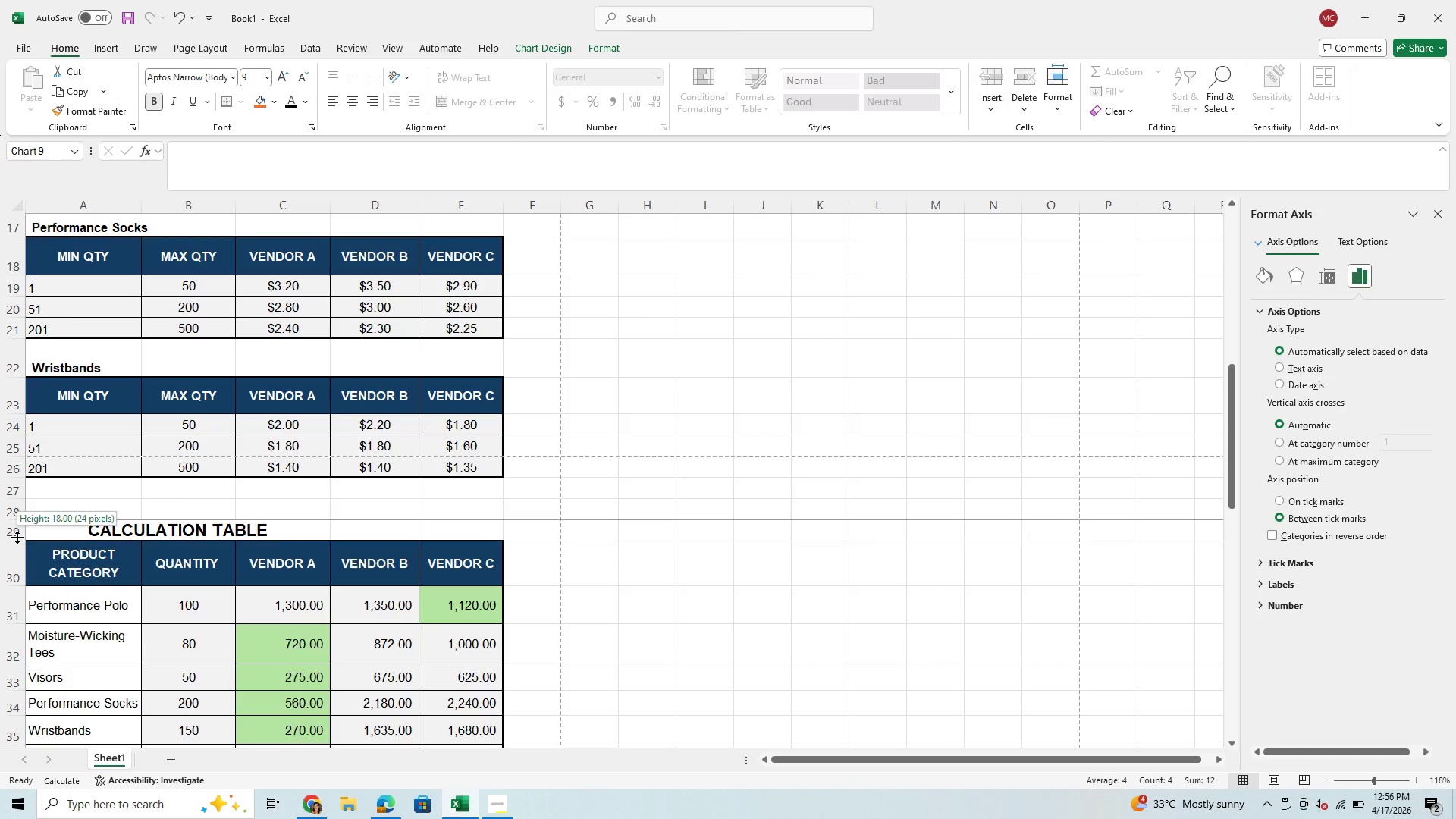 
left_click([17, 537])
 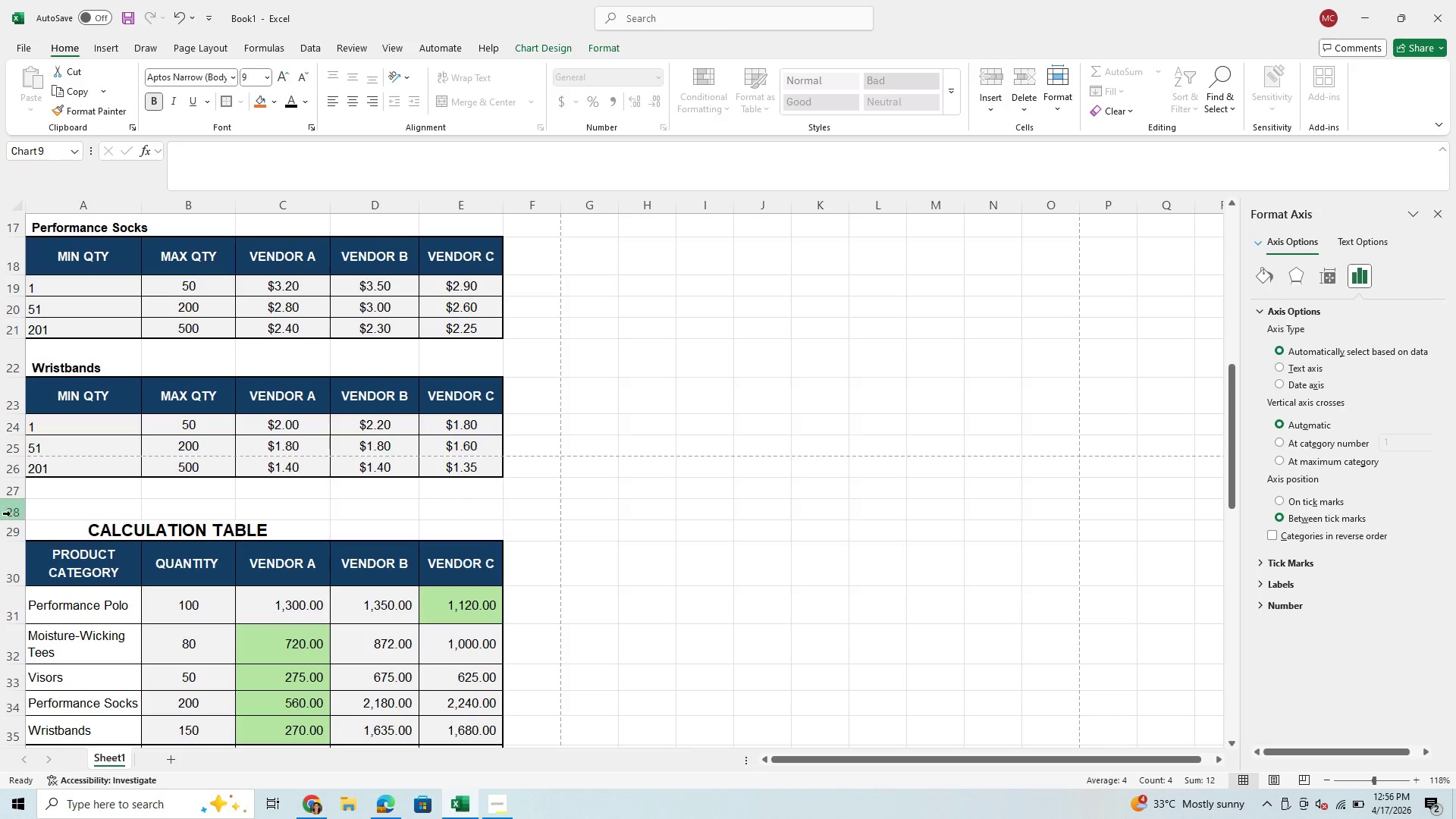 
right_click([9, 514])
 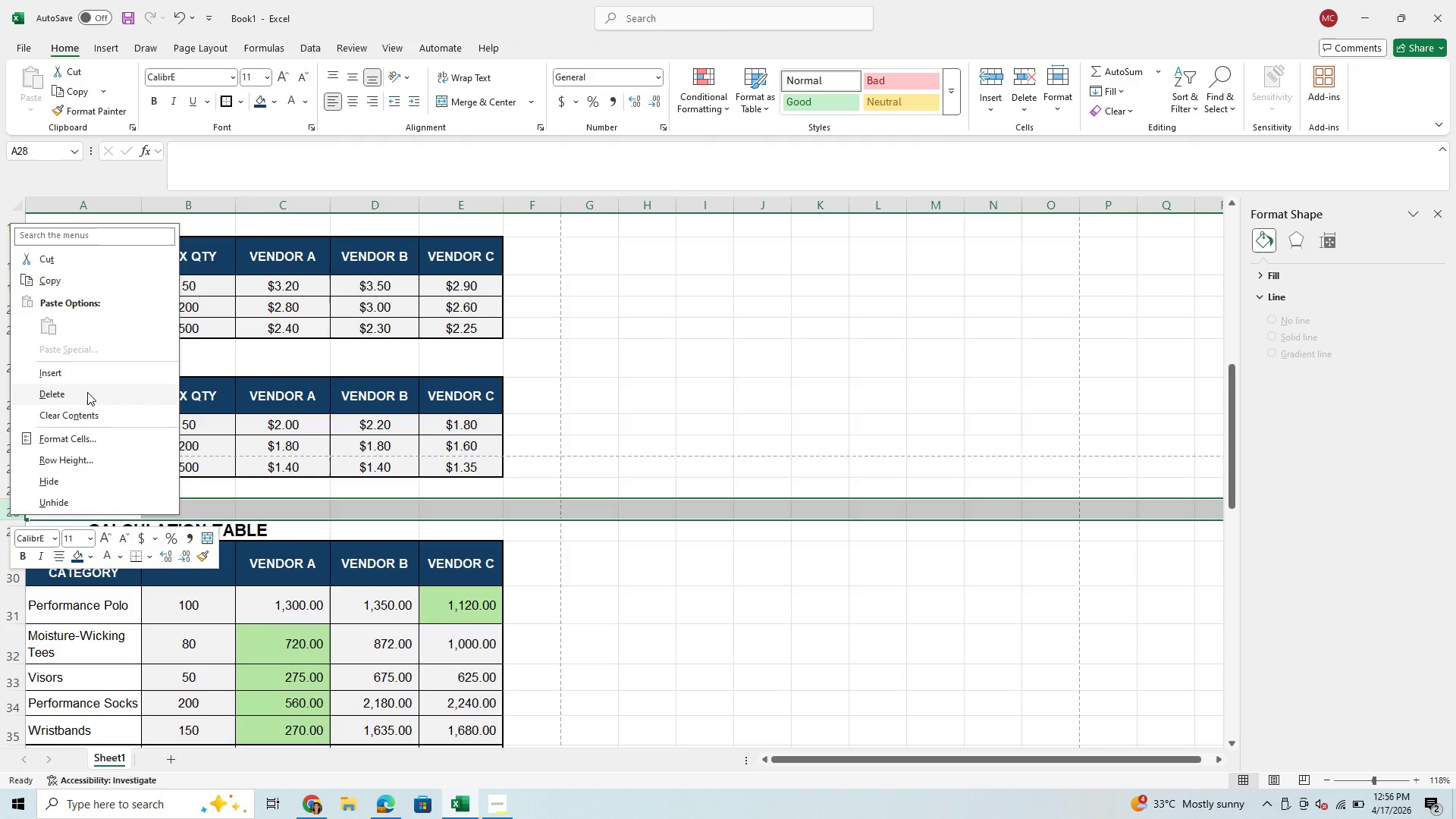 
left_click([87, 392])
 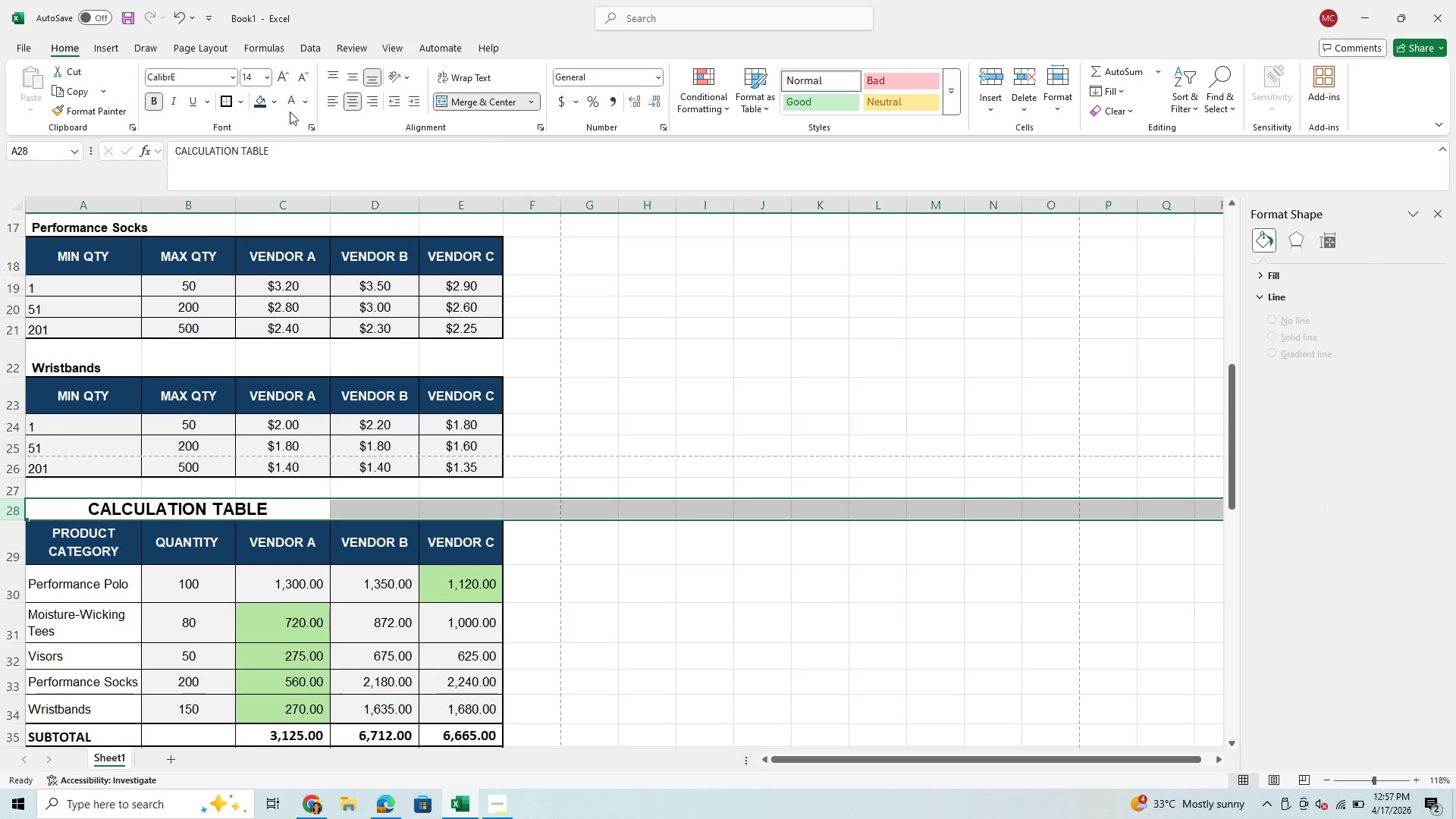 
left_click([326, 108])
 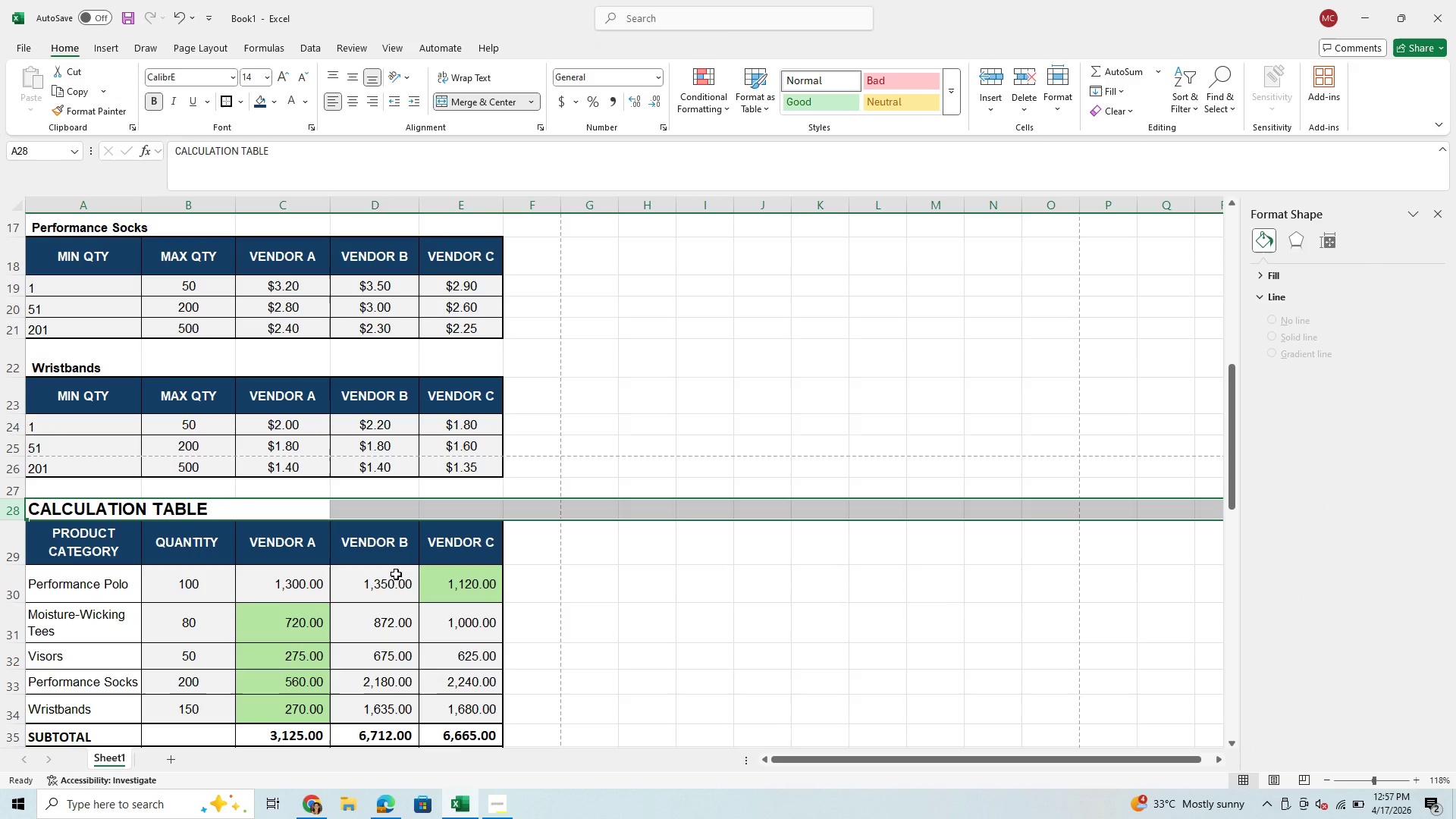 
scroll: coordinate [396, 574], scroll_direction: up, amount: 4.0
 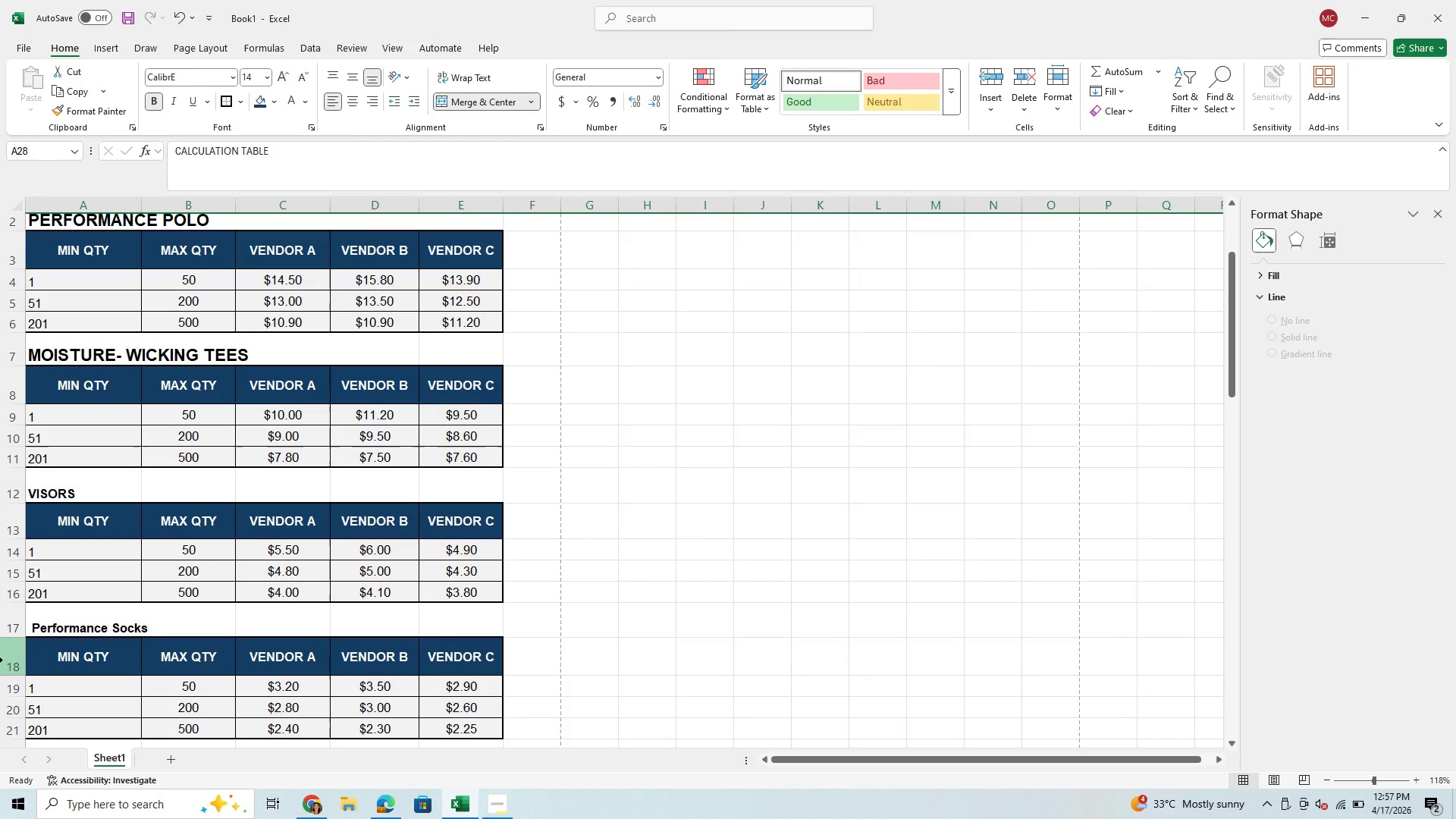 
left_click_drag(start_coordinate=[19, 675], to_coordinate=[21, 670])
 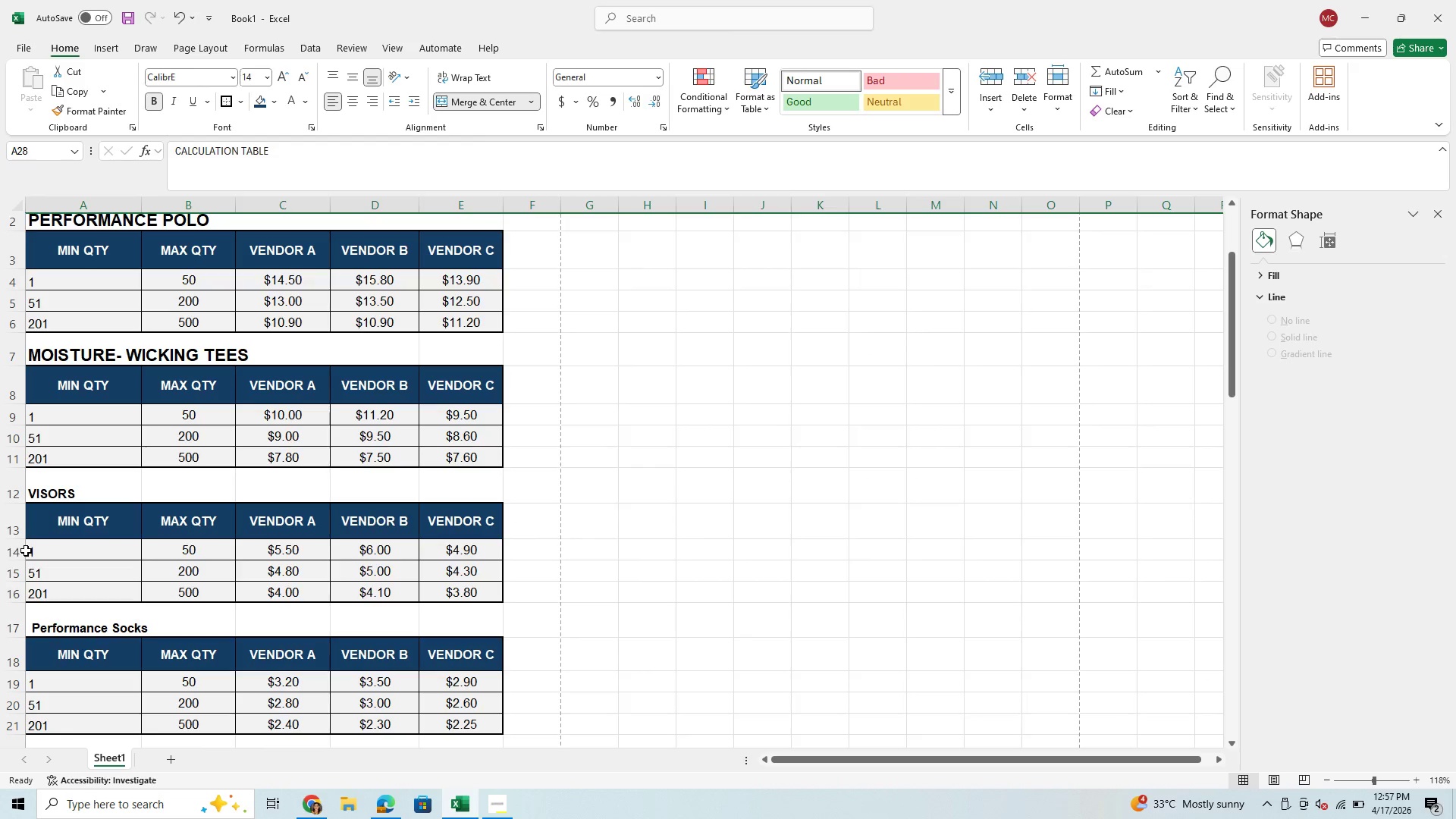 
left_click_drag(start_coordinate=[21, 539], to_coordinate=[21, 533])
 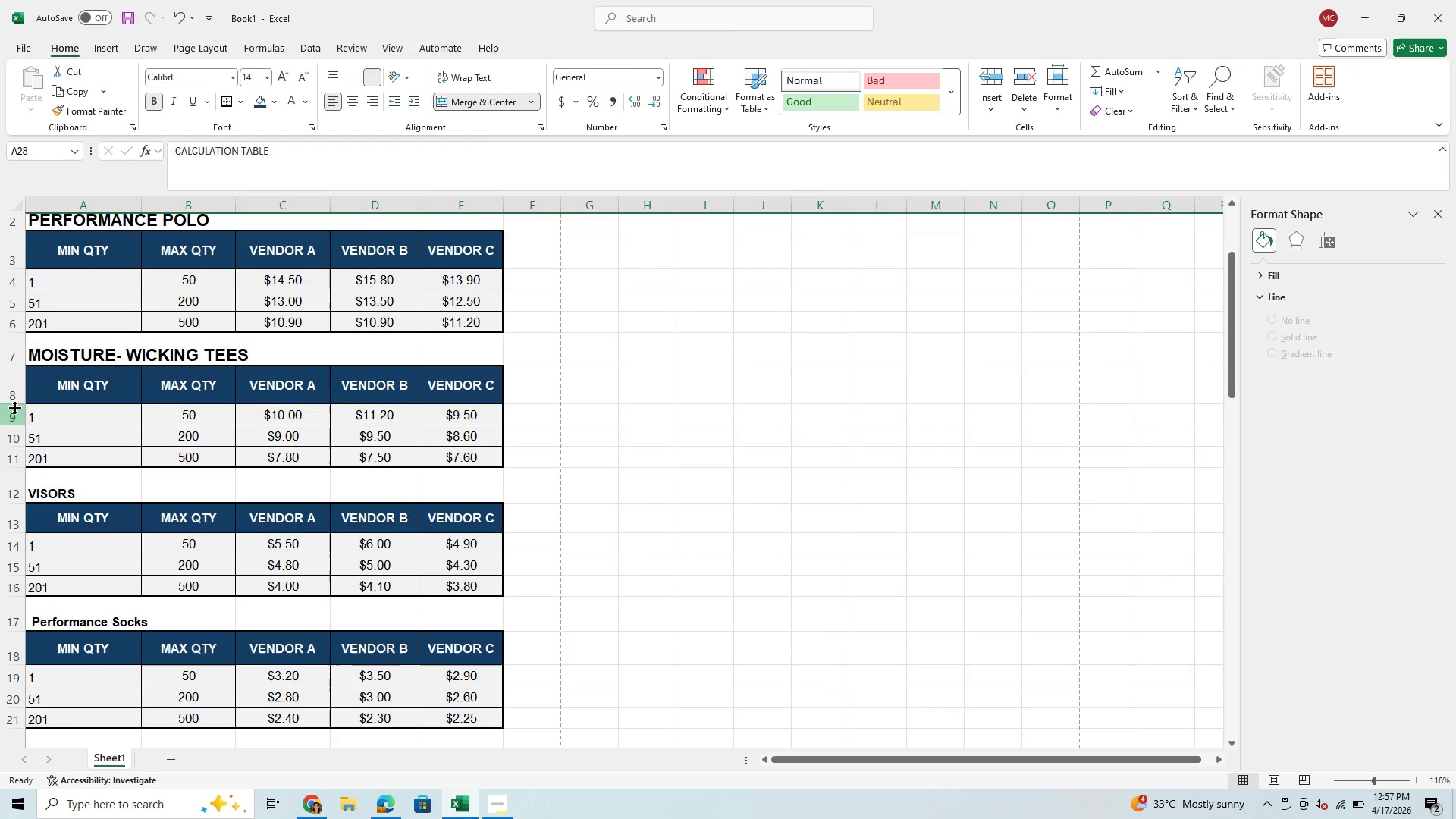 
left_click_drag(start_coordinate=[14, 406], to_coordinate=[17, 397])
 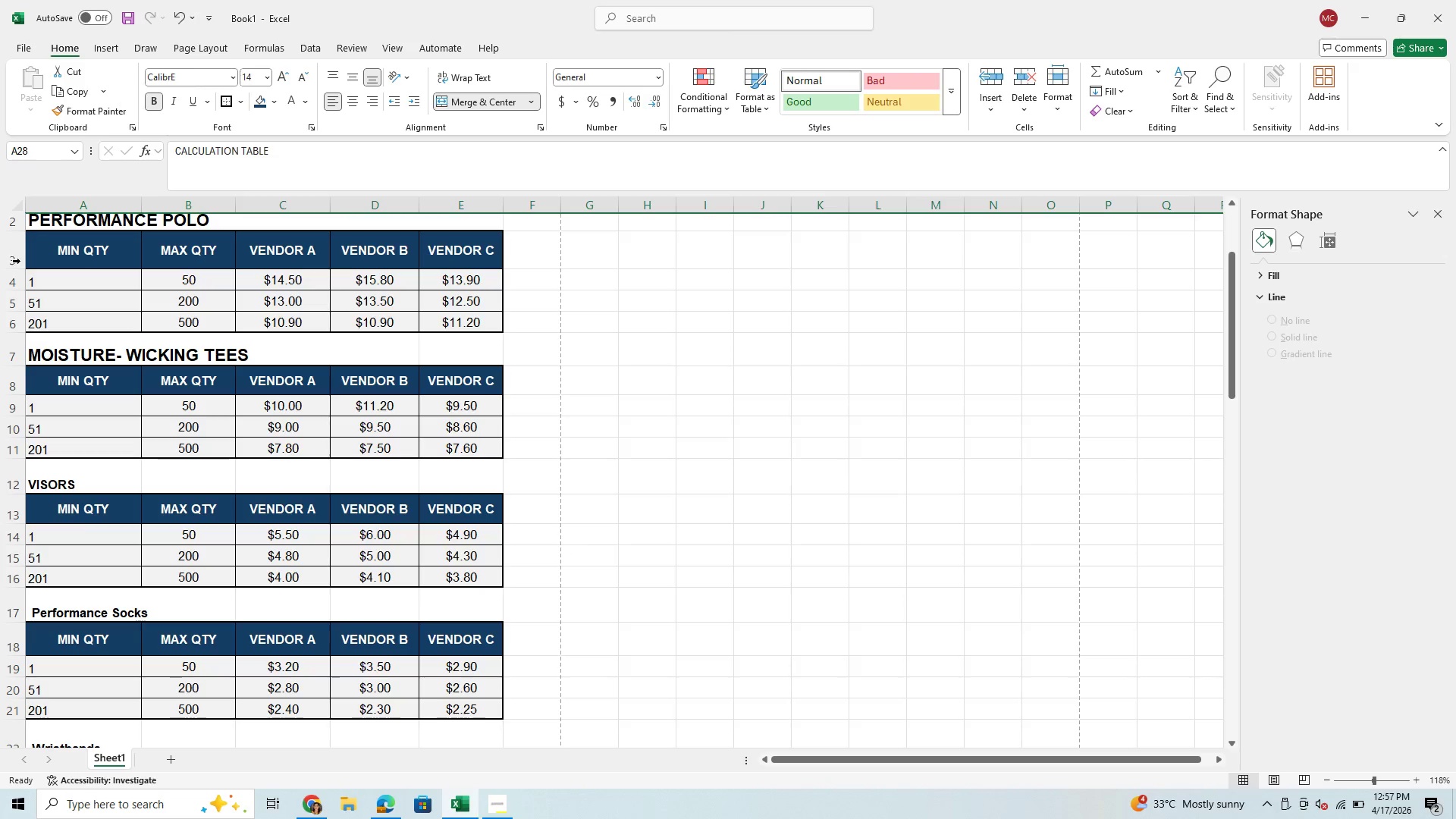 
left_click_drag(start_coordinate=[9, 270], to_coordinate=[15, 259])
 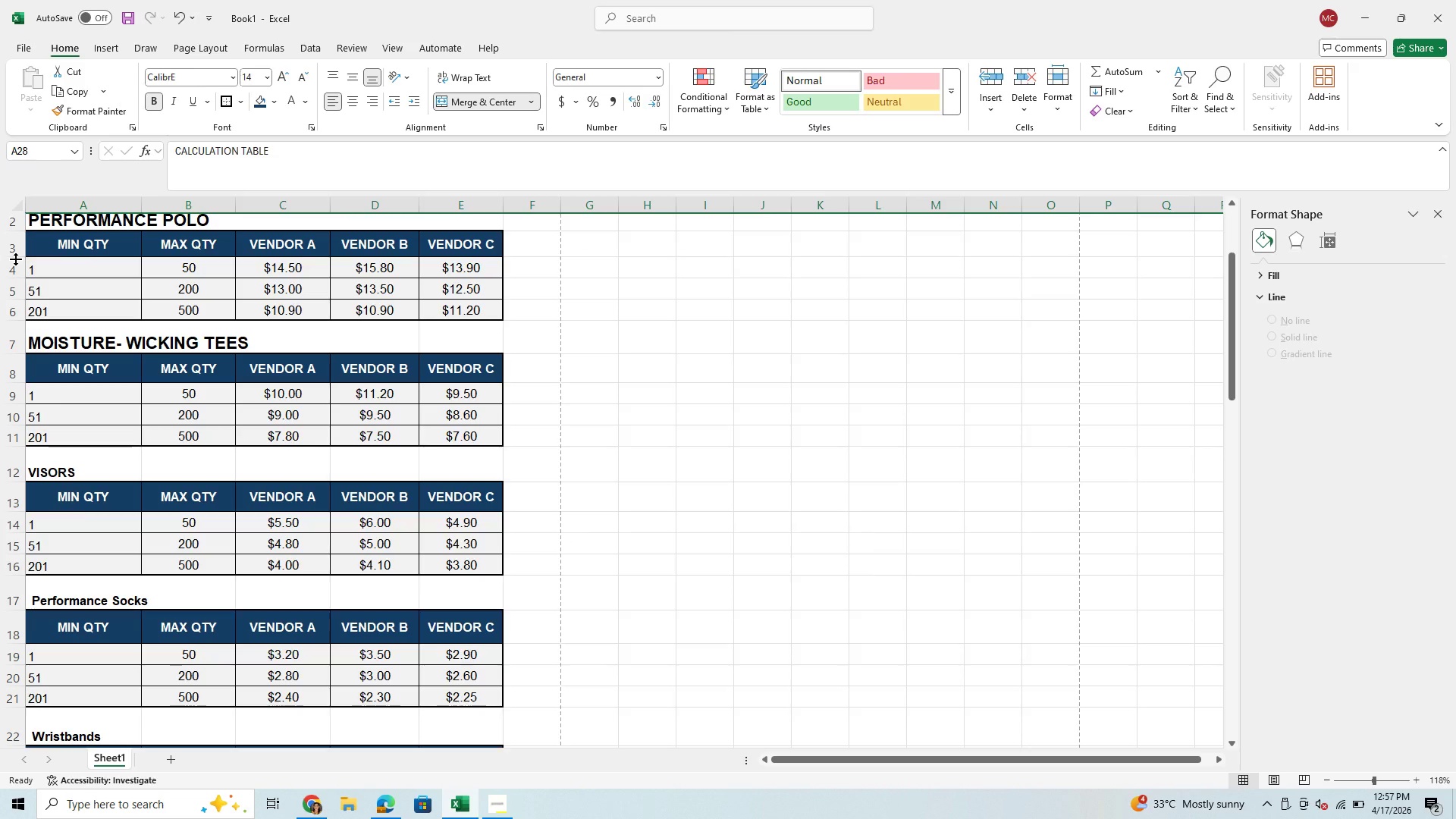 
left_click_drag(start_coordinate=[15, 259], to_coordinate=[15, 265])
 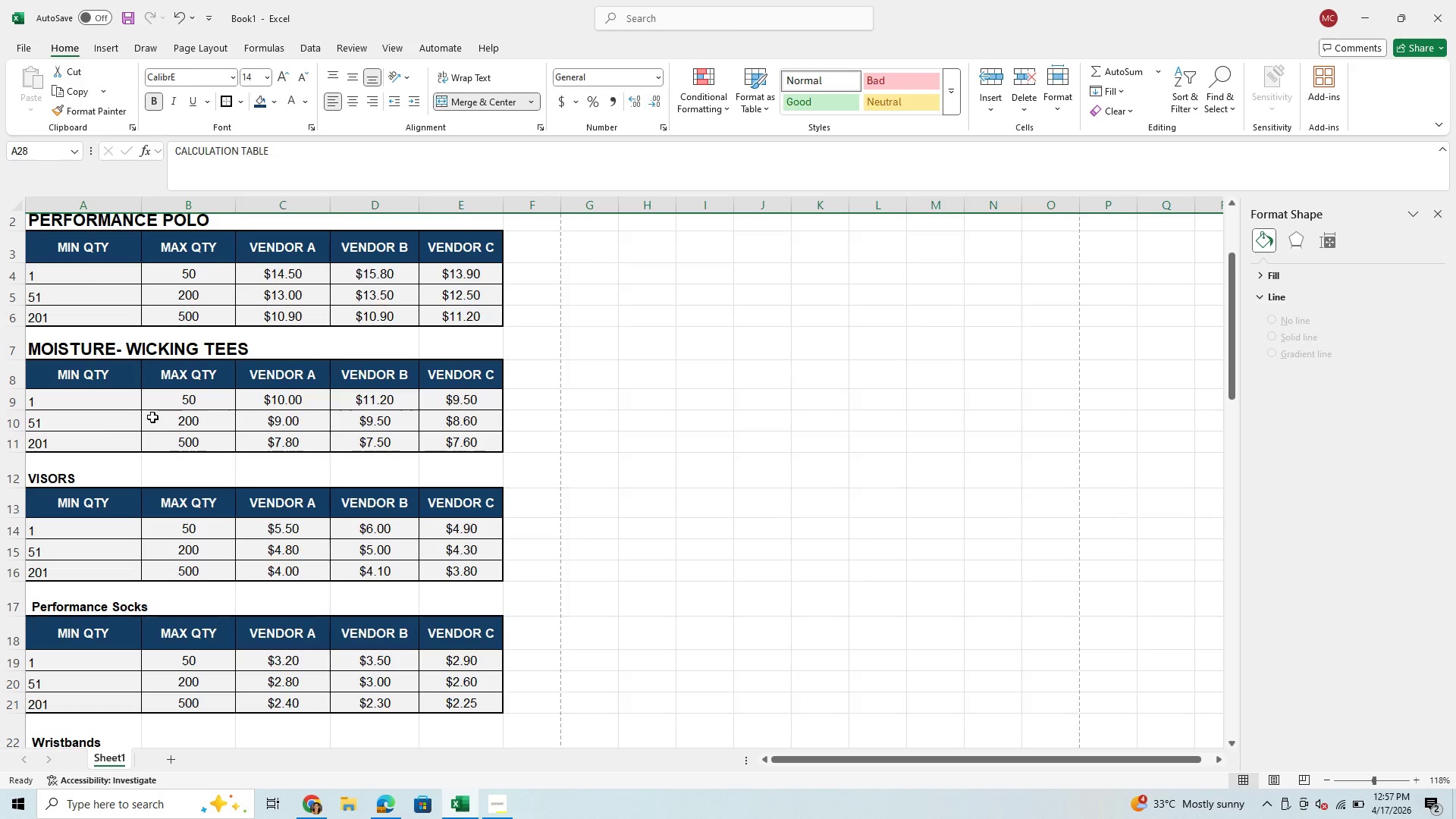 
scroll: coordinate [152, 417], scroll_direction: up, amount: 1.0
 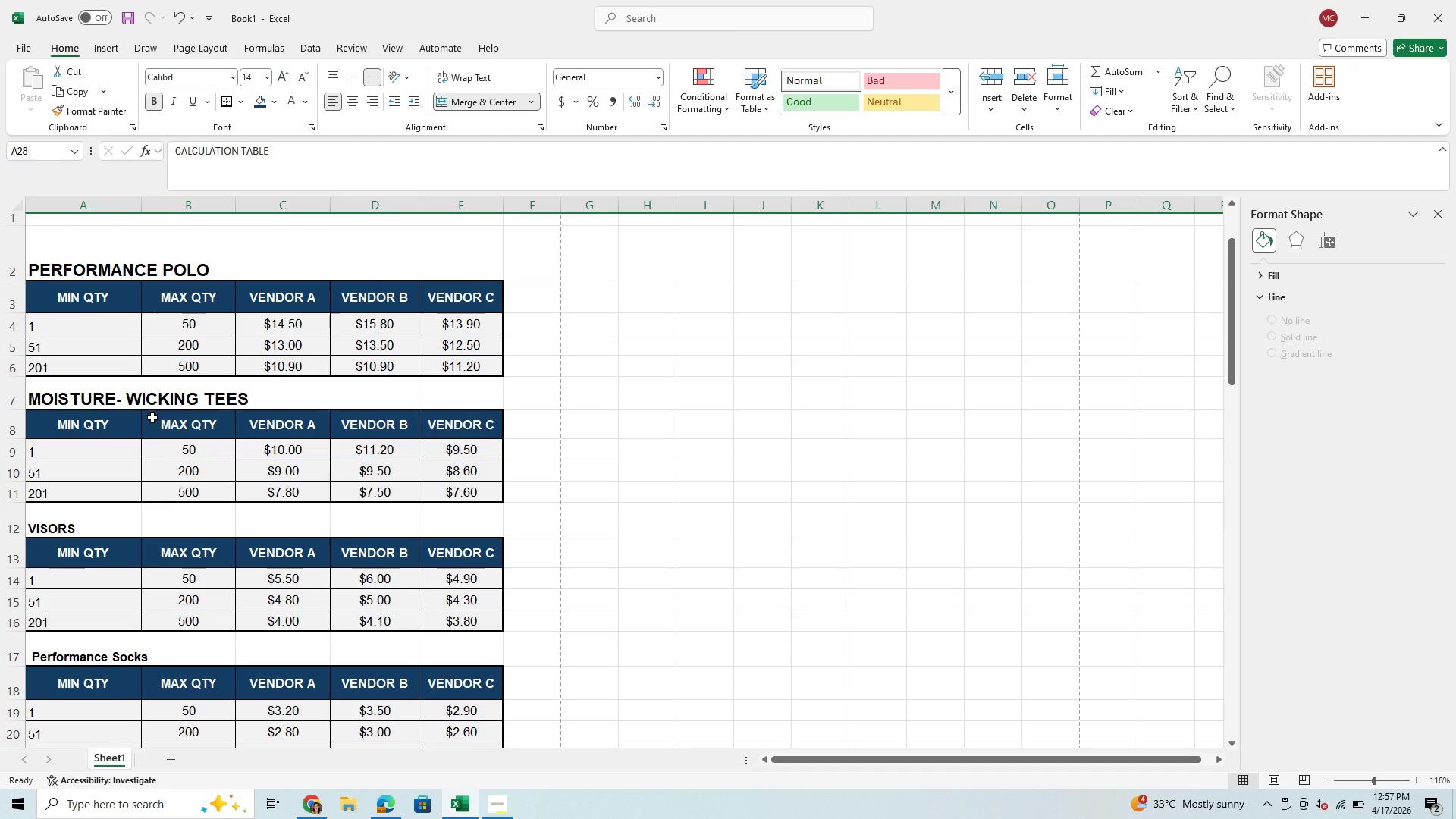 
scroll: coordinate [152, 417], scroll_direction: down, amount: 4.0
 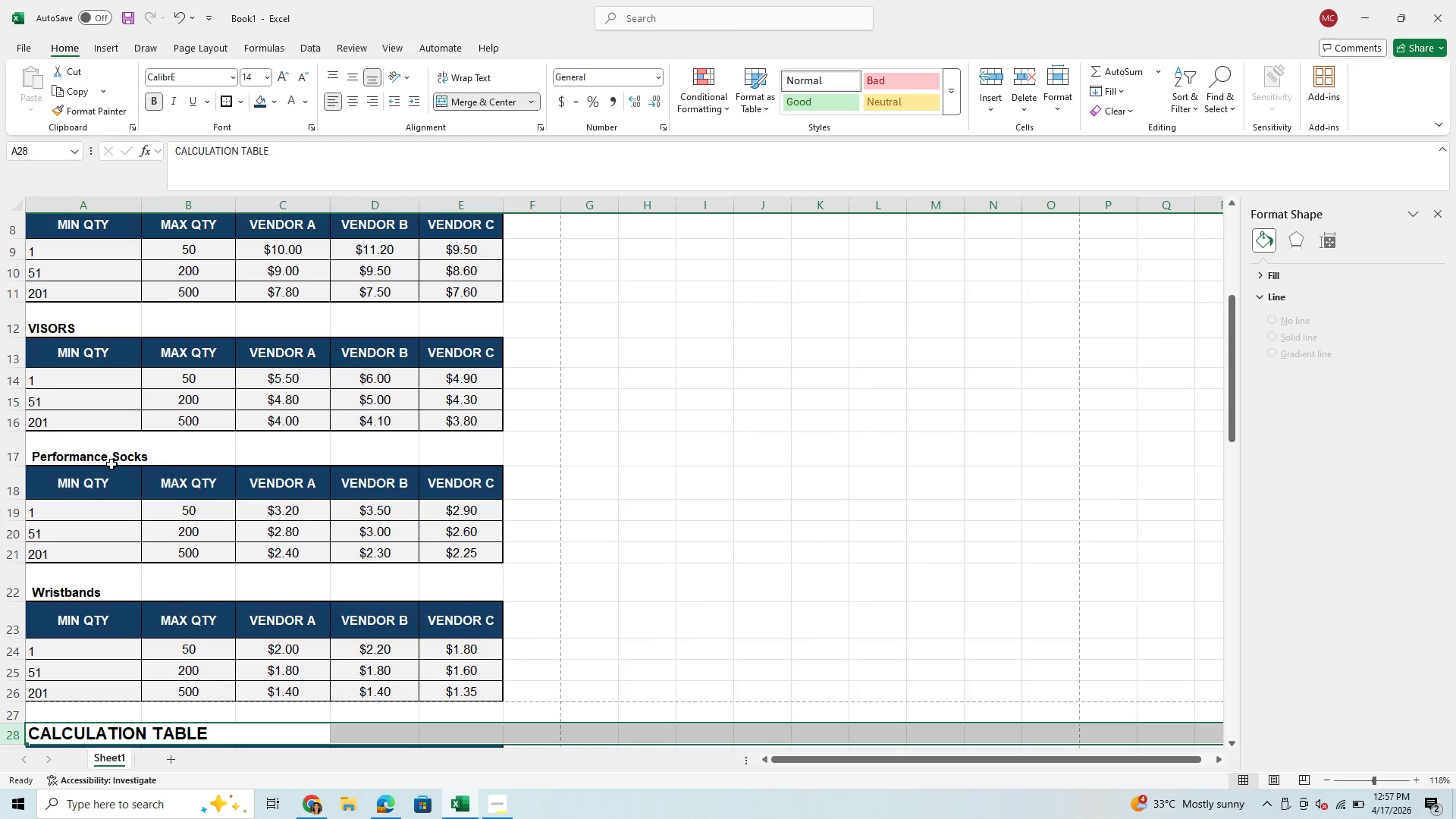 
left_click([111, 459])
 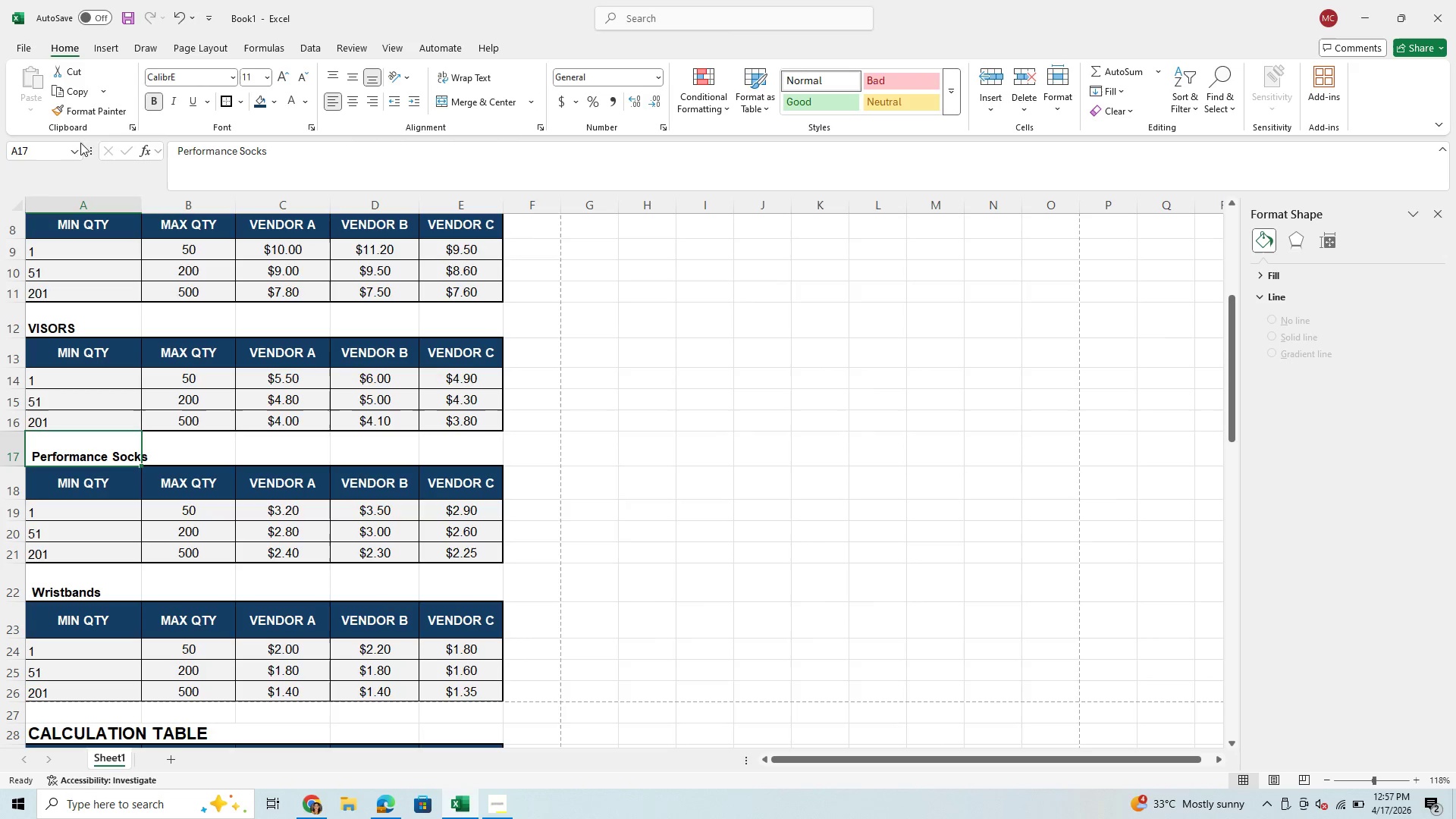 
left_click([11, 209])
 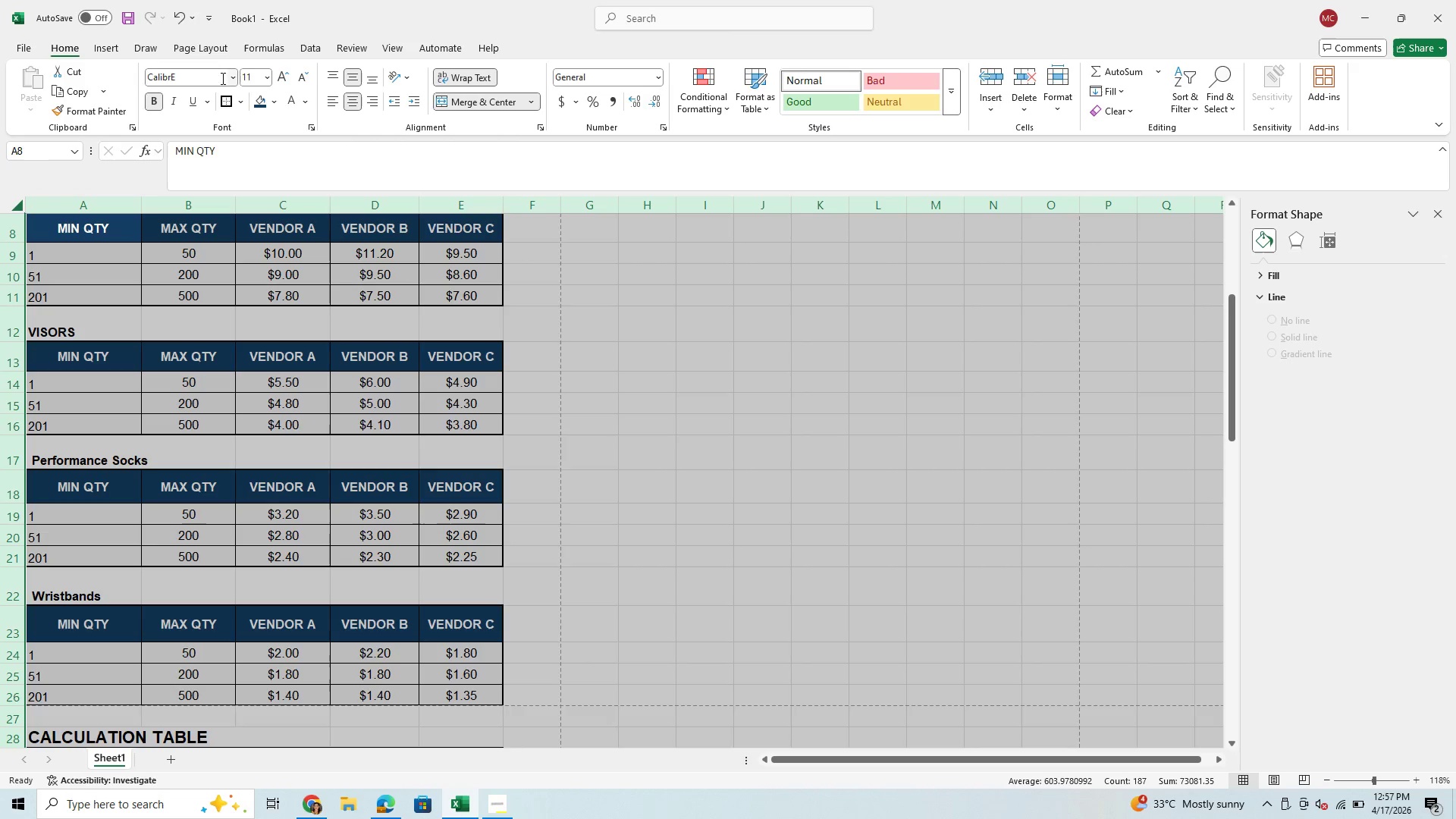 
left_click([205, 78])
 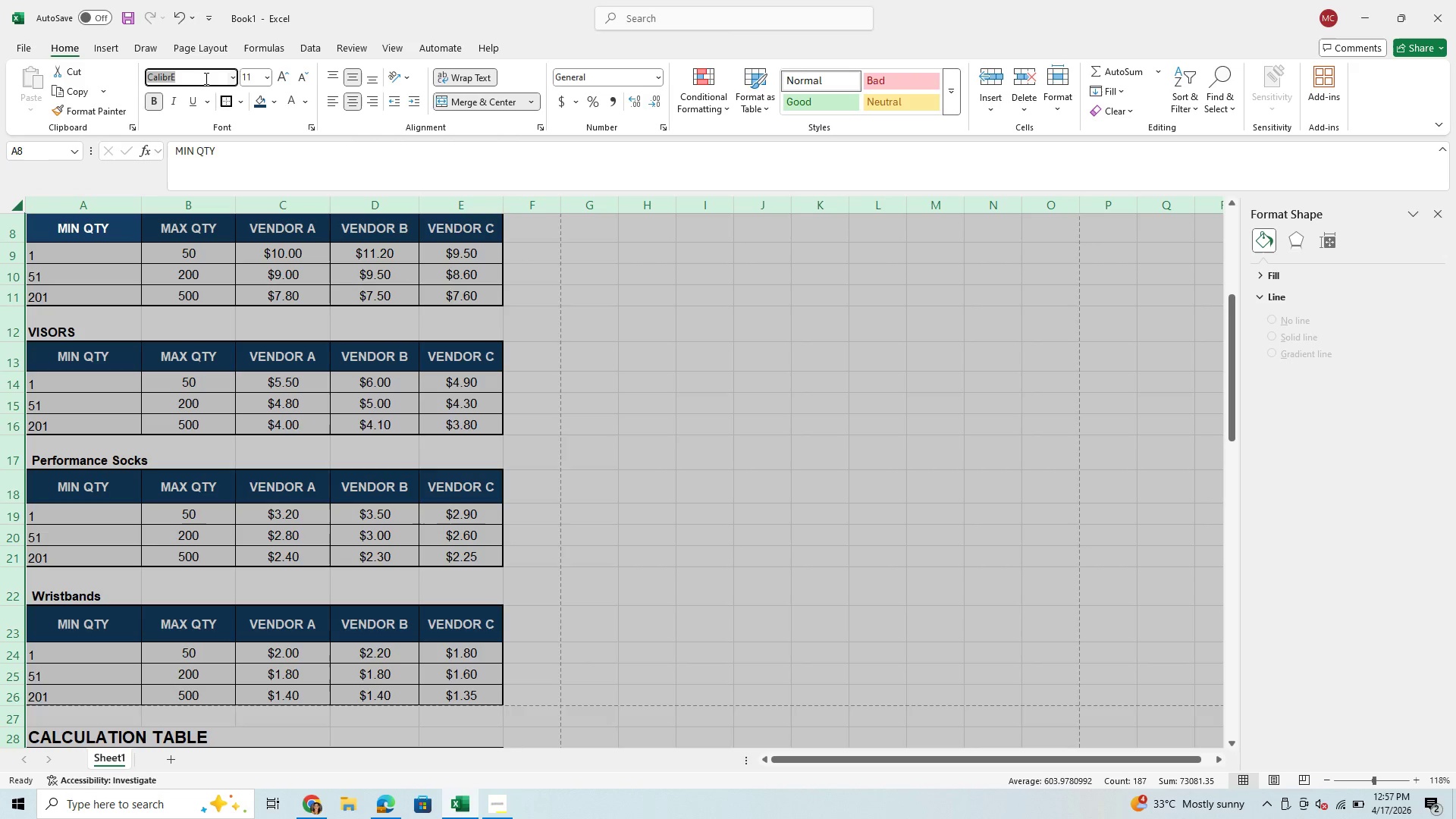 
left_click([205, 78])
 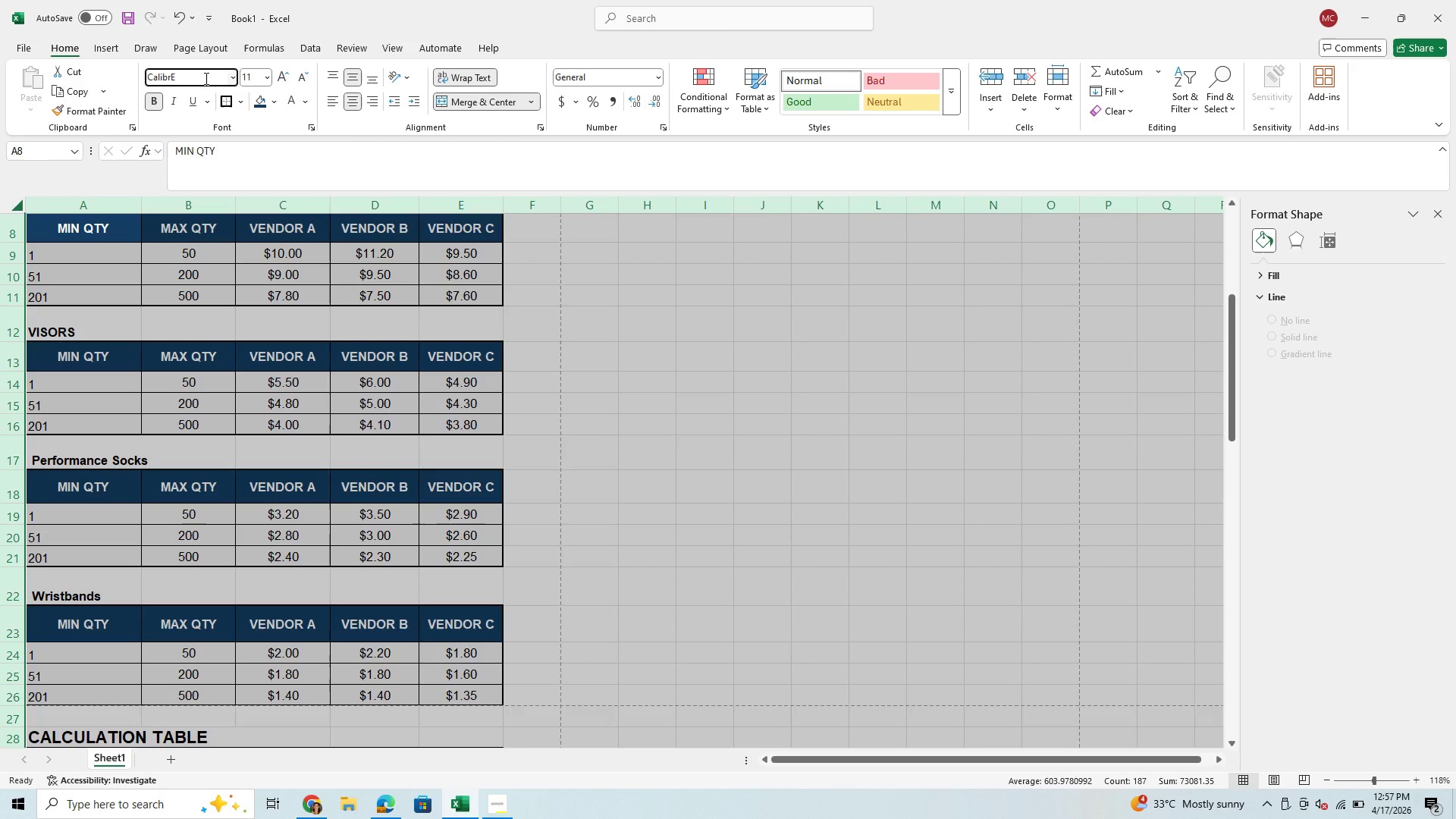 
key(Backspace)
 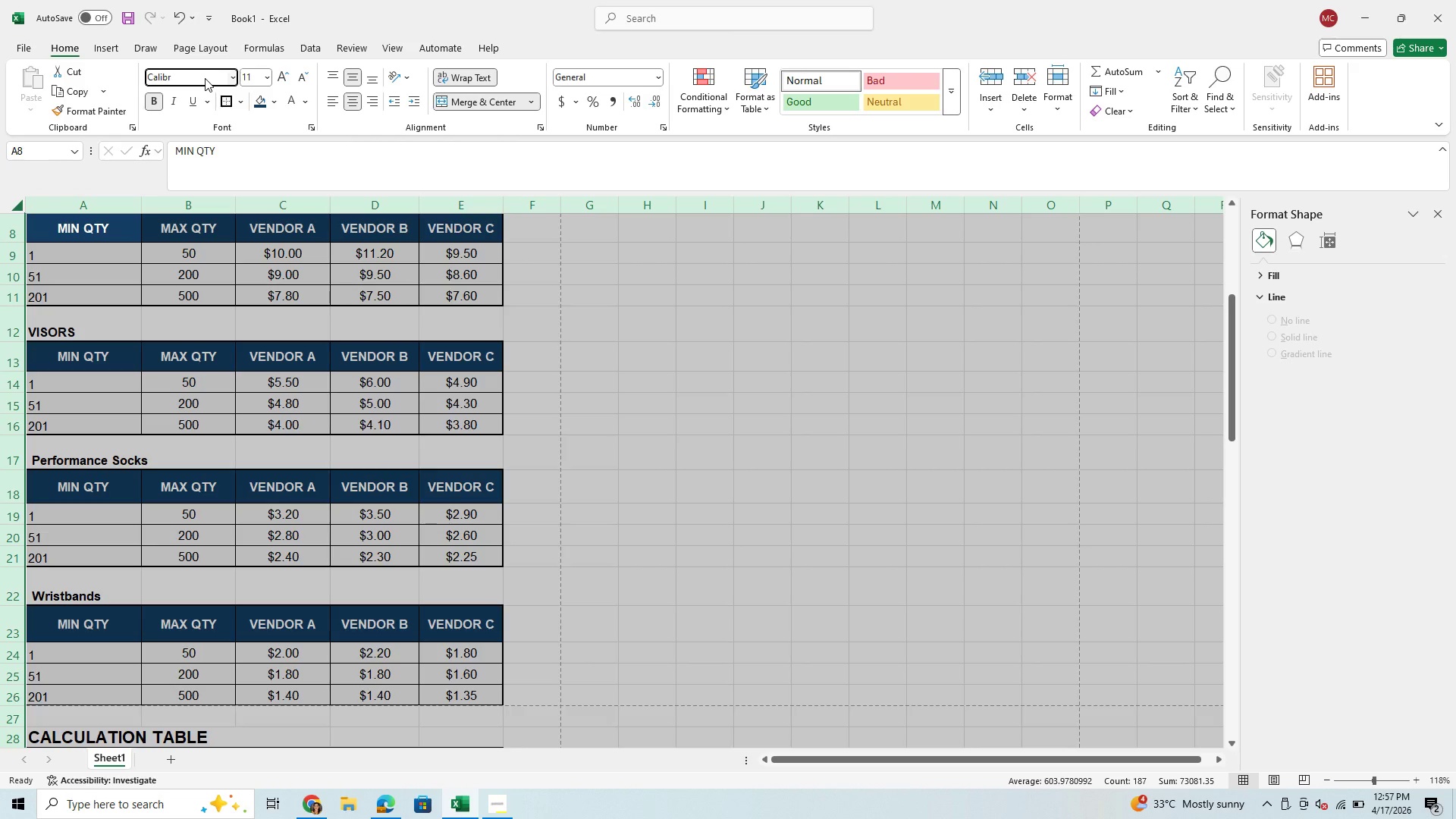 
key(I)
 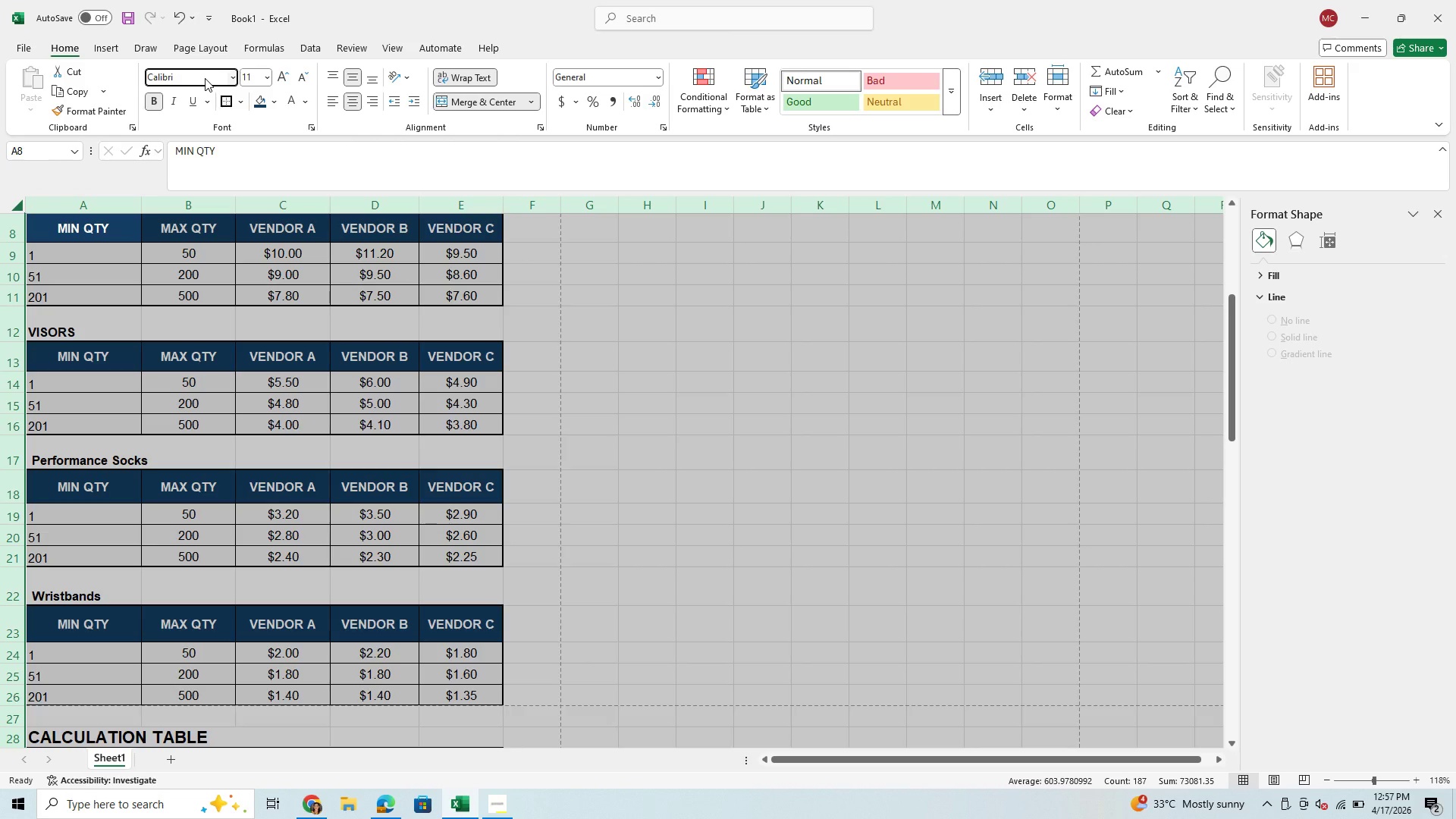 
key(Enter)
 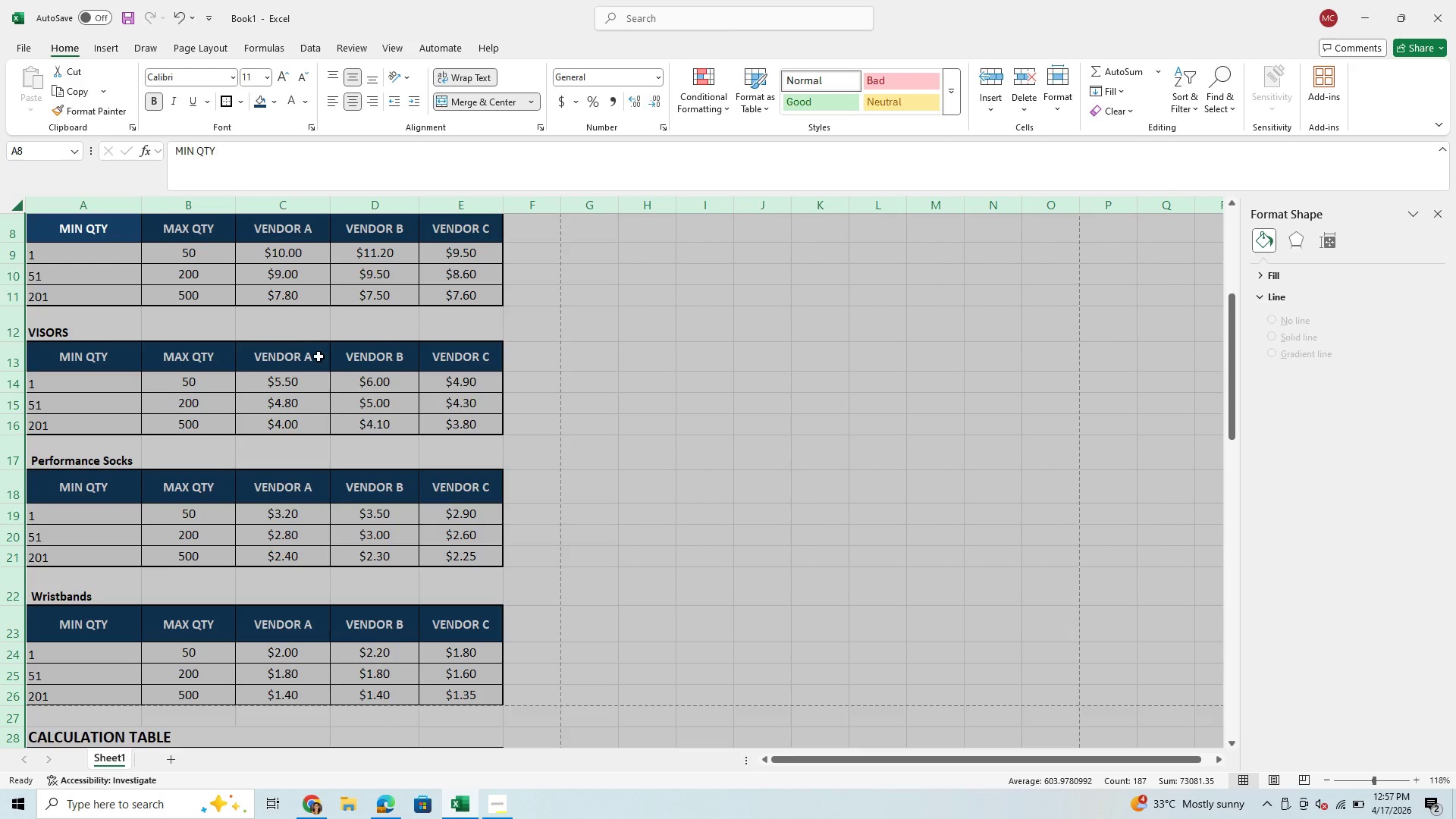 
left_click([322, 364])
 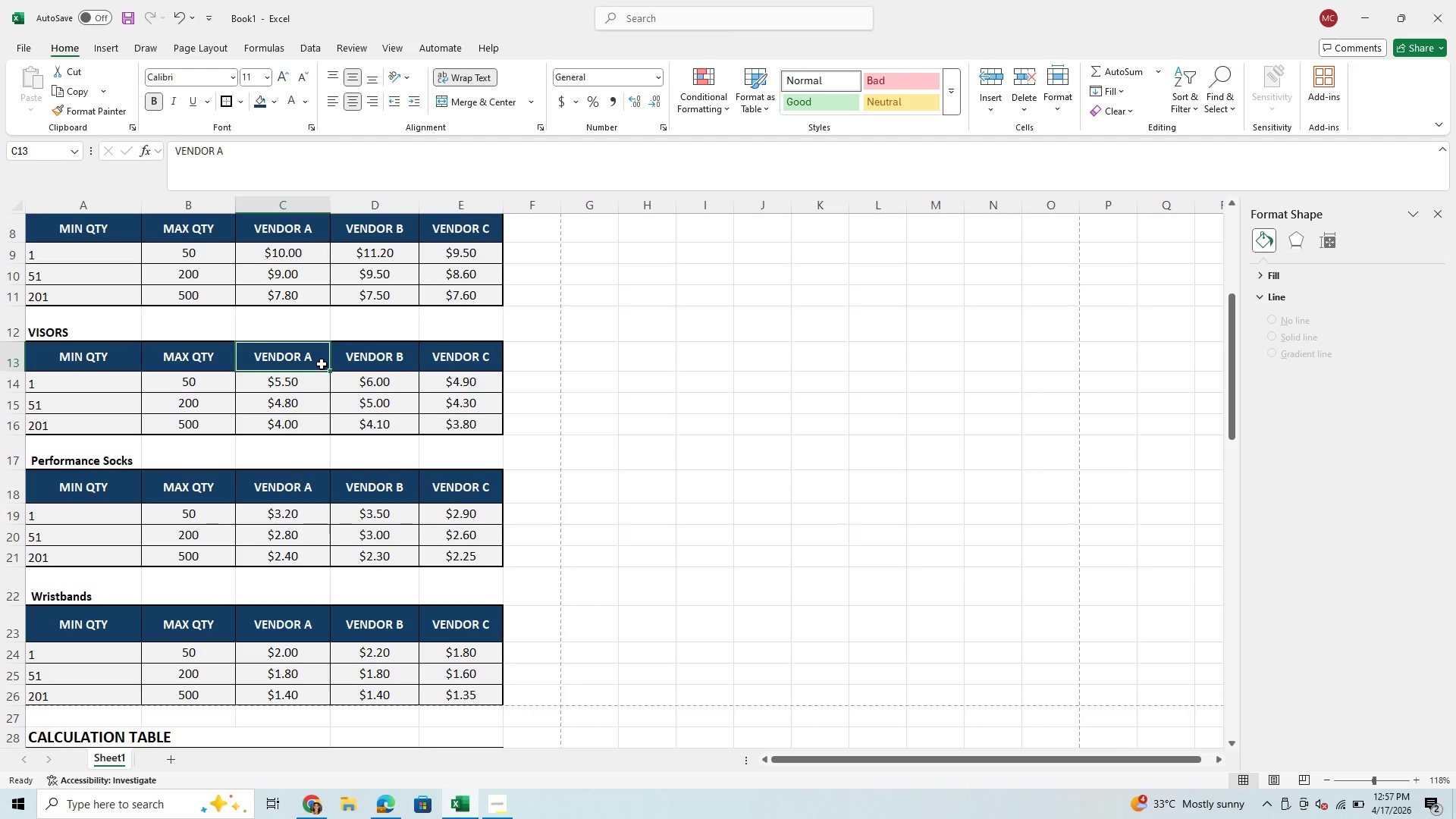 
scroll: coordinate [322, 364], scroll_direction: up, amount: 3.0
 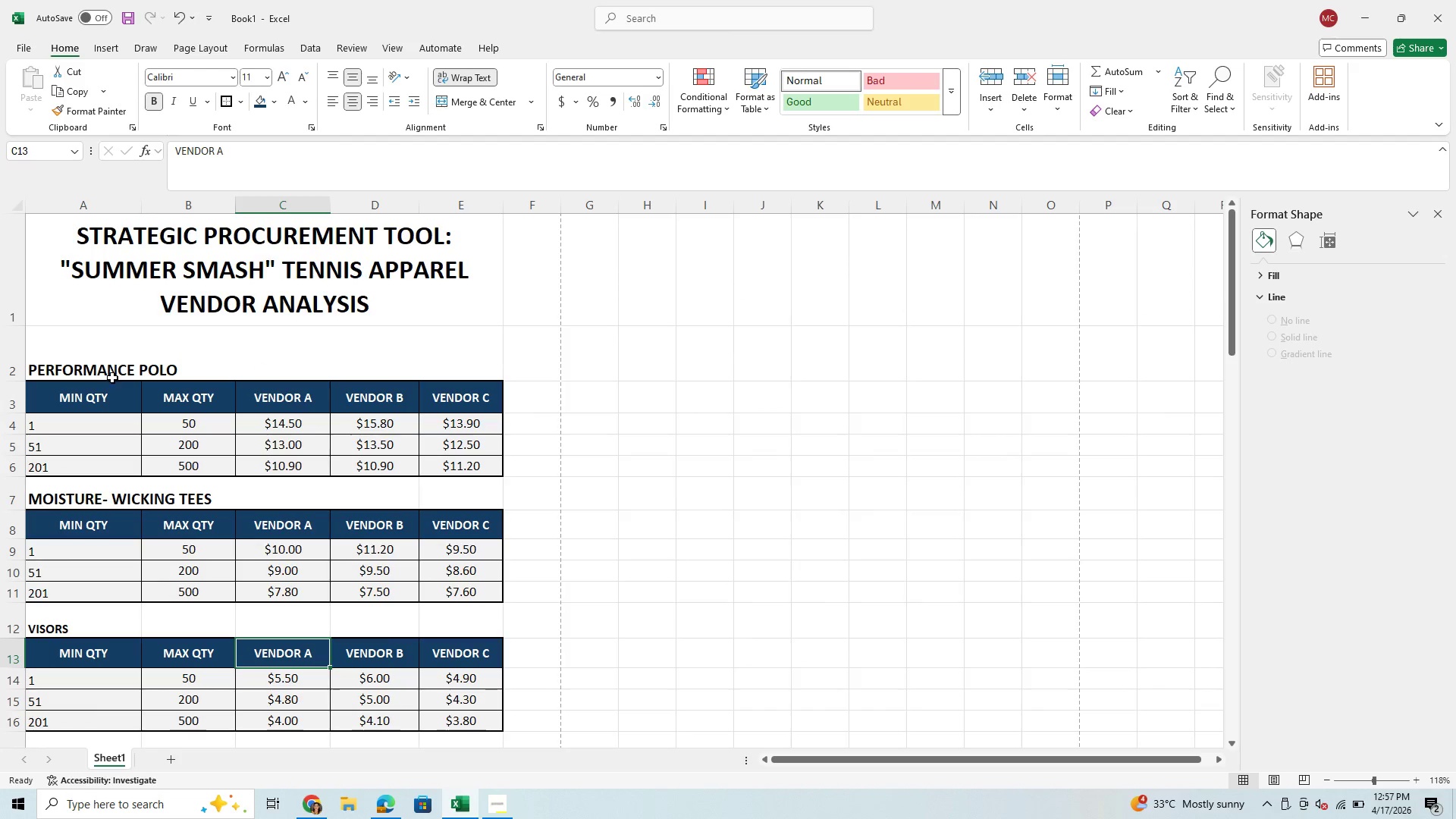 
left_click([139, 372])
 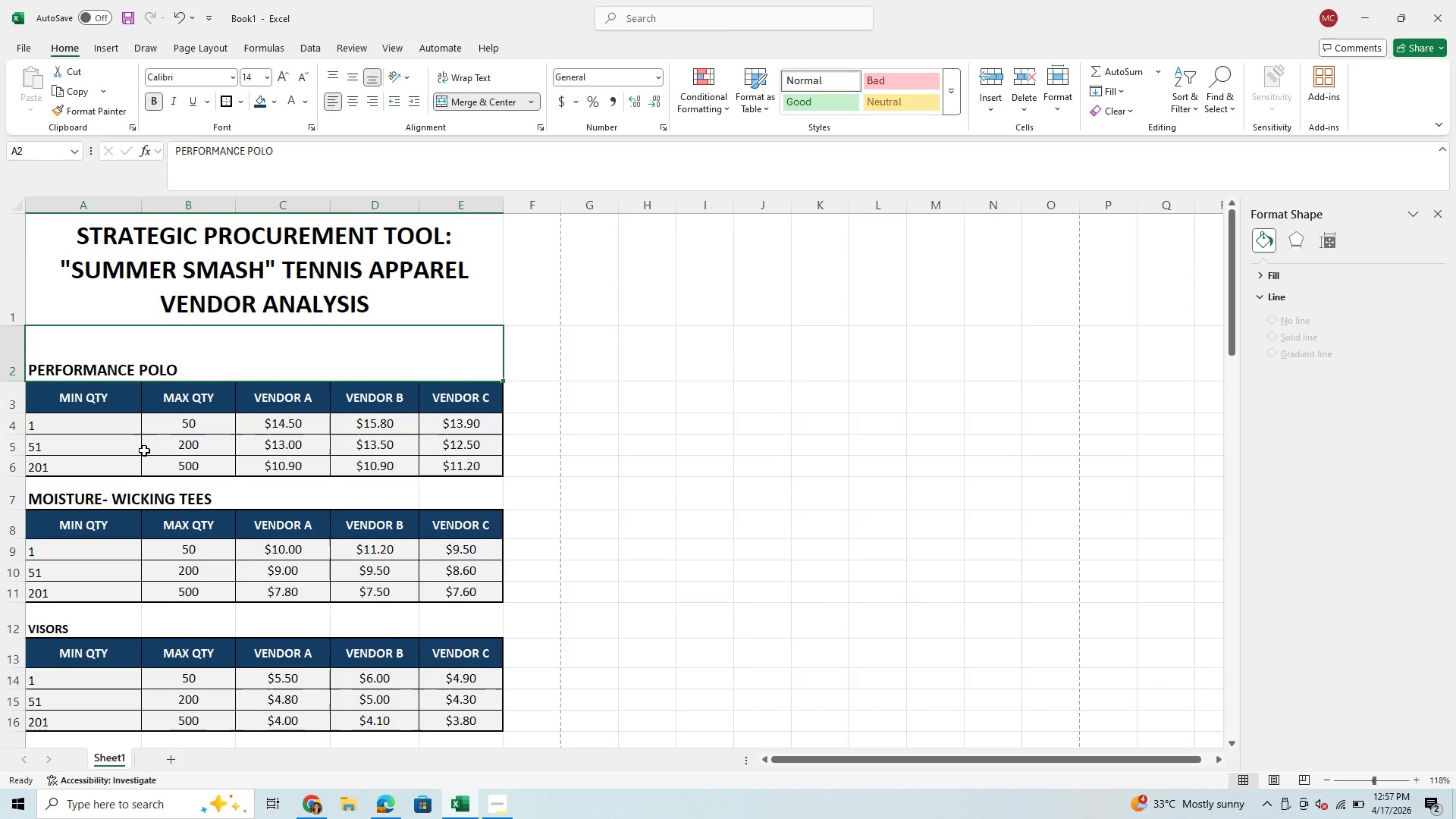 
scroll: coordinate [144, 450], scroll_direction: down, amount: 2.0
 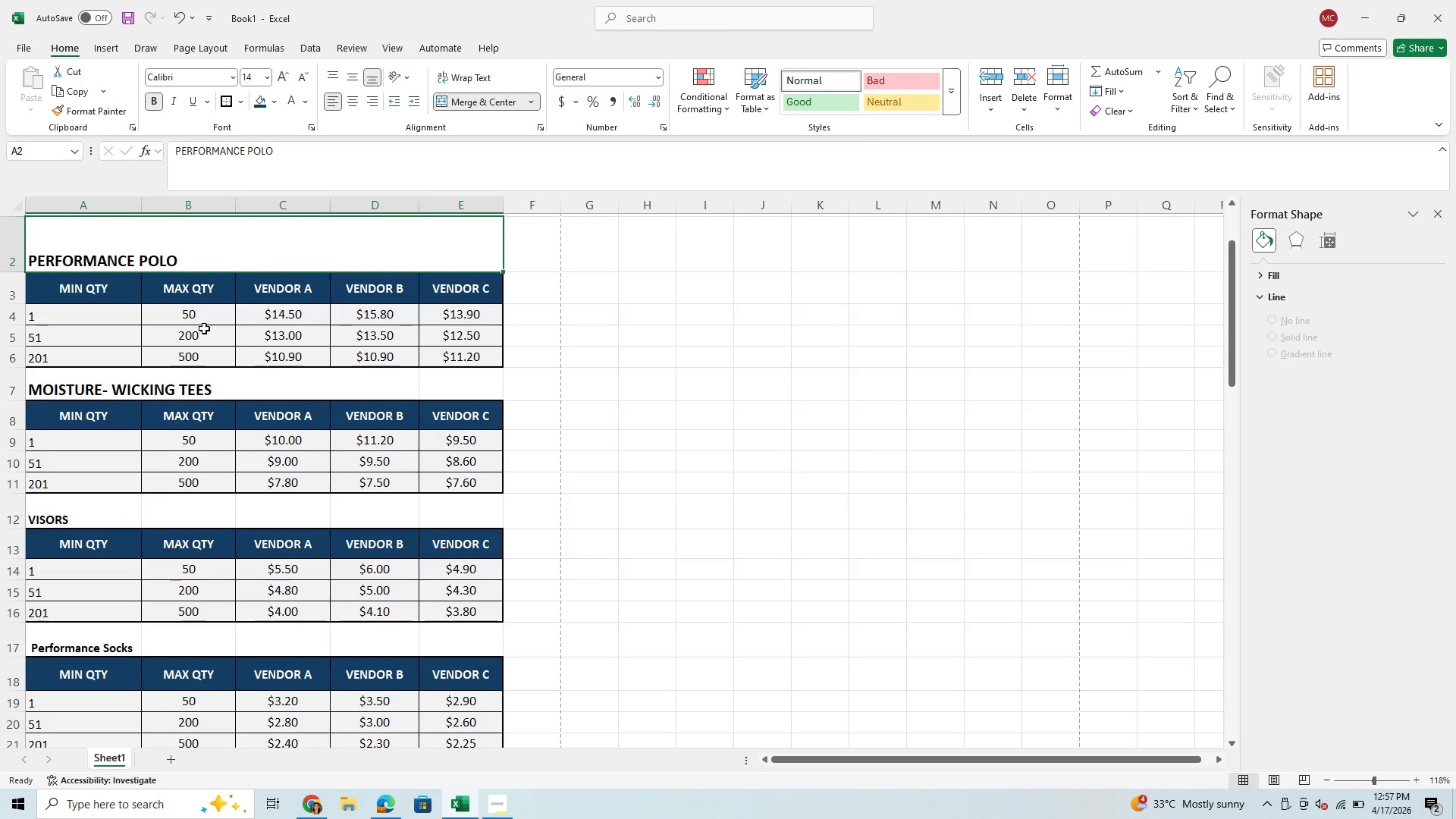 
left_click([196, 298])
 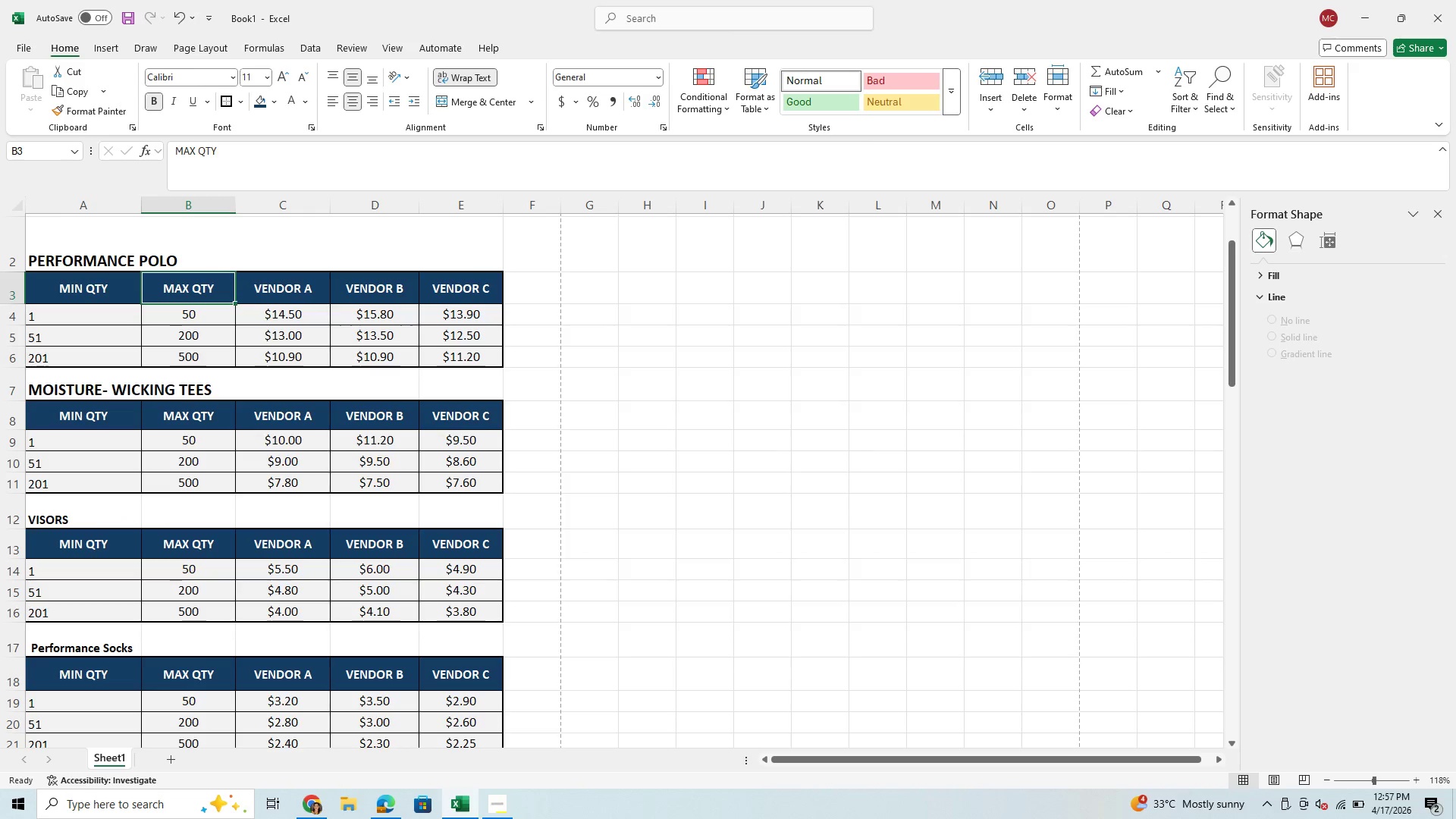 
left_click([11, 287])
 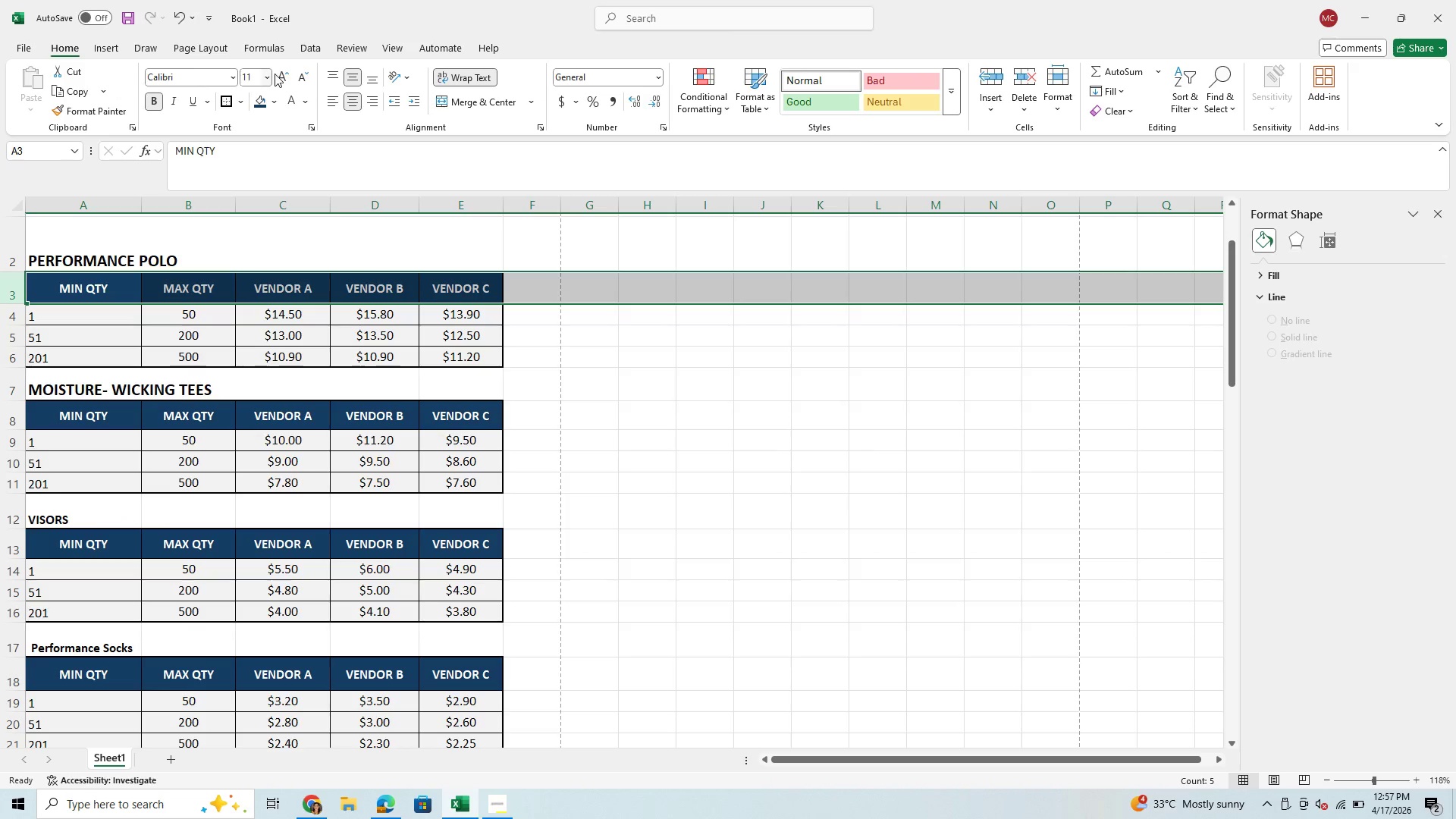 
left_click([263, 78])
 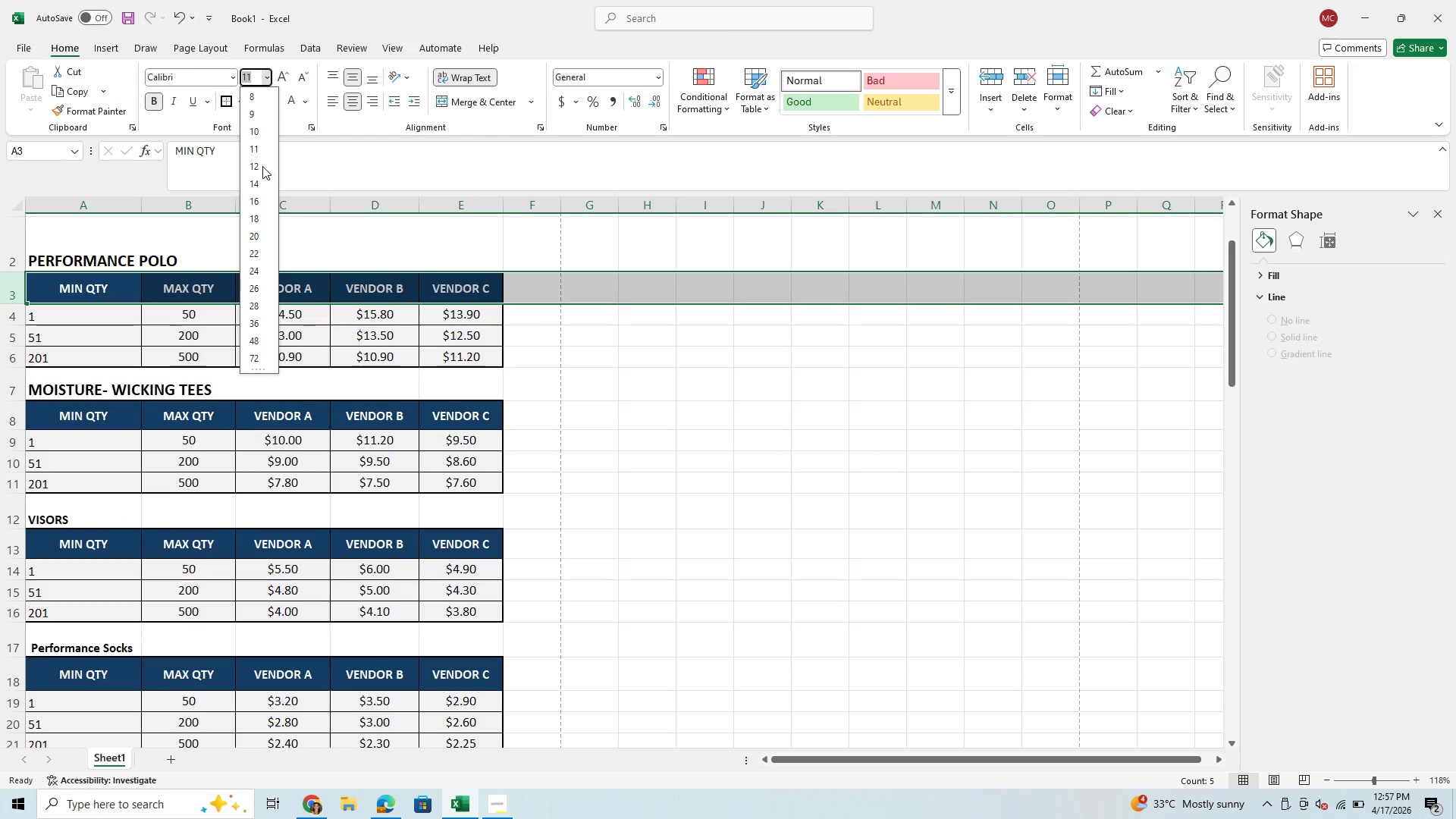 
left_click([261, 166])
 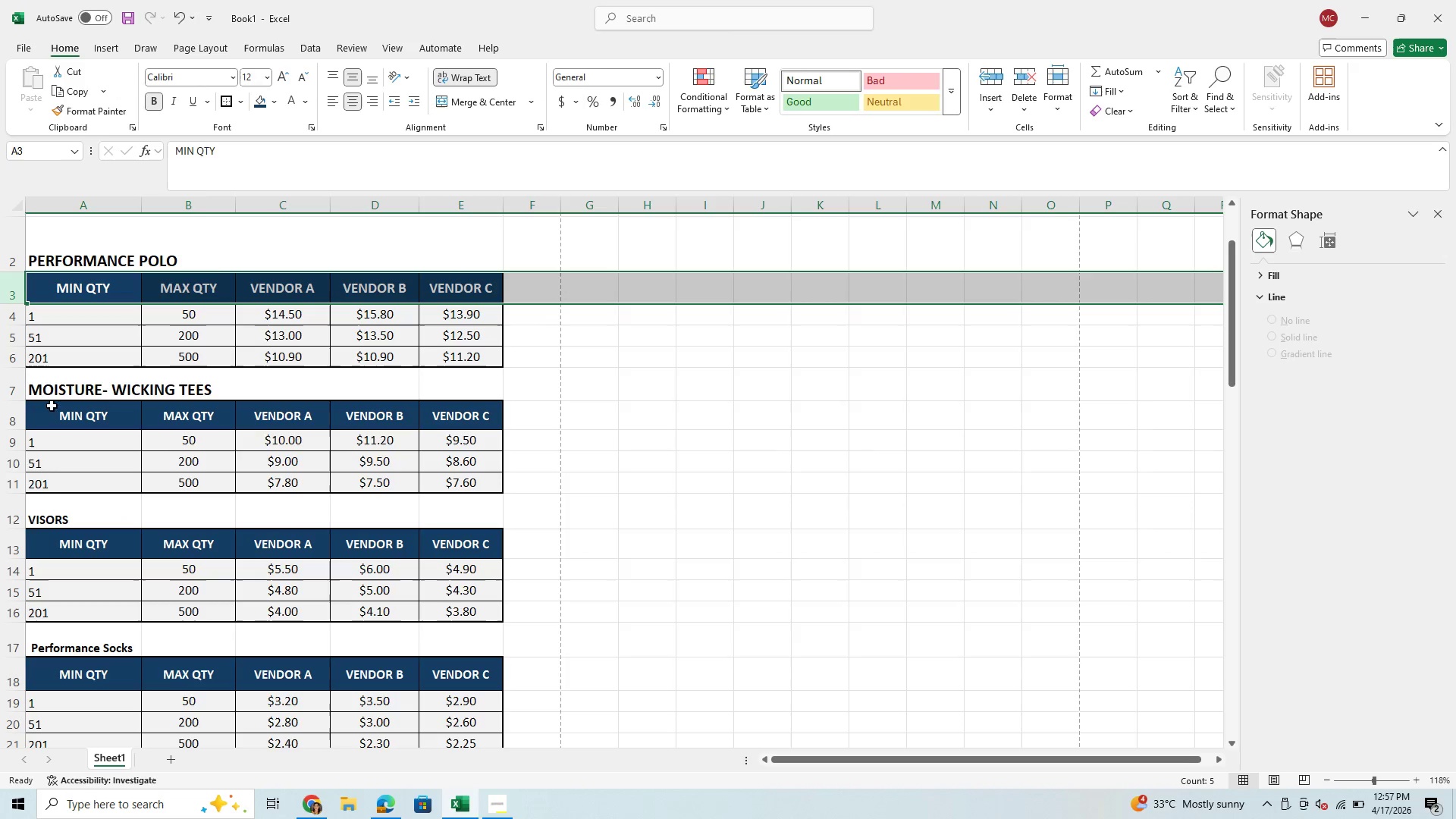 
left_click([20, 419])
 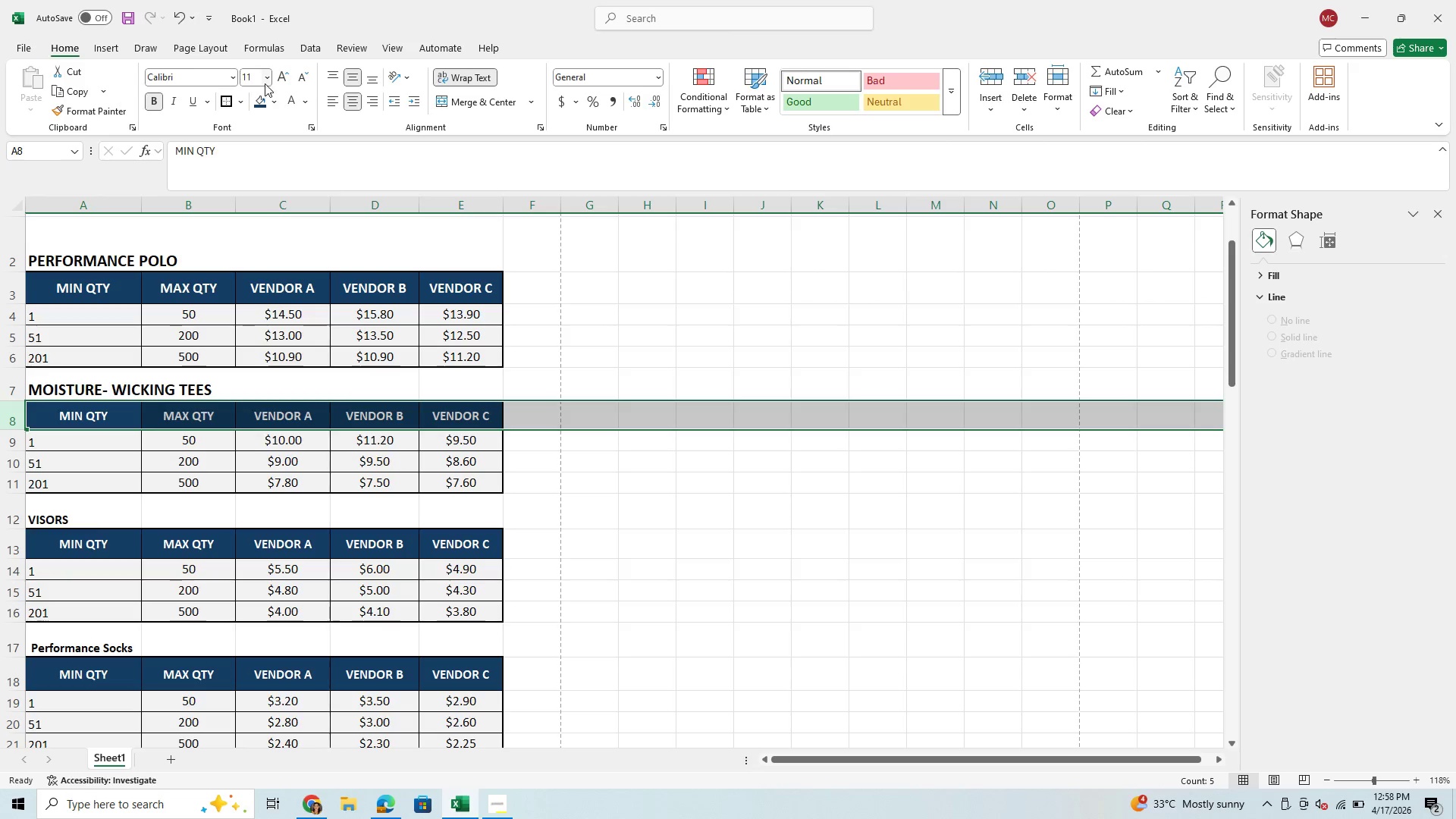 
left_click([268, 76])
 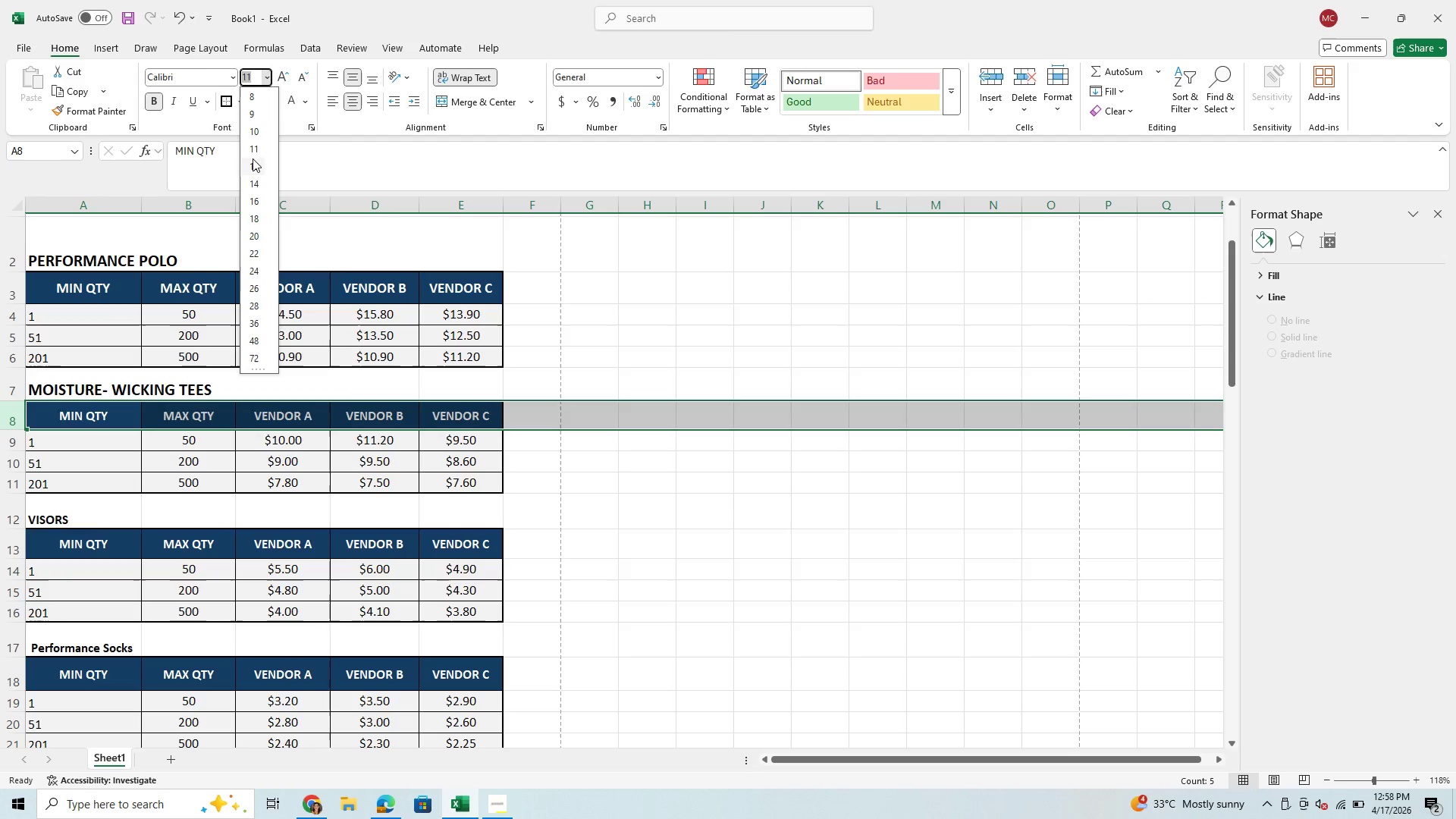 
left_click([253, 162])
 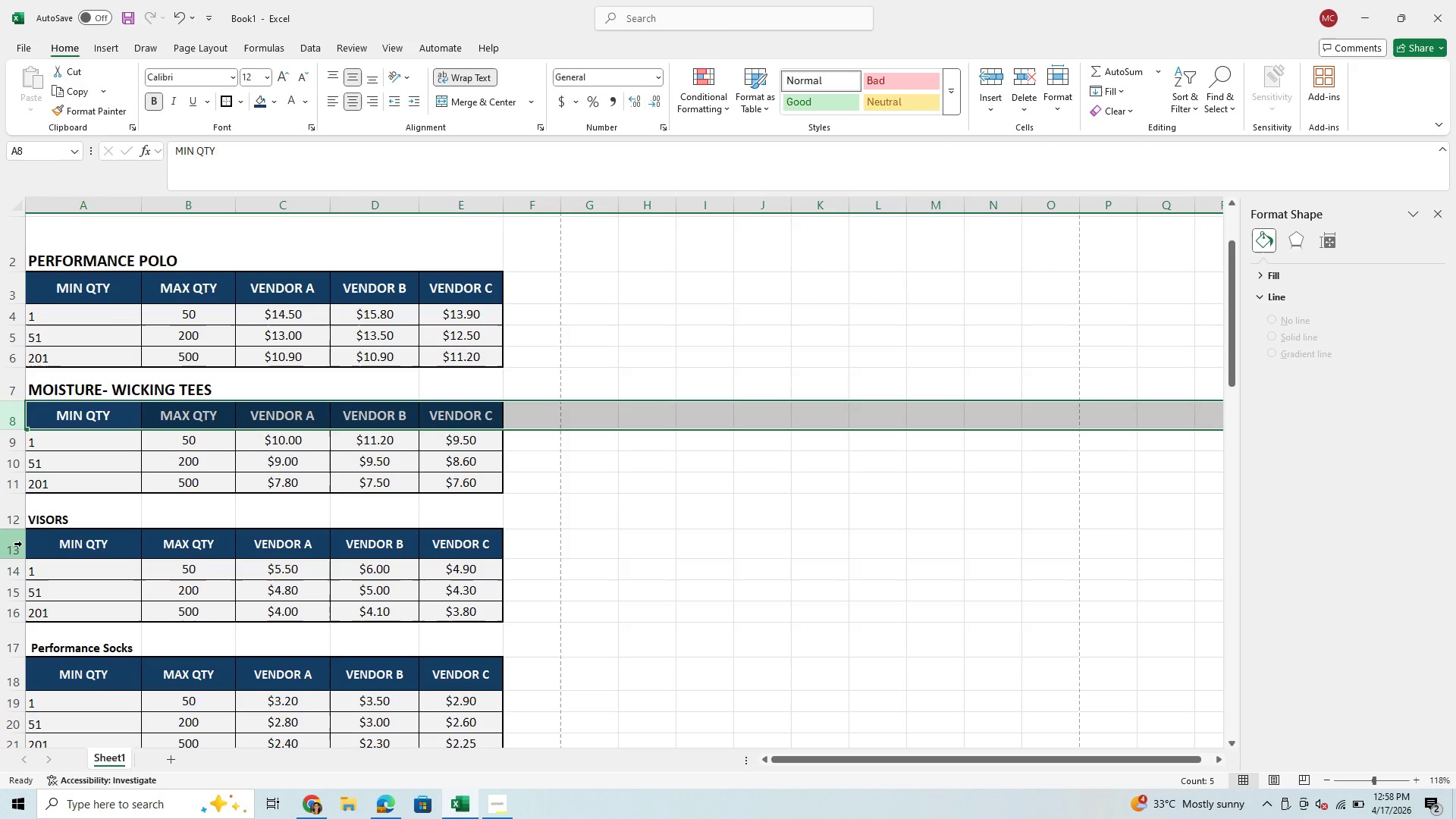 
left_click([21, 543])
 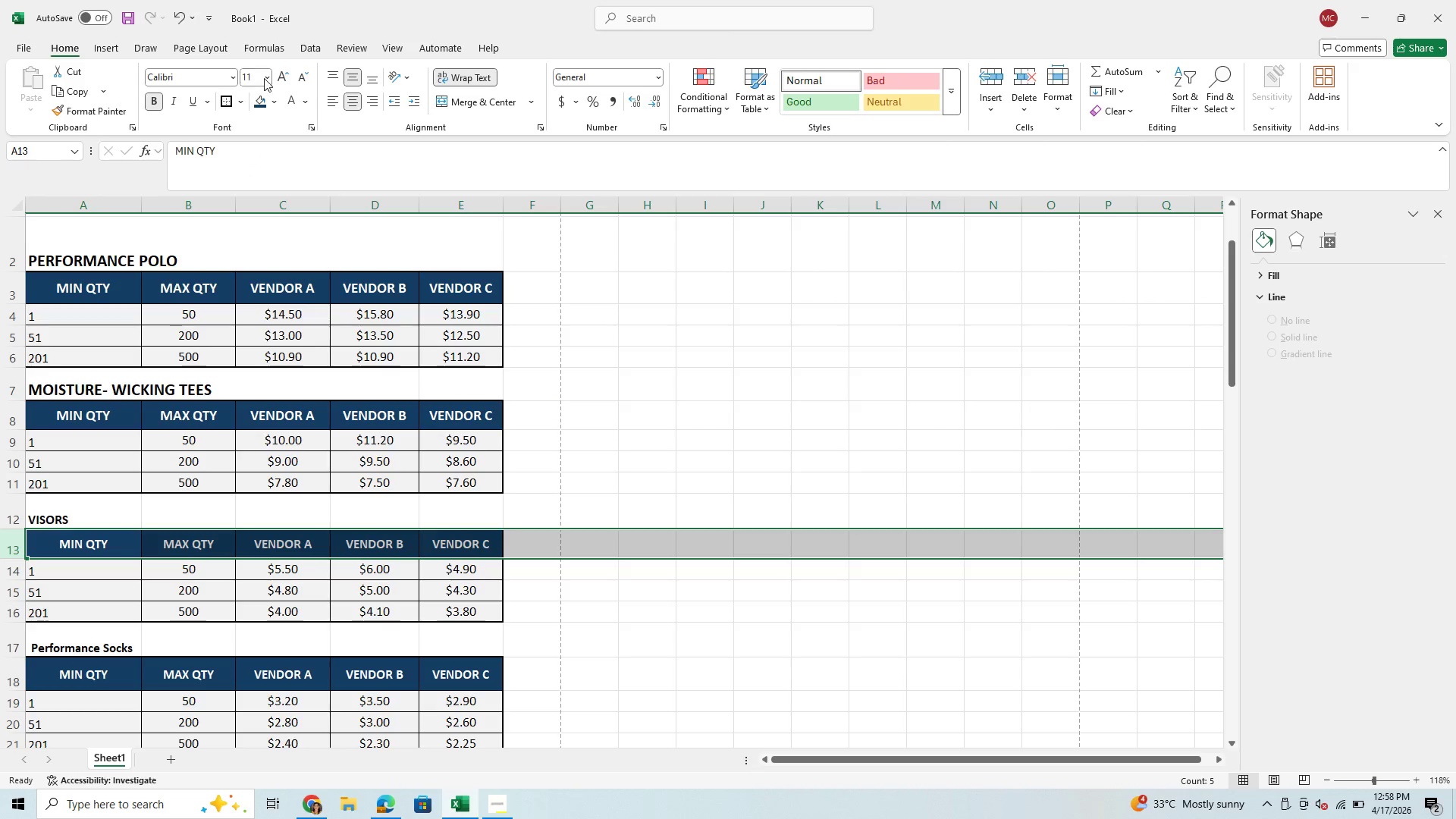 
left_click([266, 77])
 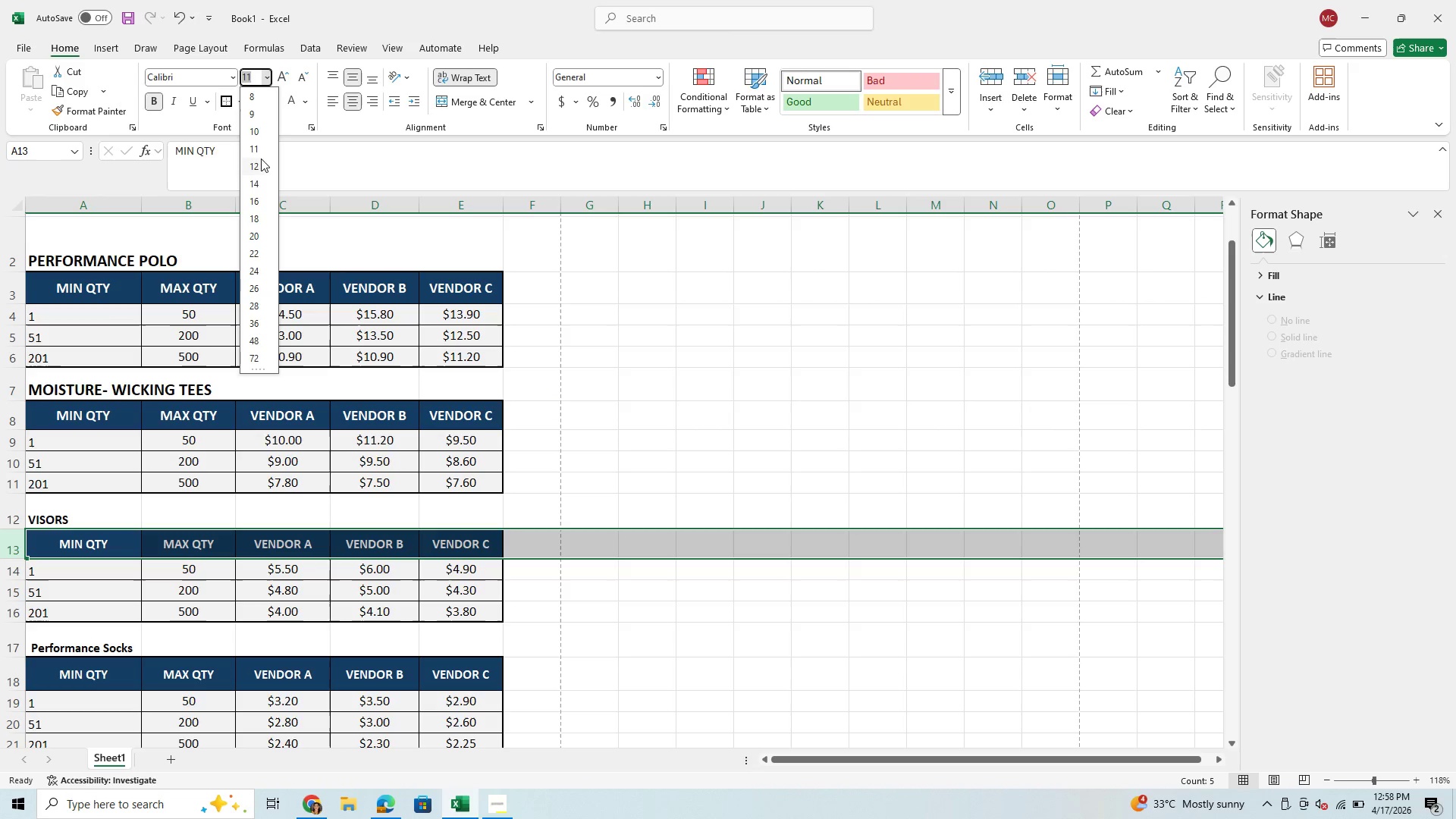 
left_click([259, 166])
 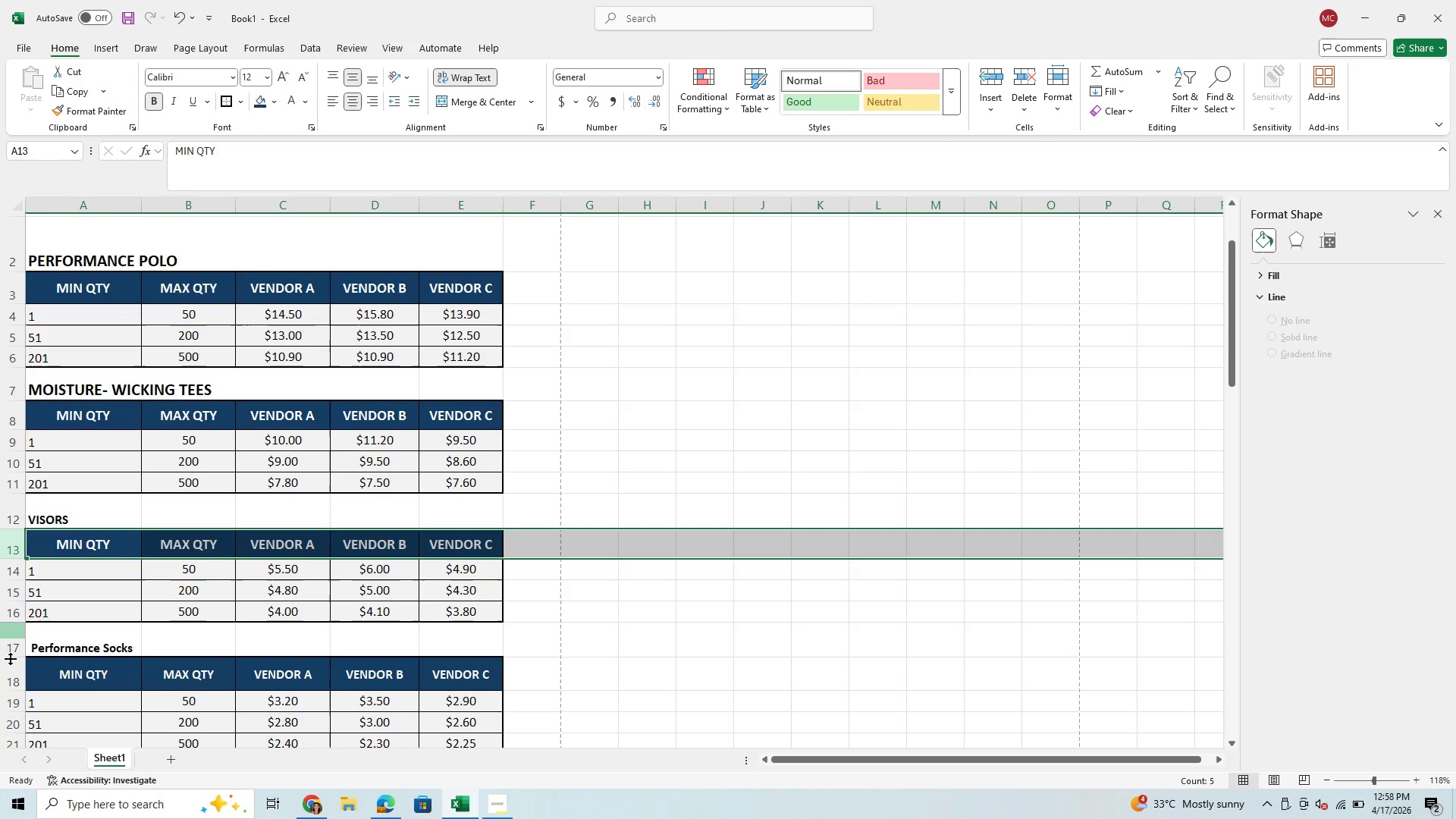 
left_click([11, 664])
 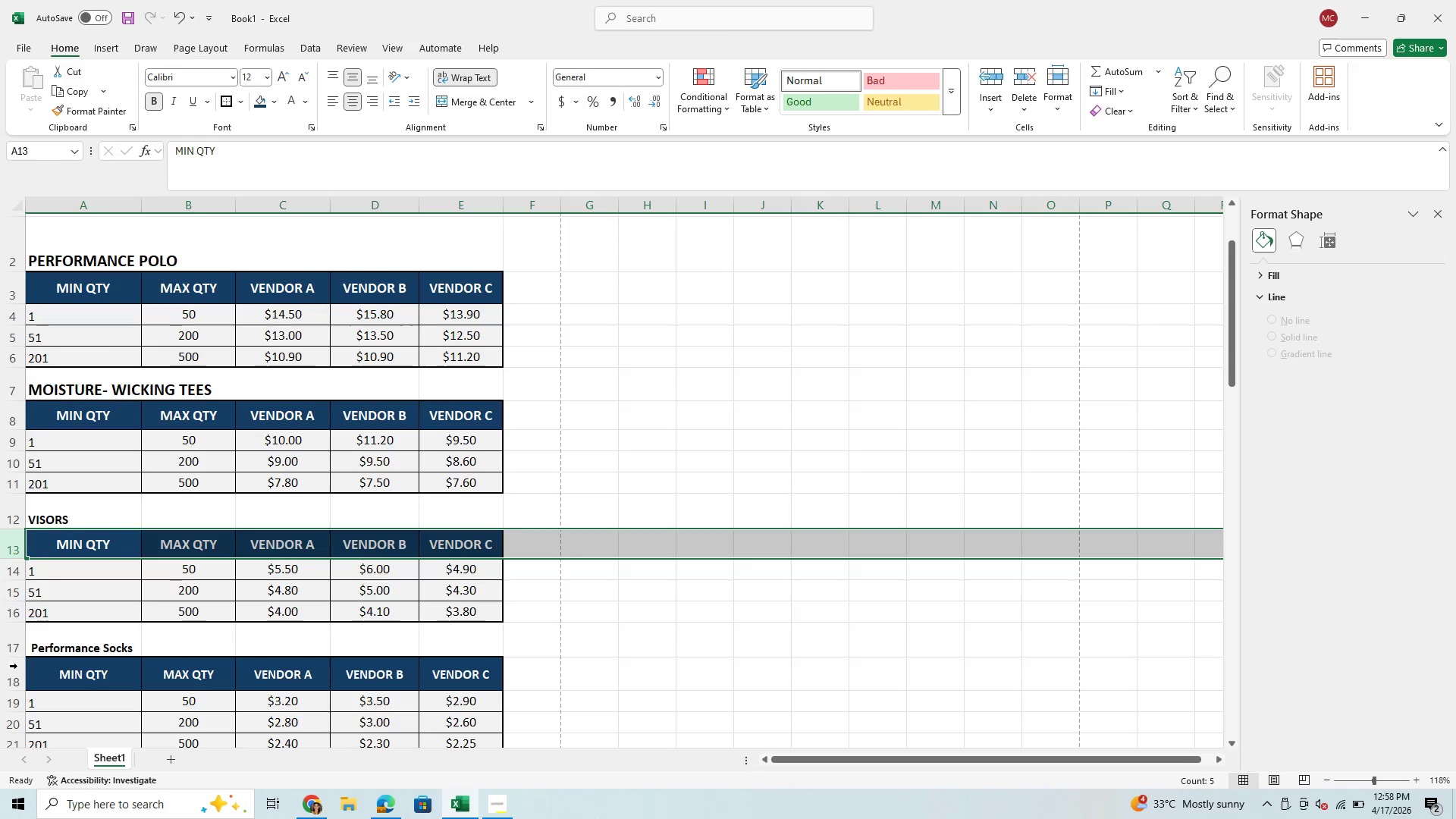 
left_click([17, 666])
 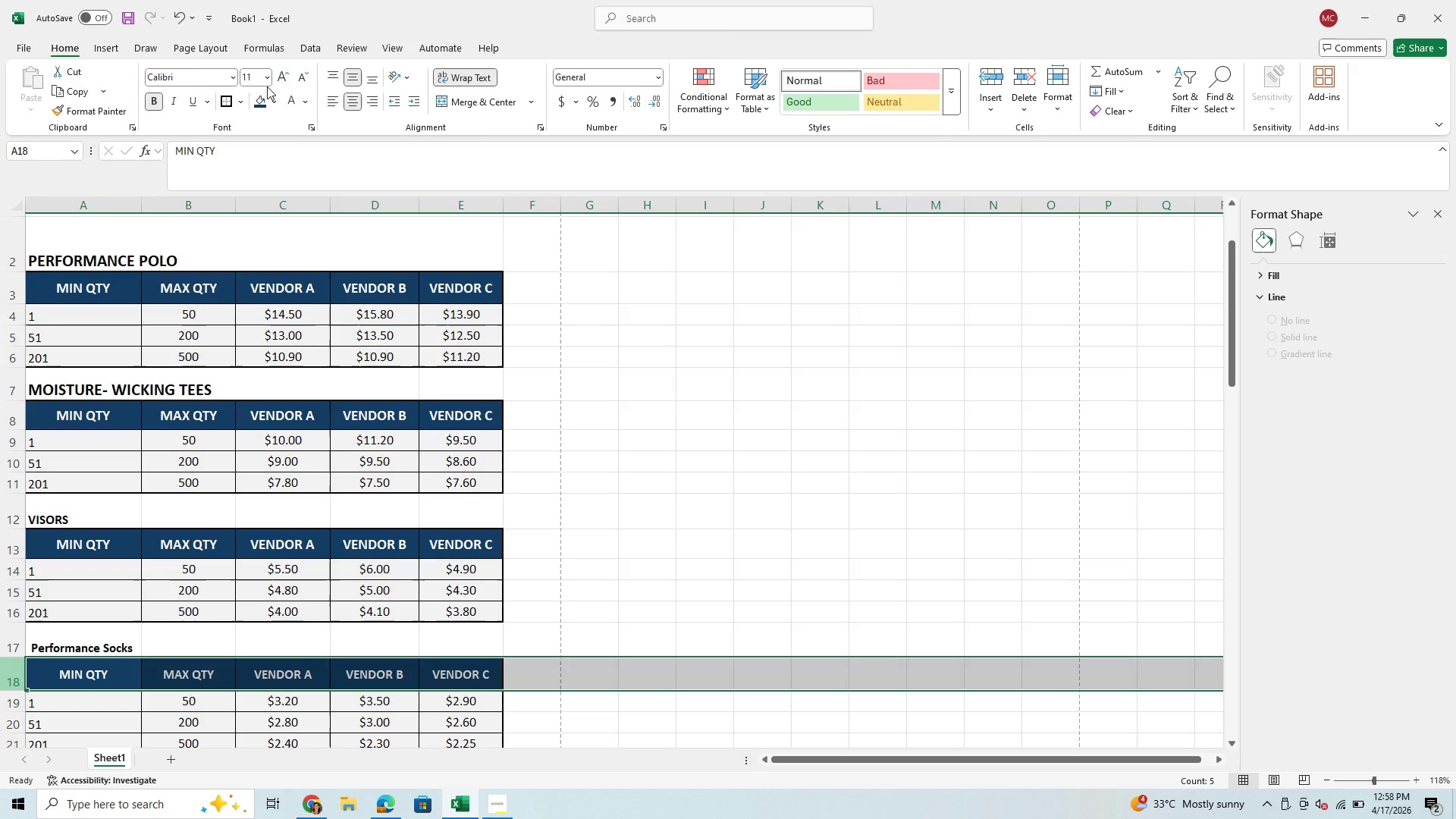 
left_click([267, 76])
 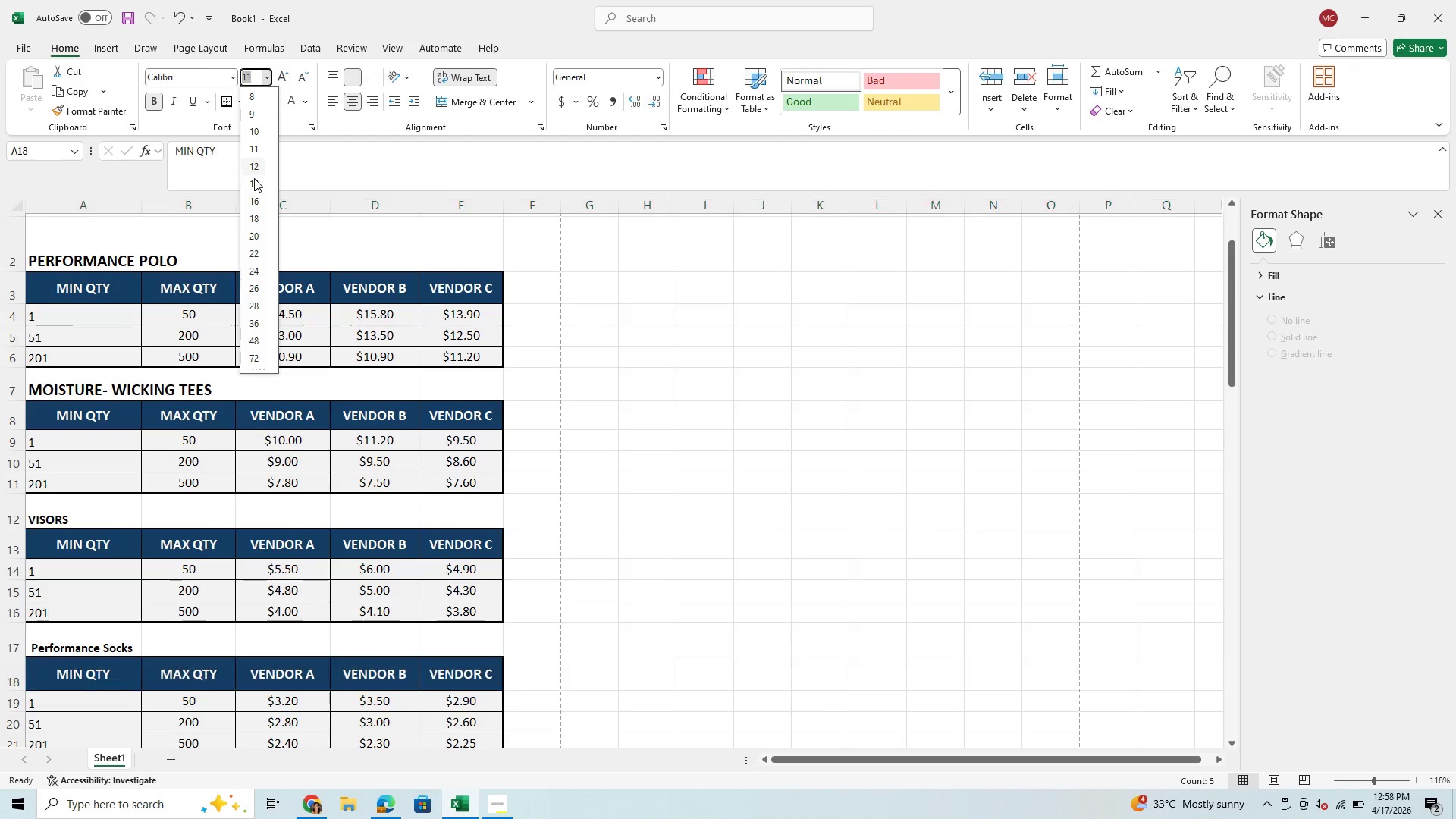 
left_click([259, 160])
 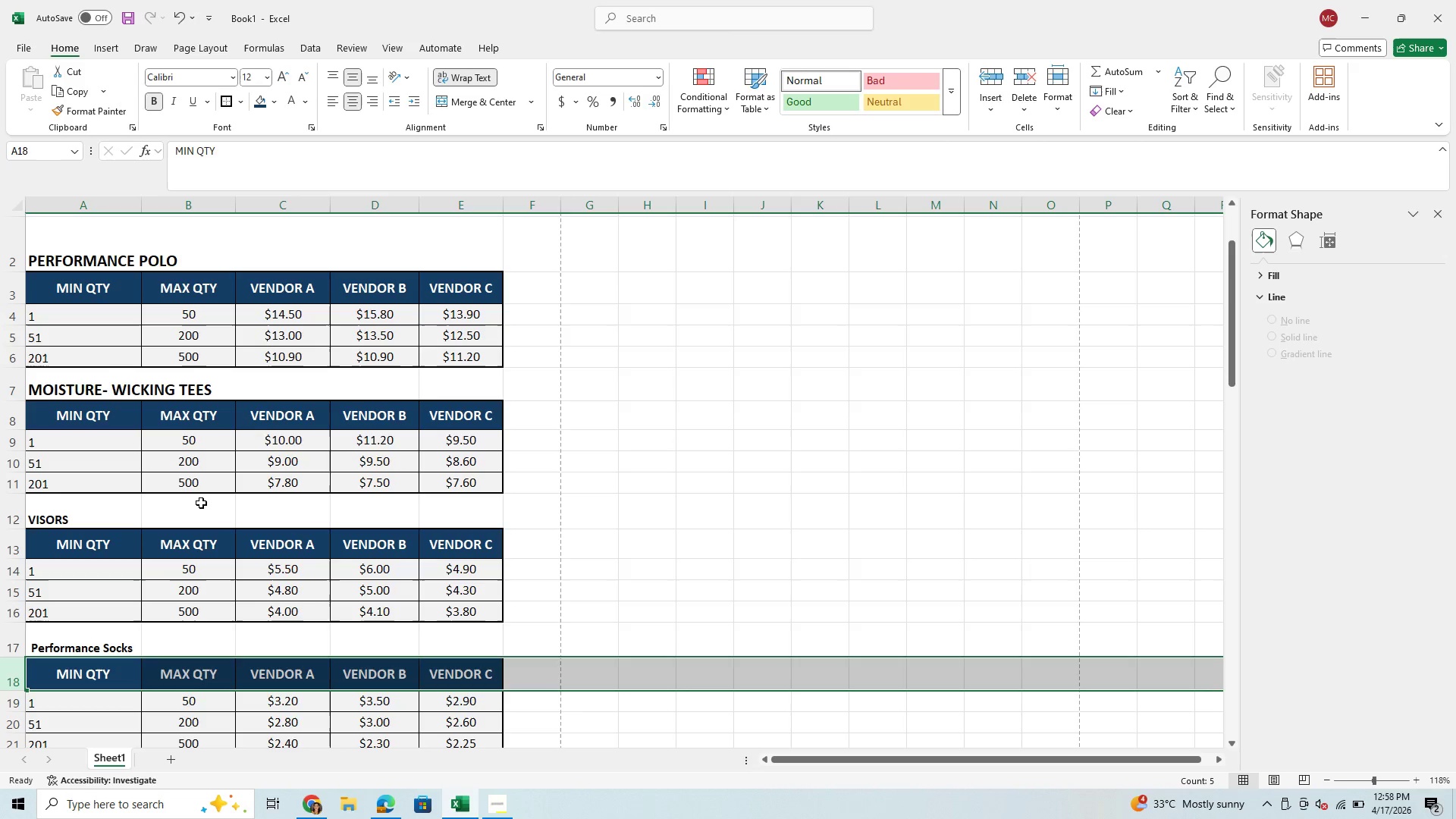 
scroll: coordinate [239, 553], scroll_direction: down, amount: 4.0
 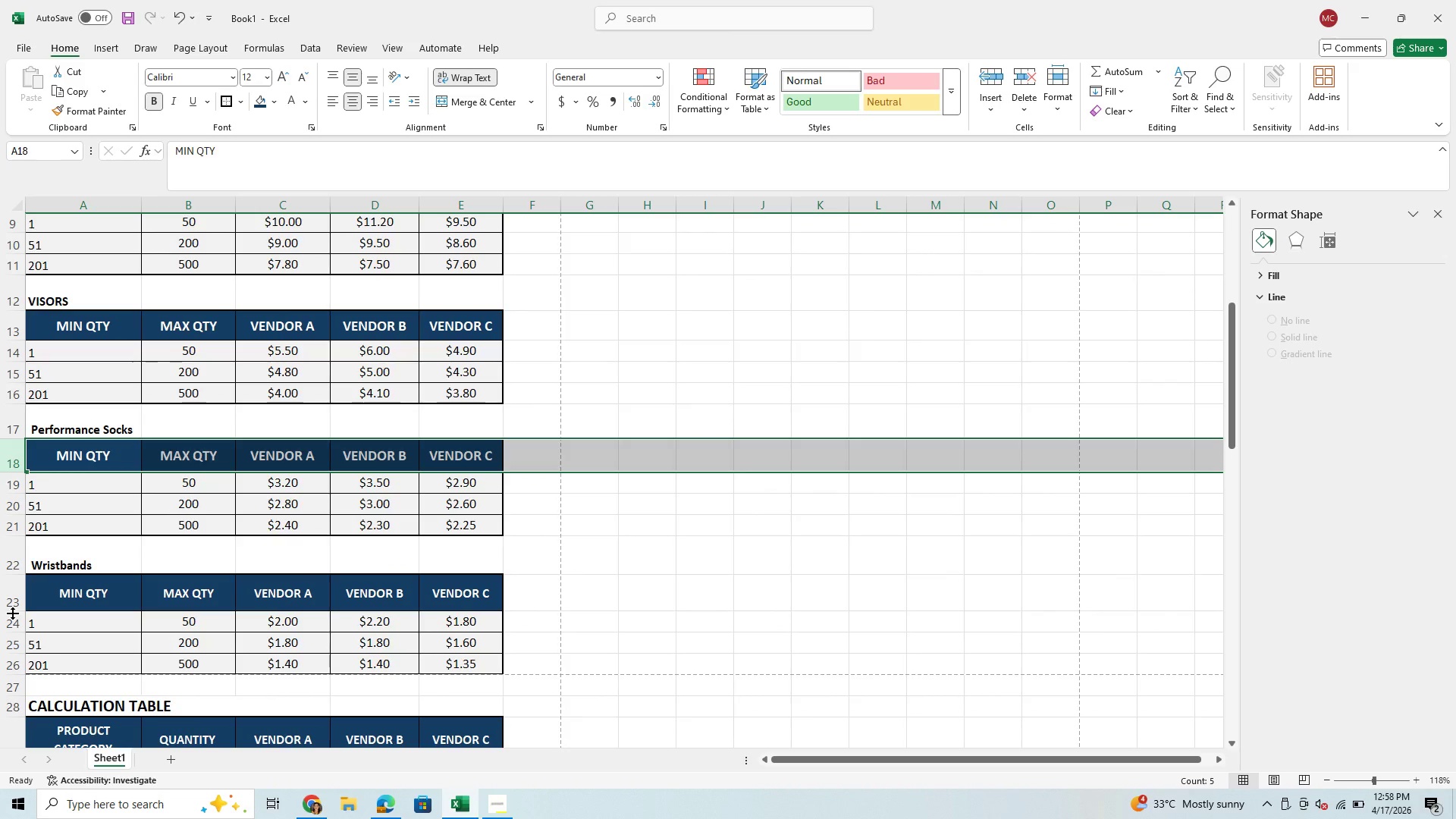 
left_click_drag(start_coordinate=[11, 610], to_coordinate=[9, 604])
 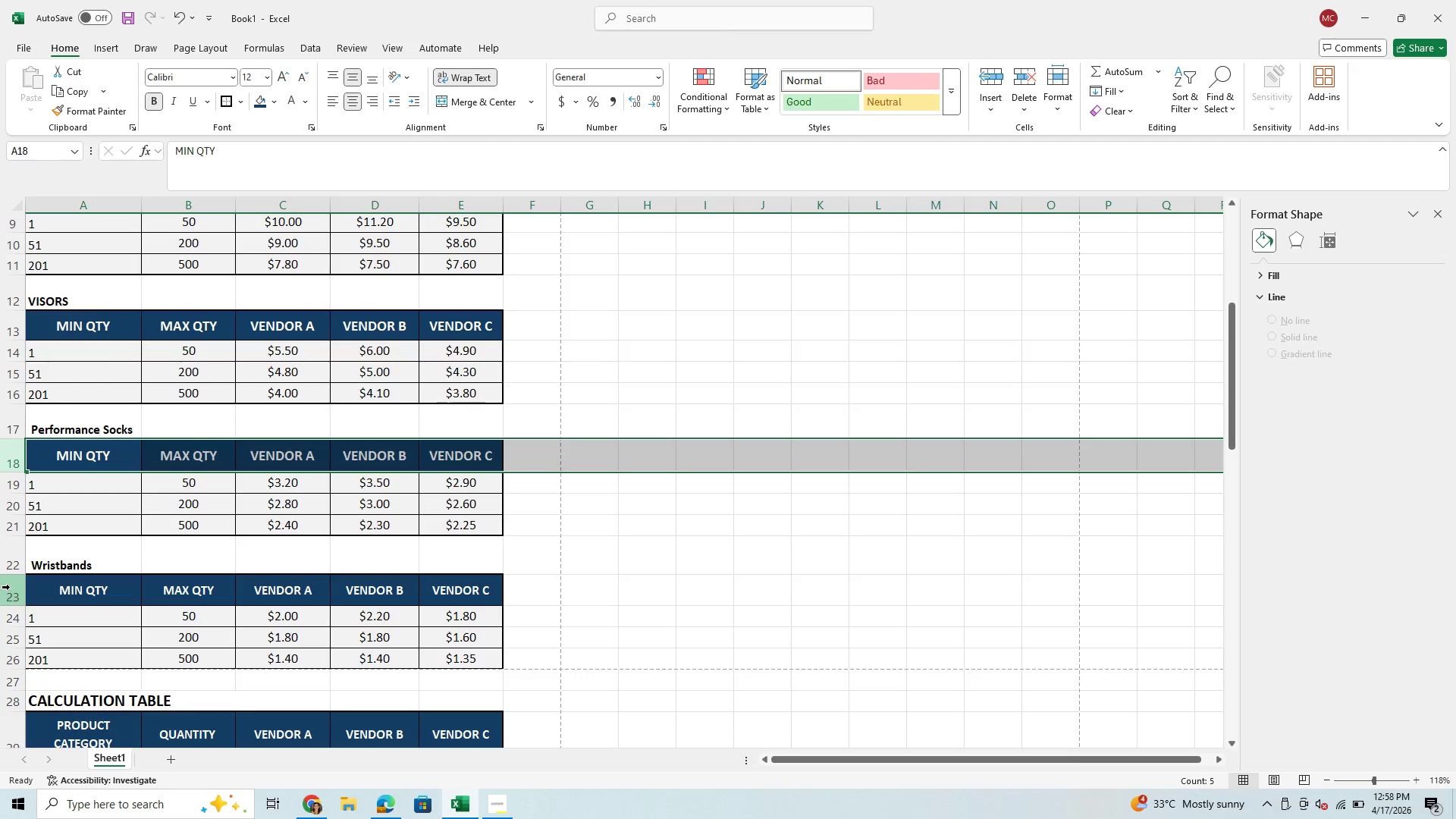 
left_click([11, 585])
 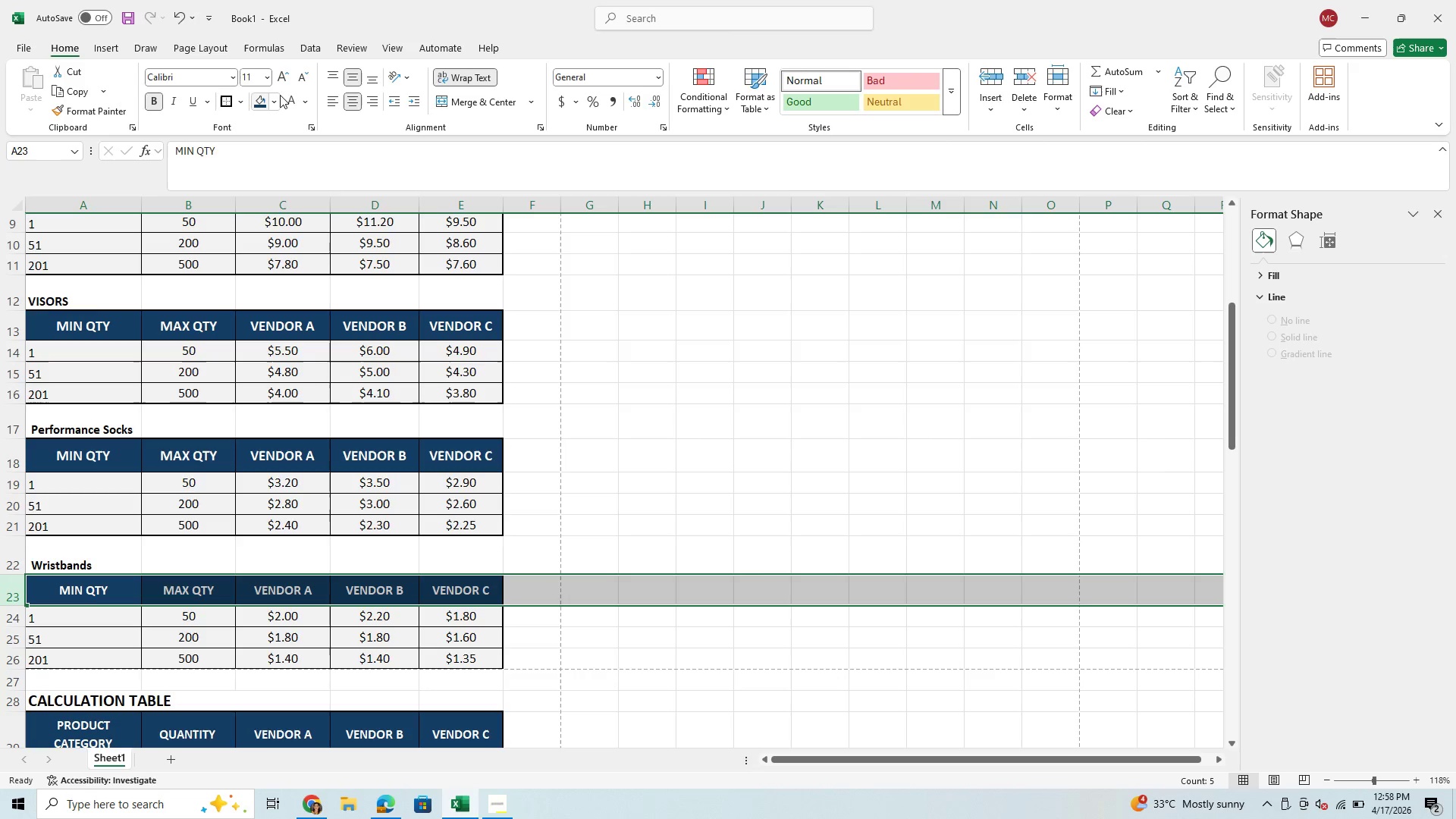 
left_click([267, 77])
 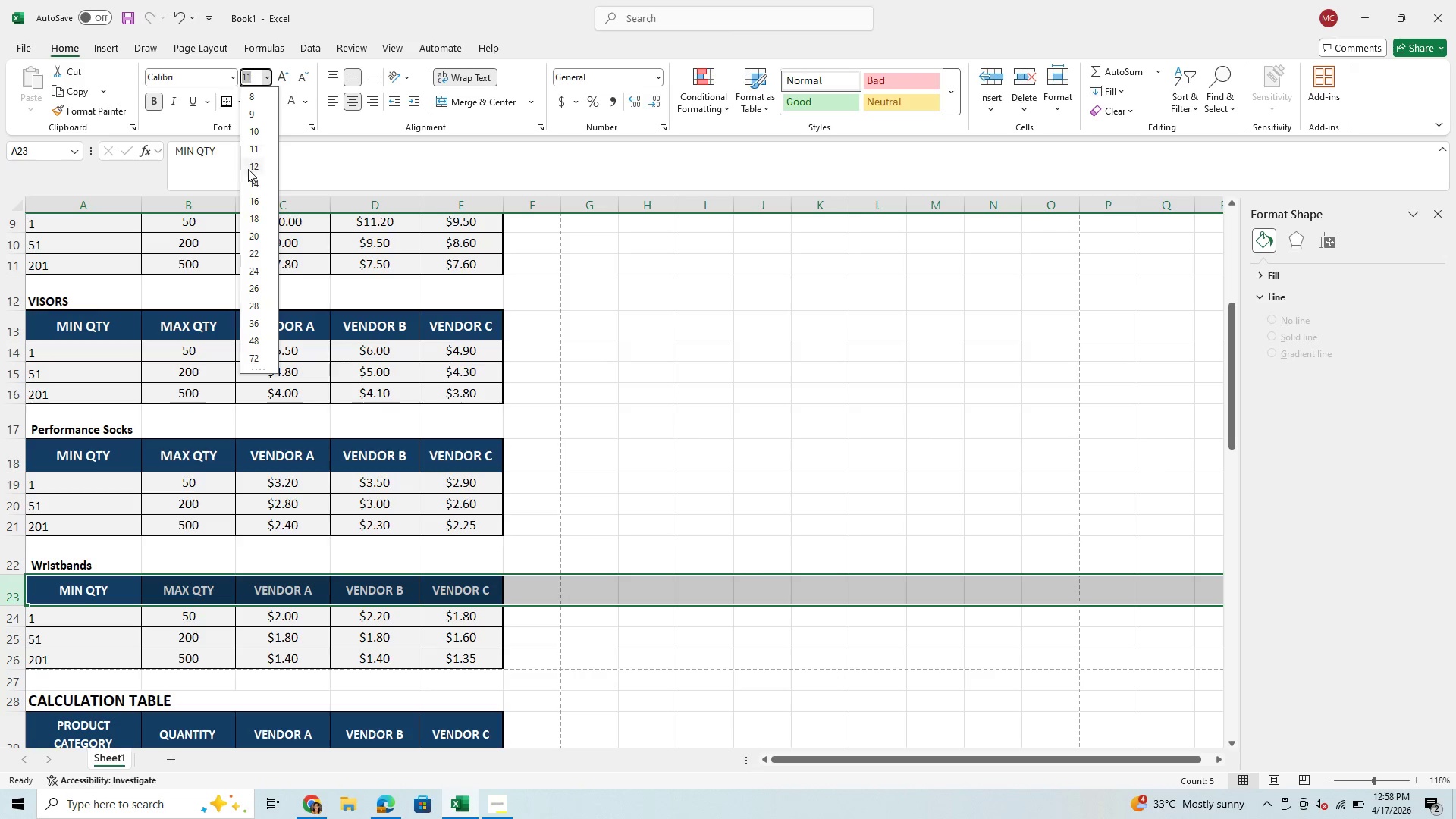 
left_click([249, 171])
 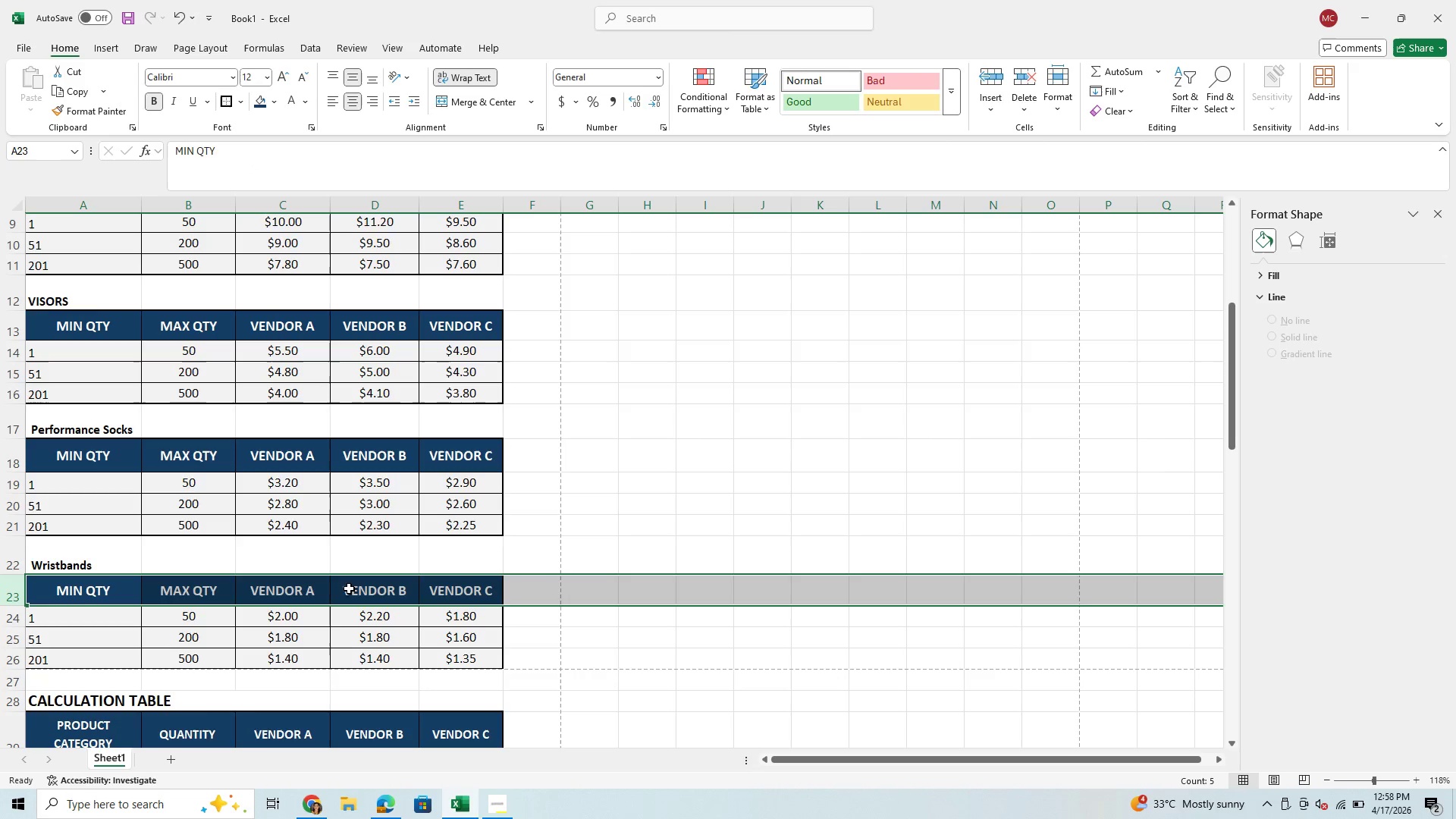 
scroll: coordinate [350, 602], scroll_direction: down, amount: 3.0
 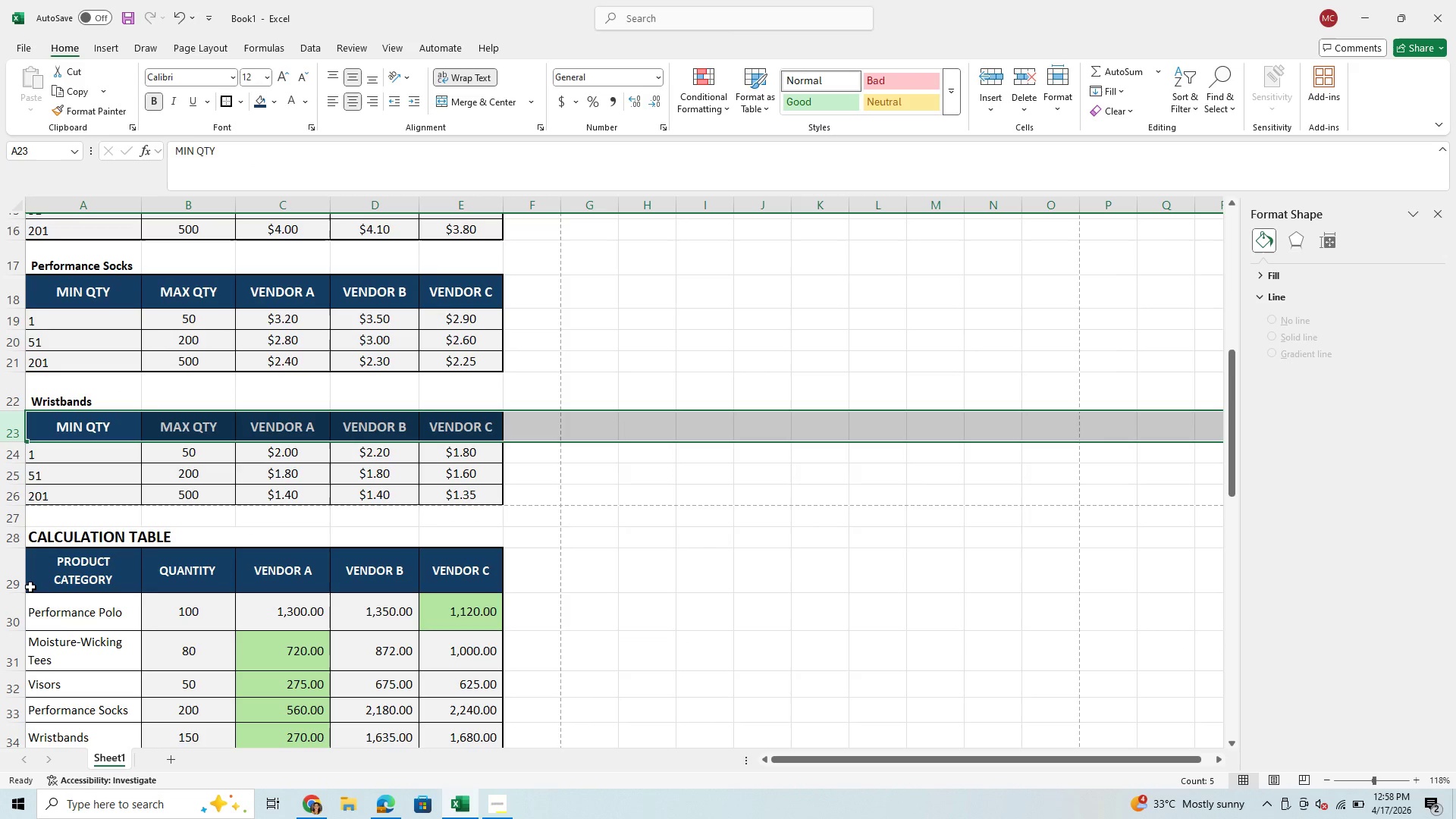 
left_click([19, 568])
 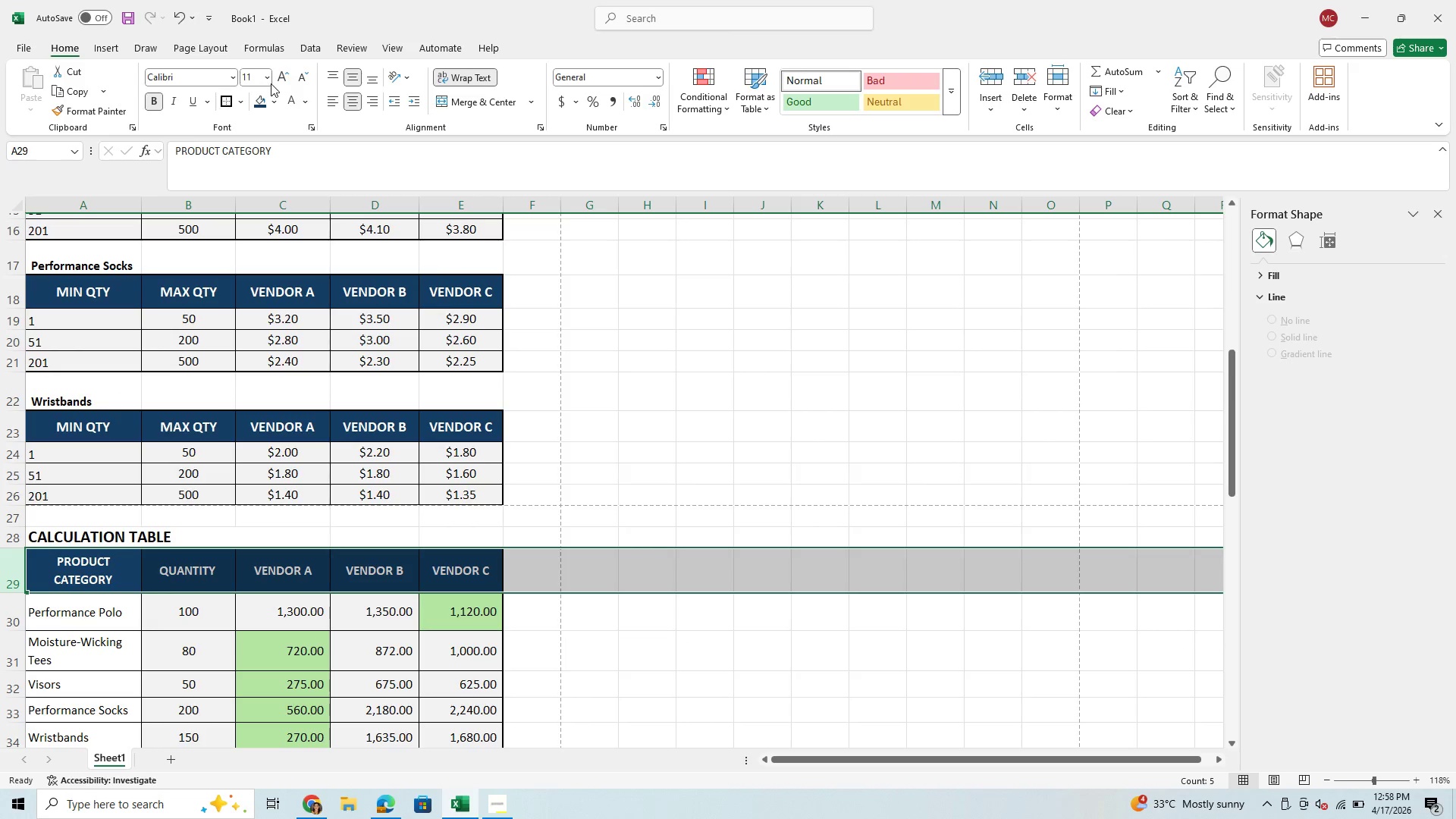 
left_click([271, 76])
 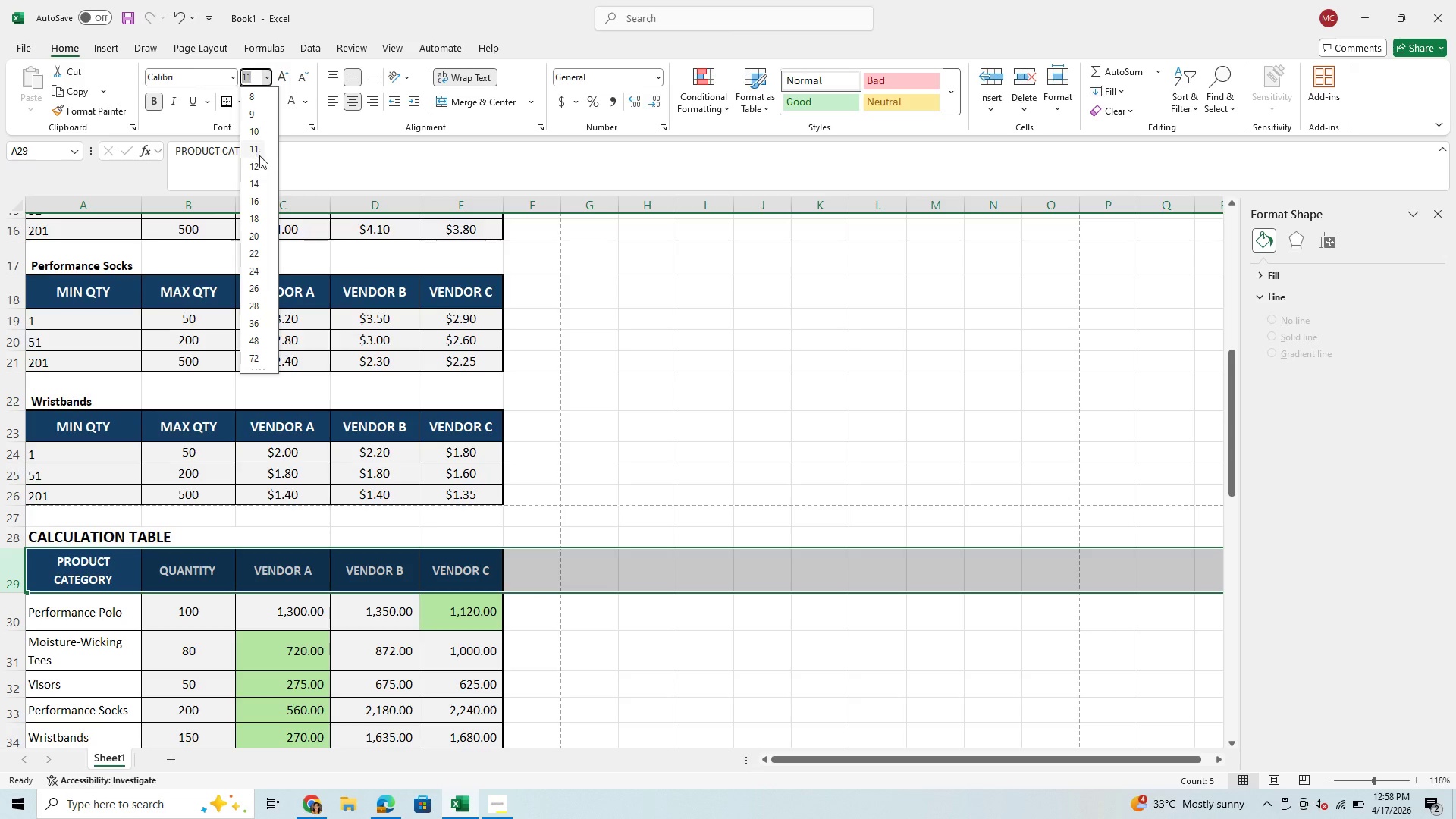 
left_click([257, 165])
 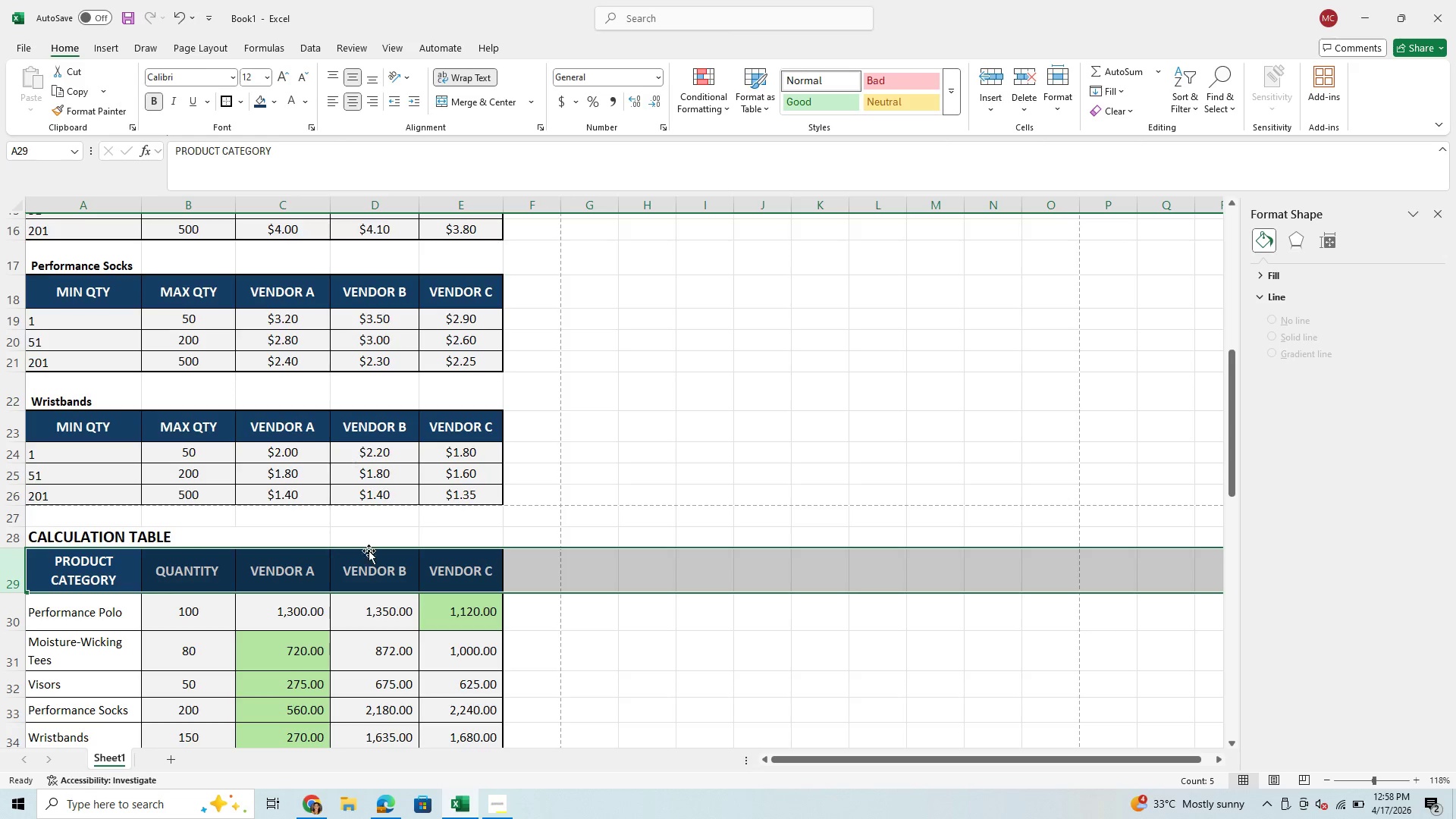 
scroll: coordinate [373, 576], scroll_direction: down, amount: 6.0
 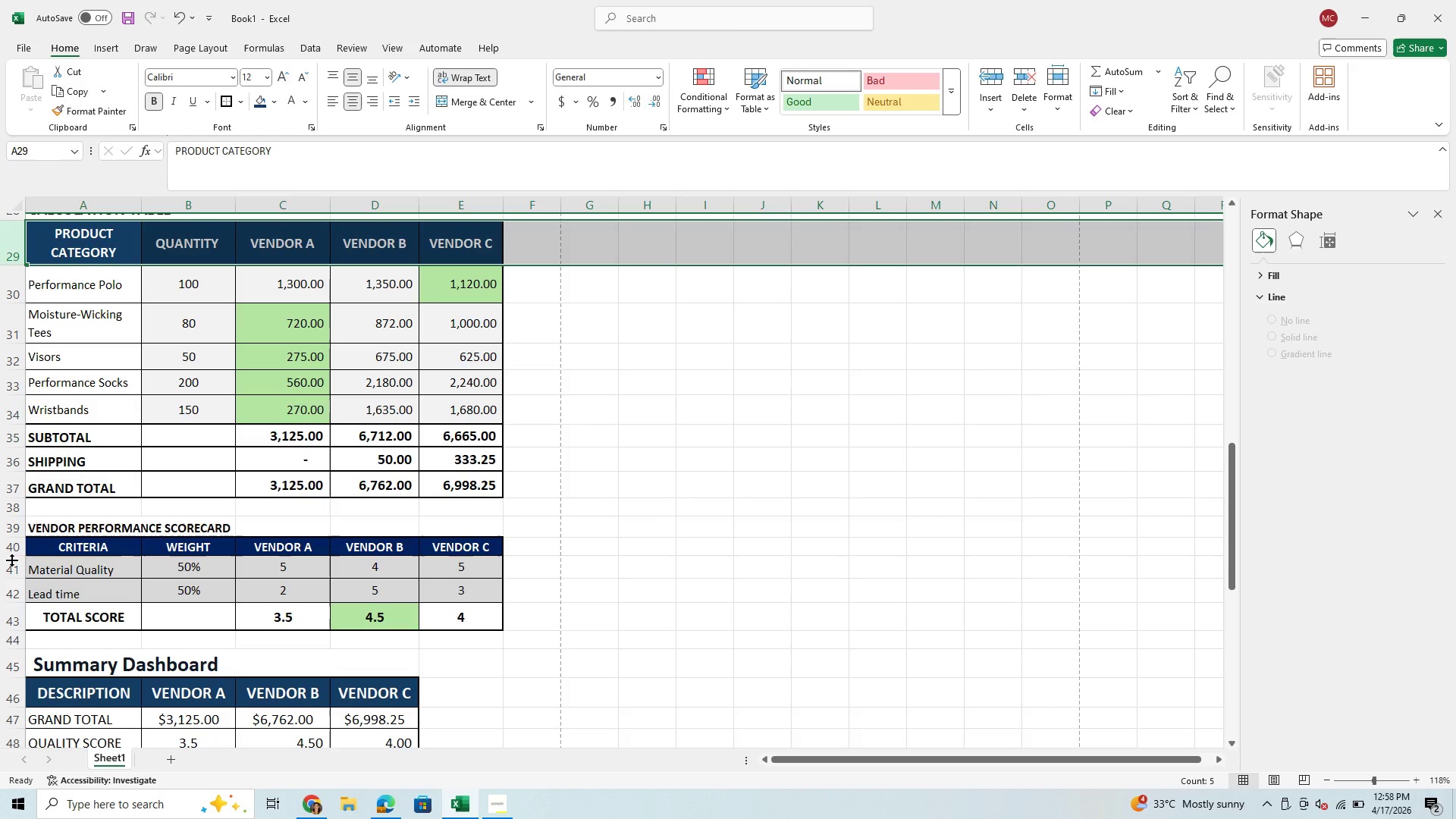 
left_click([11, 550])
 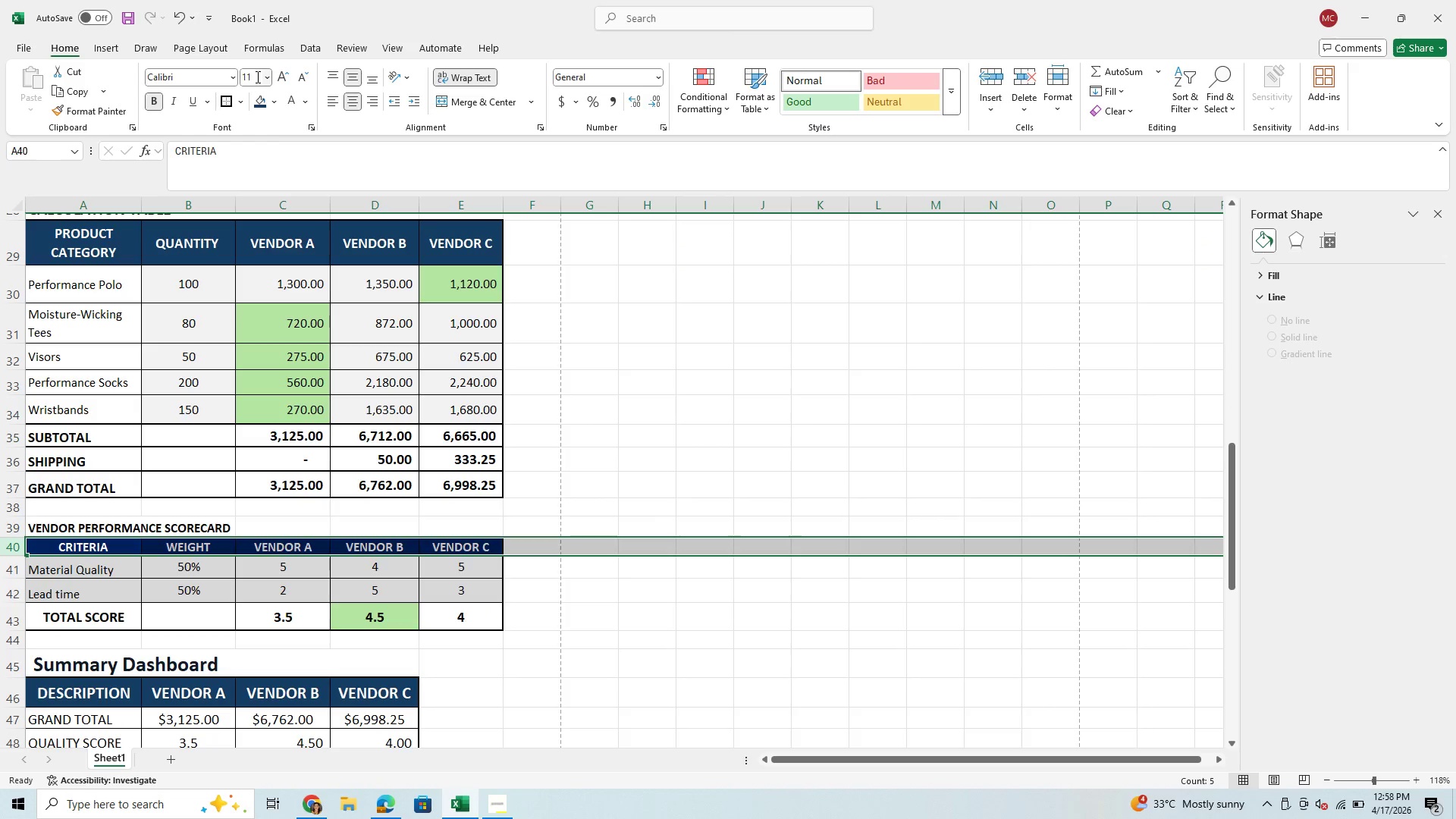 
left_click([266, 77])
 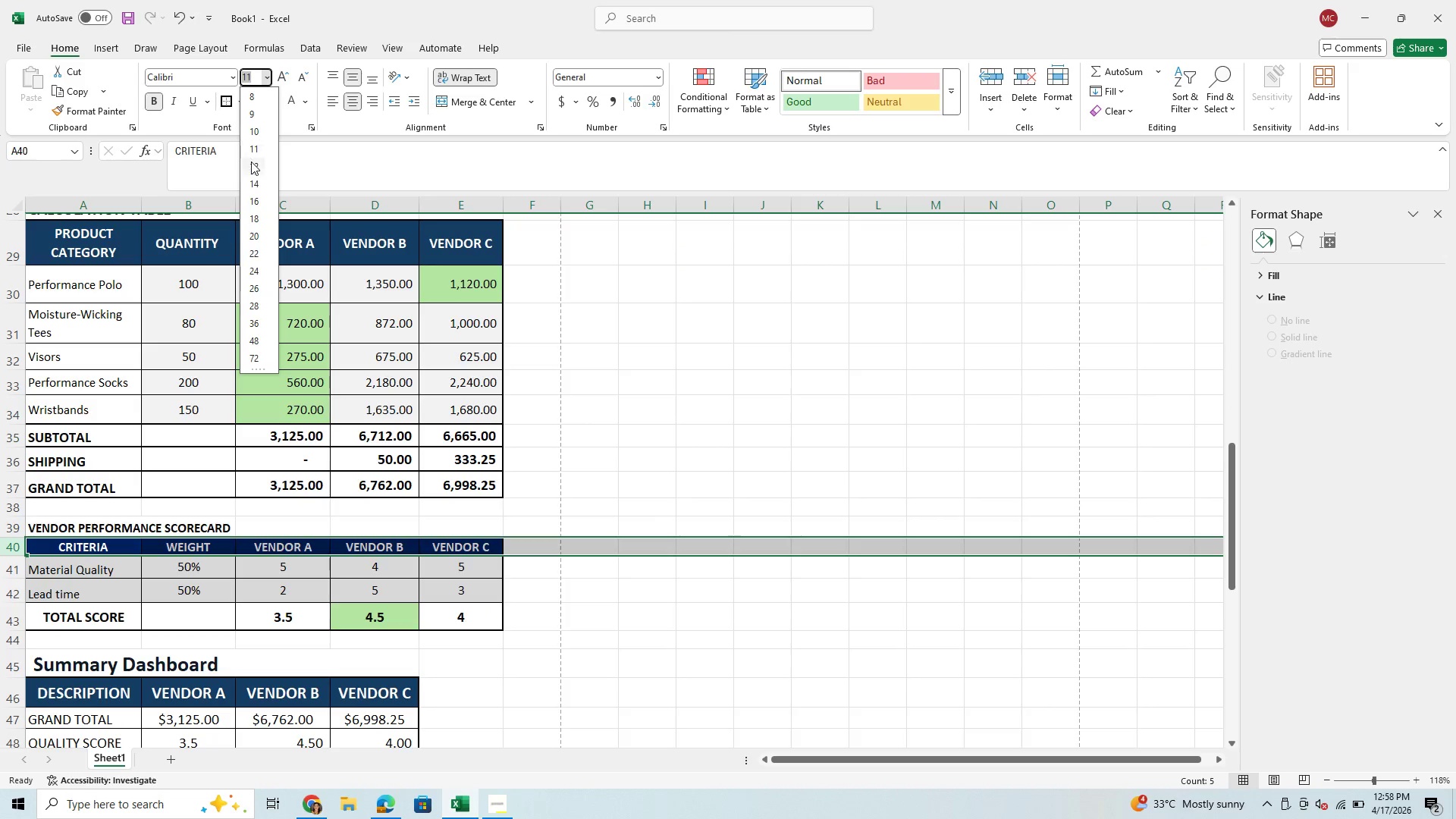 
left_click([251, 162])
 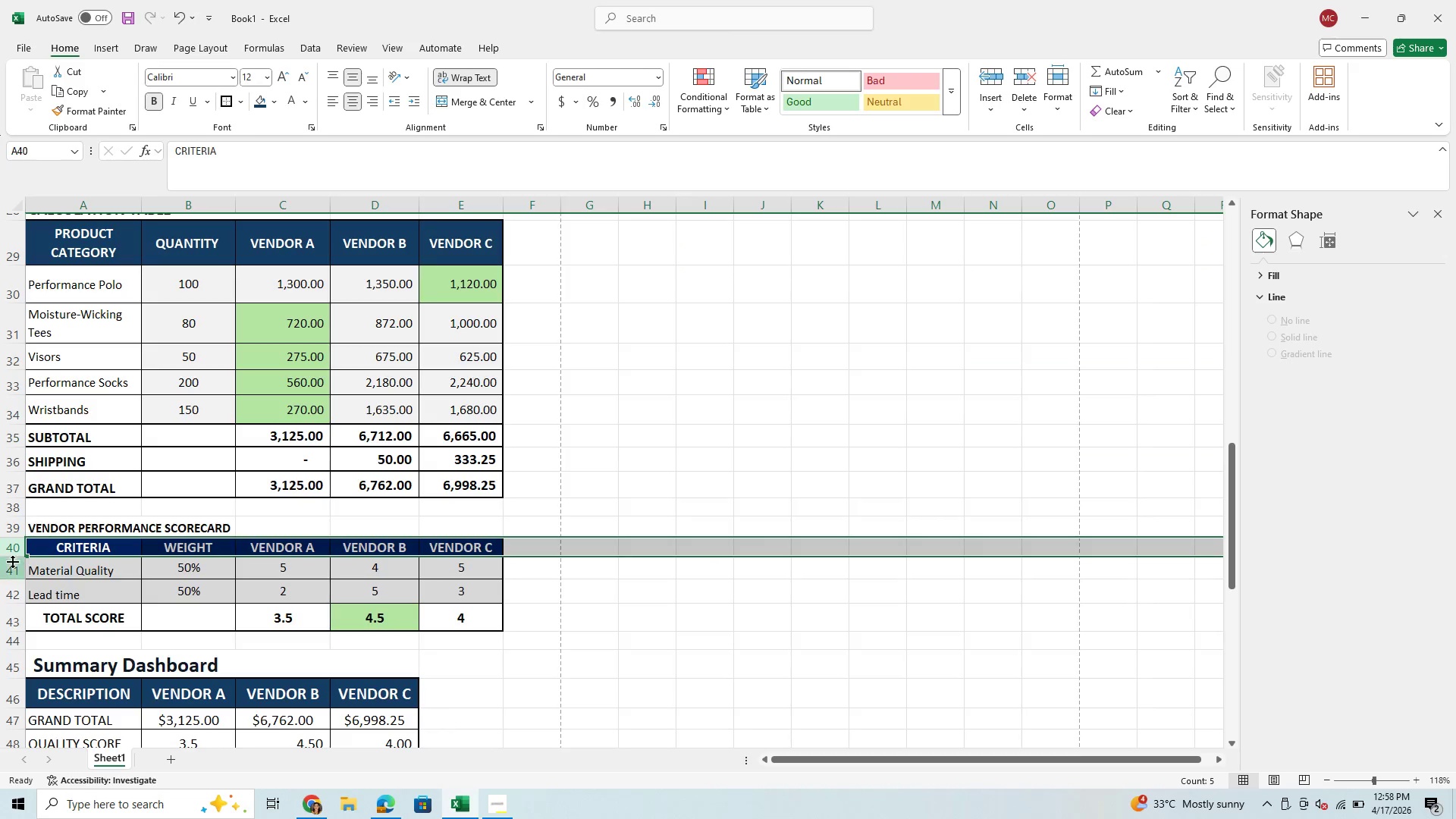 
left_click_drag(start_coordinate=[10, 558], to_coordinate=[9, 569])
 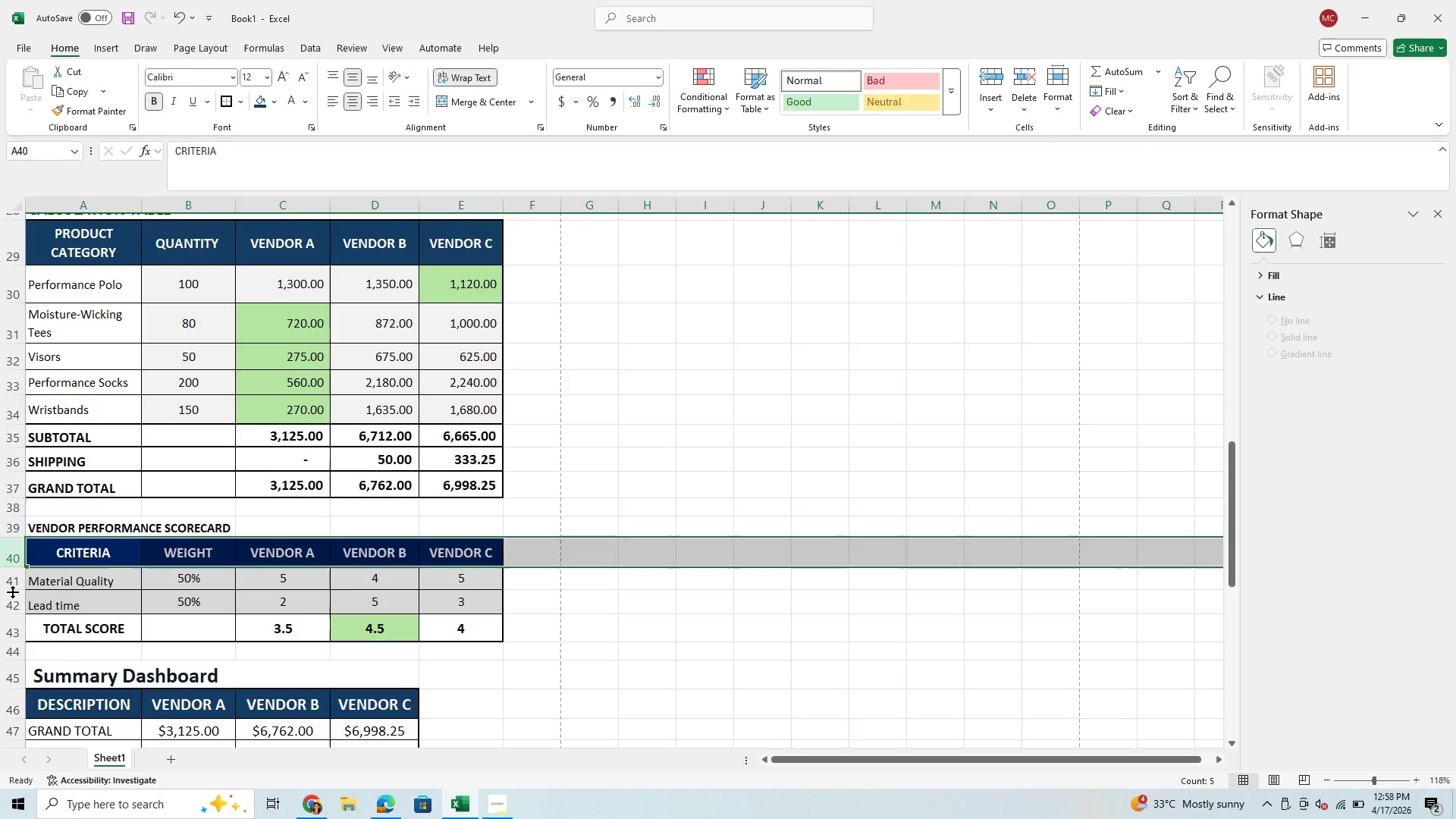 
left_click_drag(start_coordinate=[12, 590], to_coordinate=[15, 595])
 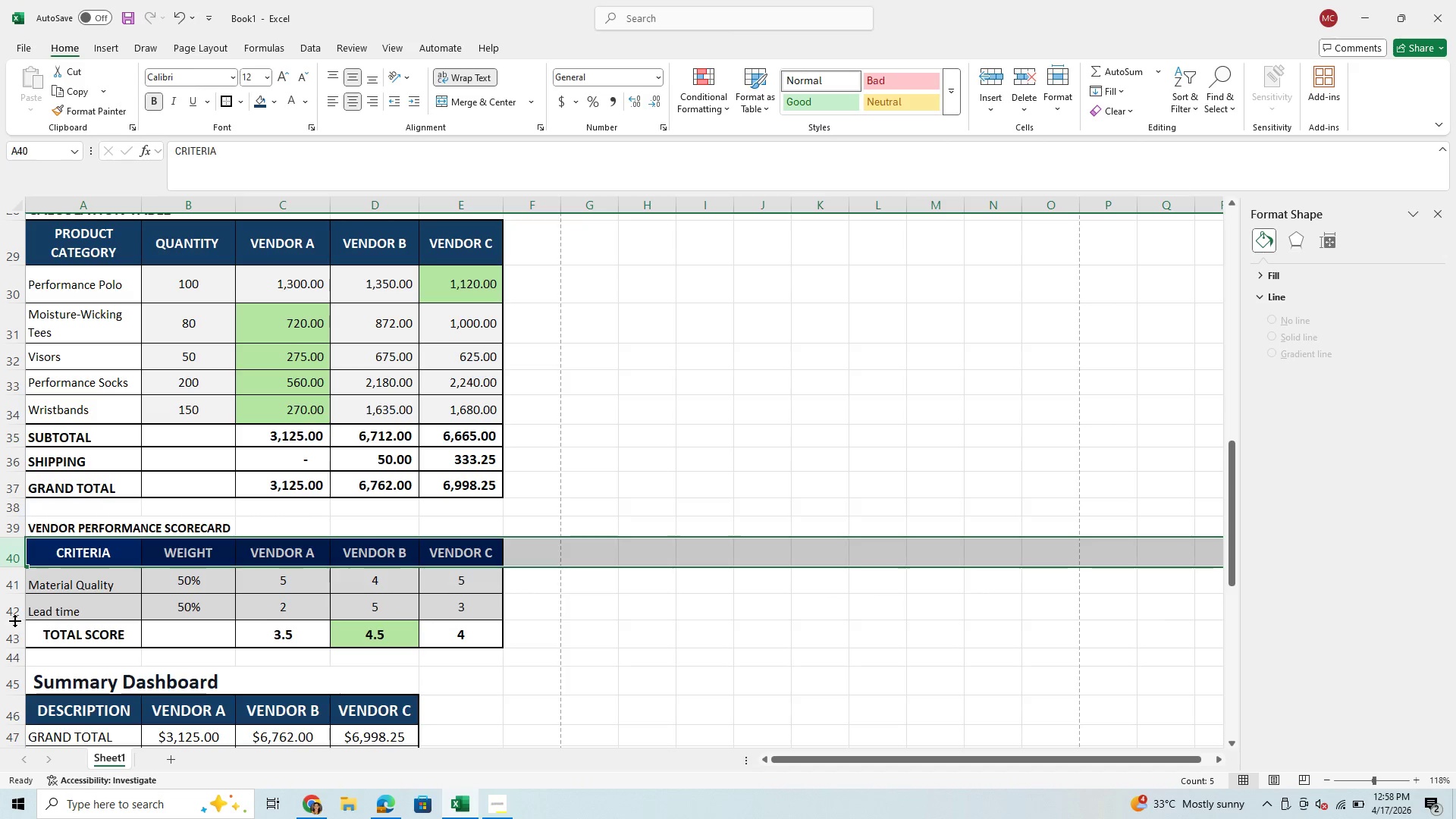 
wait(5.25)
 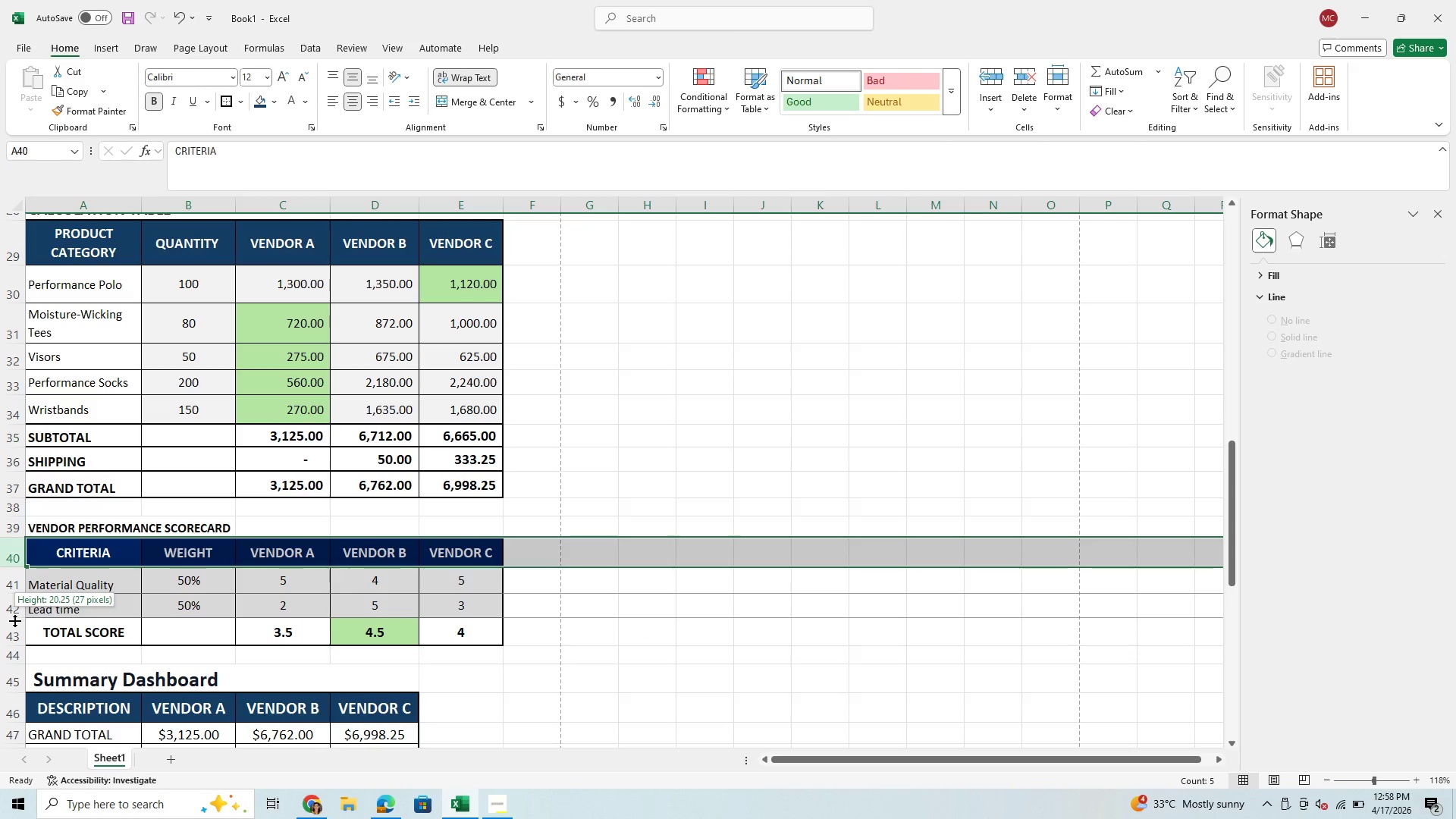 
left_click_drag(start_coordinate=[56, 639], to_coordinate=[447, 627])
 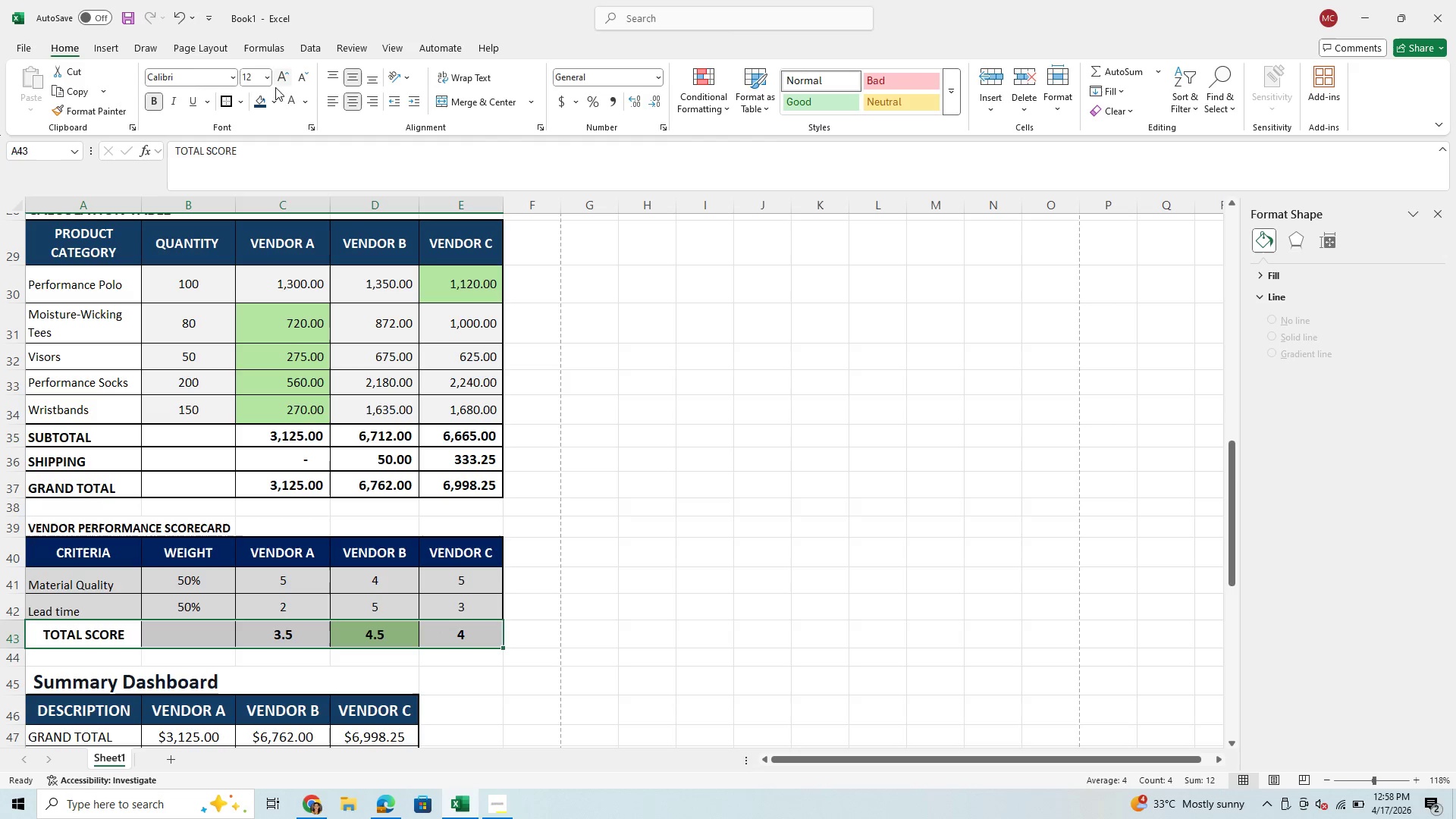 
left_click([275, 96])
 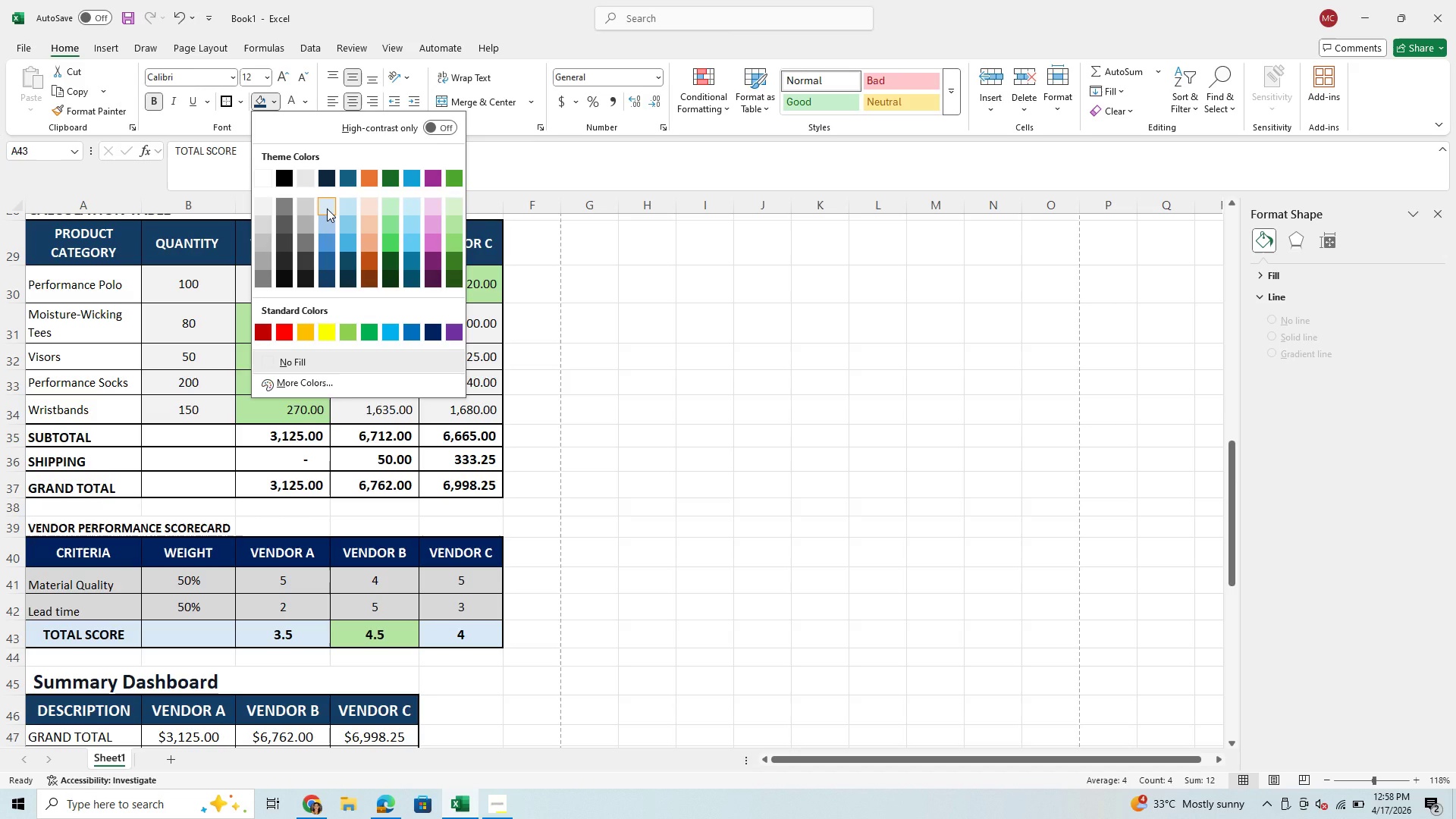 
left_click([327, 209])
 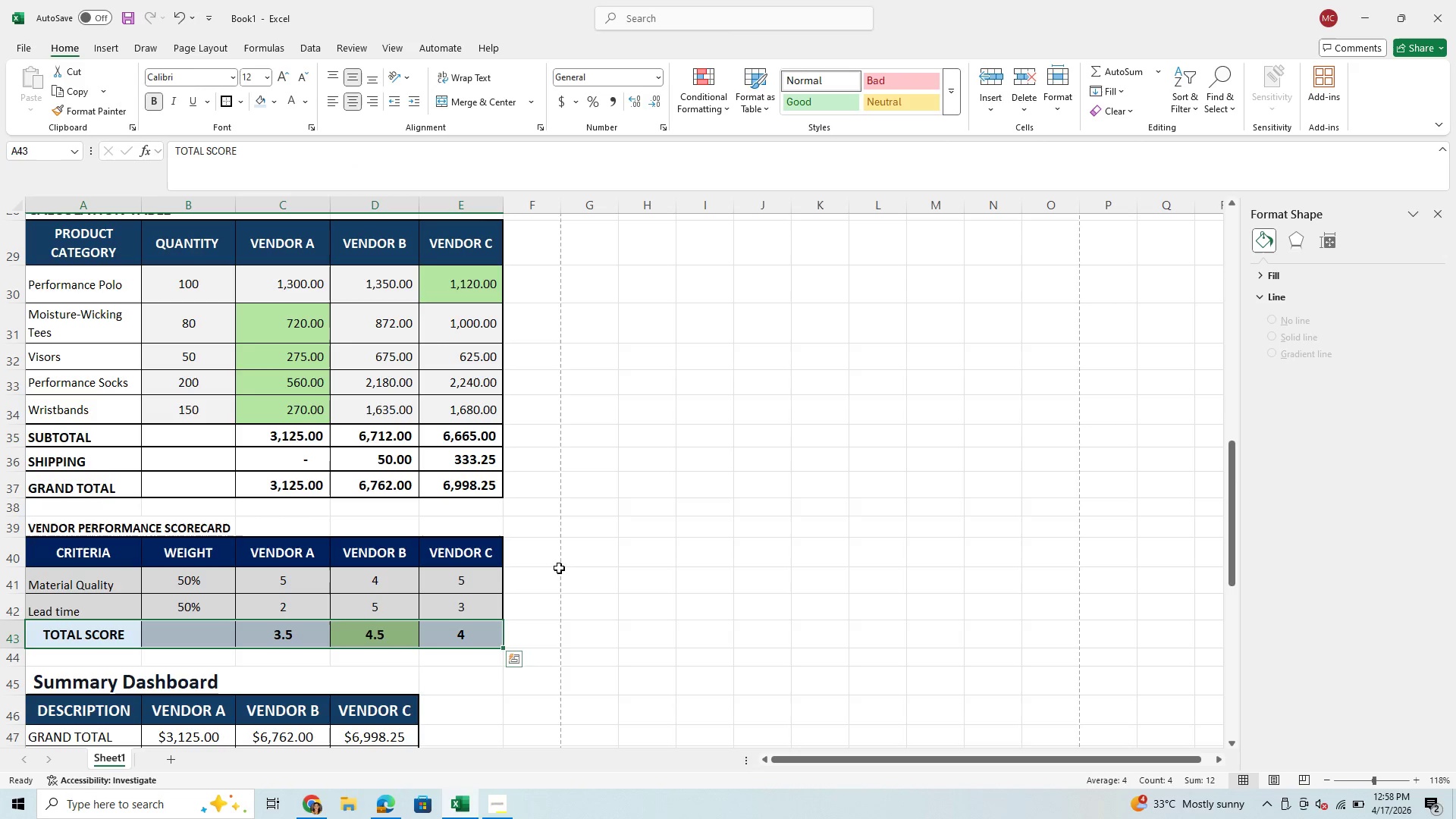 
left_click([579, 579])
 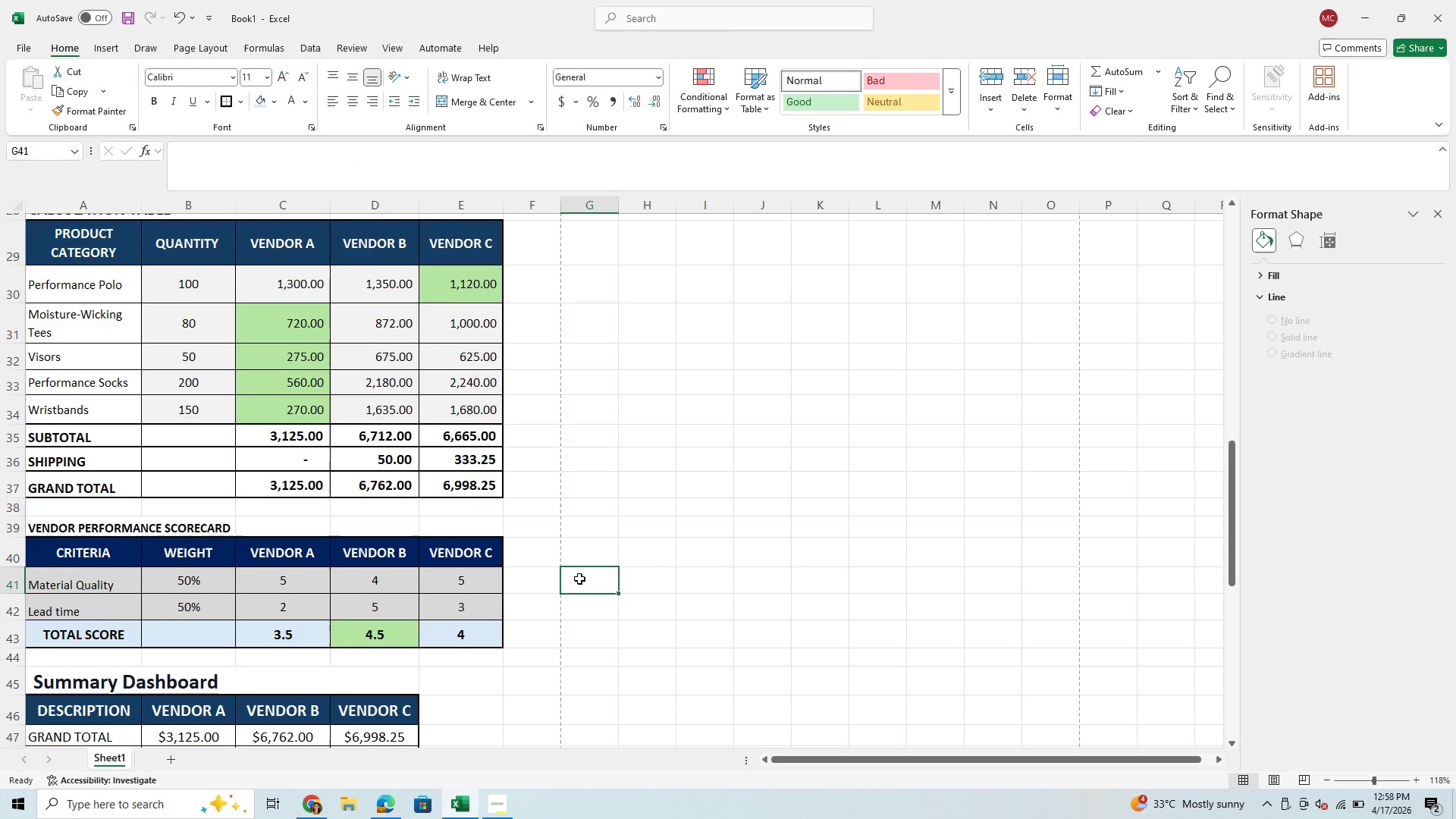 
scroll: coordinate [579, 579], scroll_direction: down, amount: 2.0
 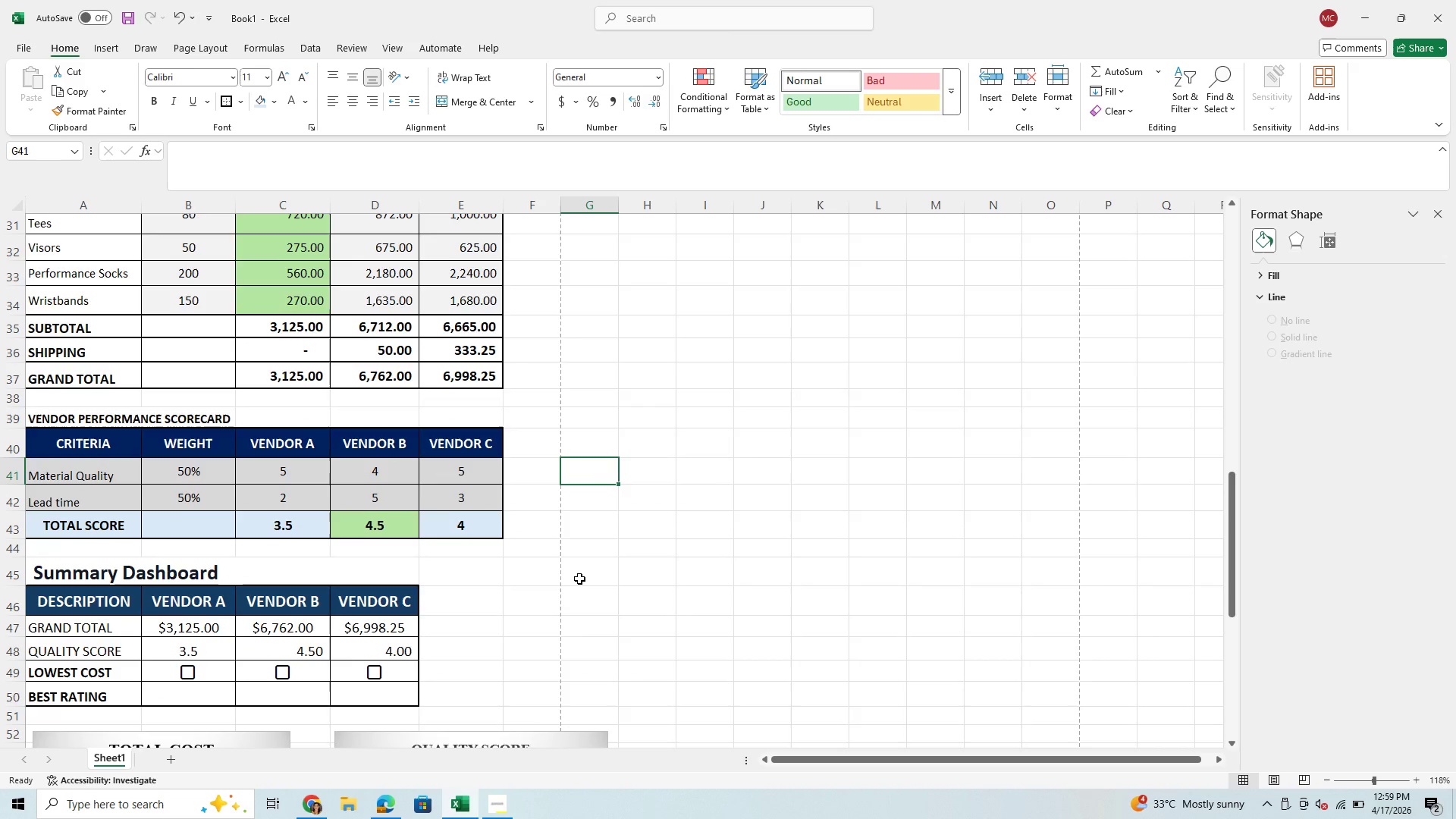 
scroll: coordinate [579, 579], scroll_direction: up, amount: 4.0
 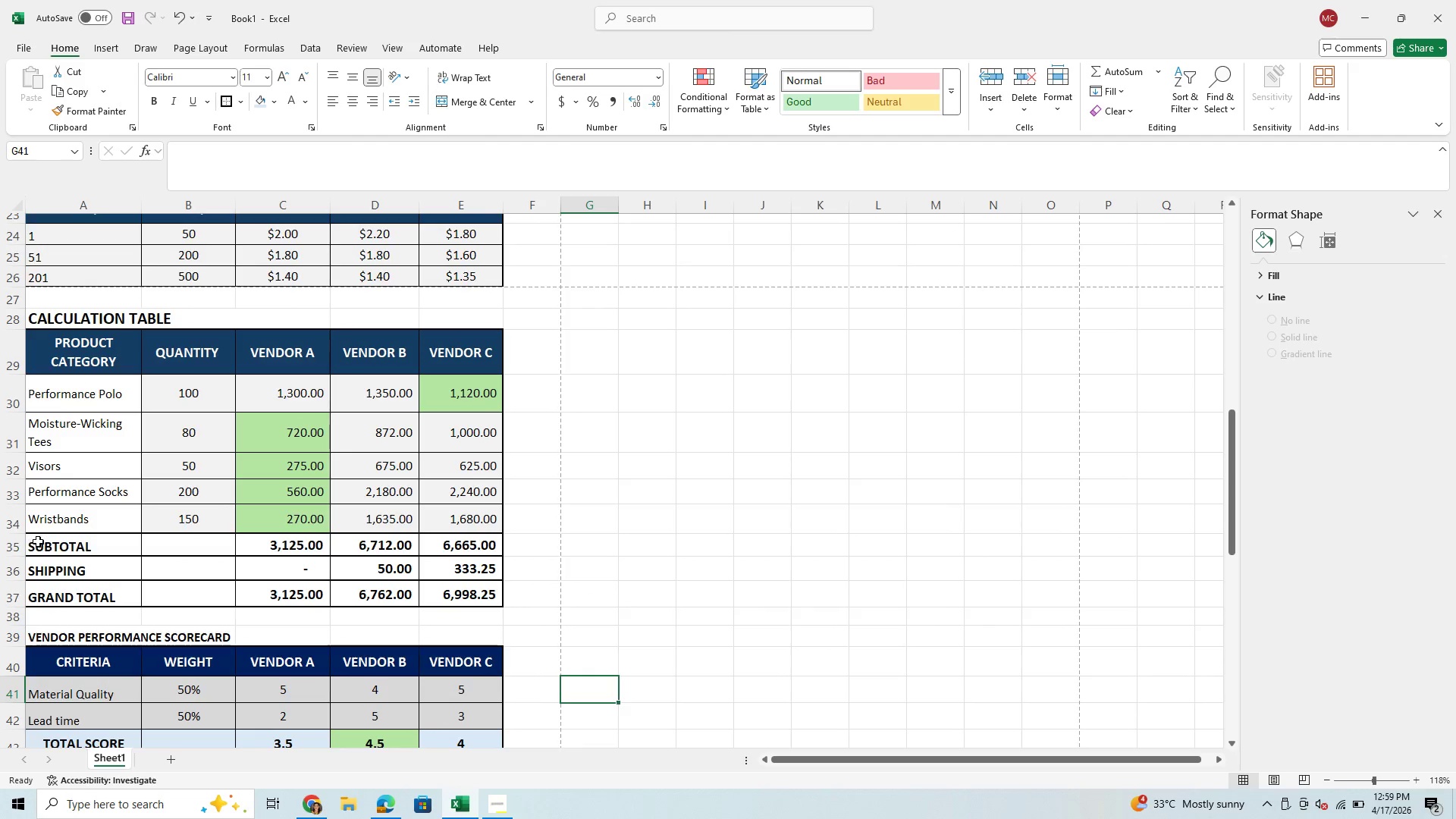 
left_click_drag(start_coordinate=[39, 544], to_coordinate=[472, 548])
 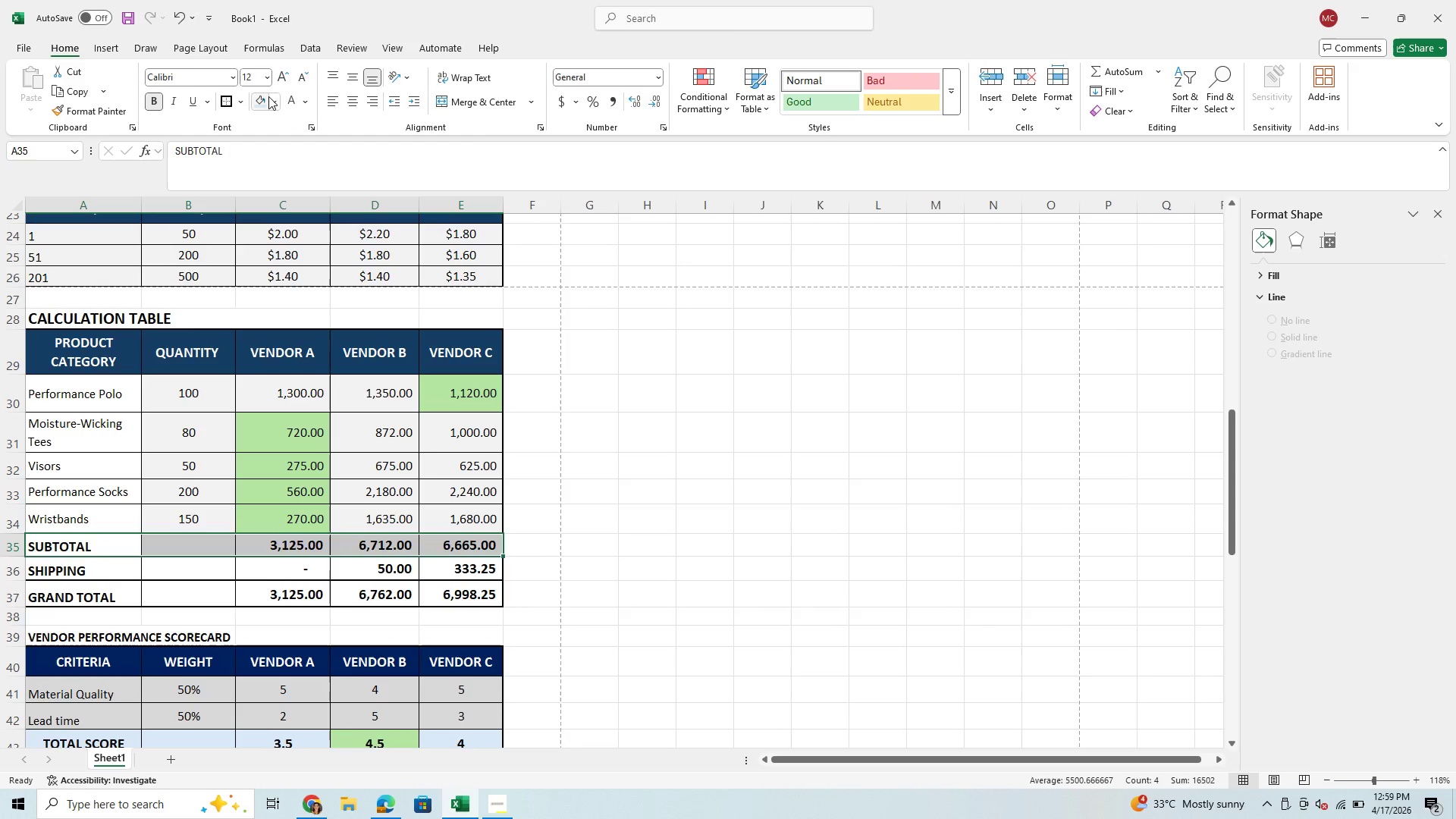 
left_click([271, 98])
 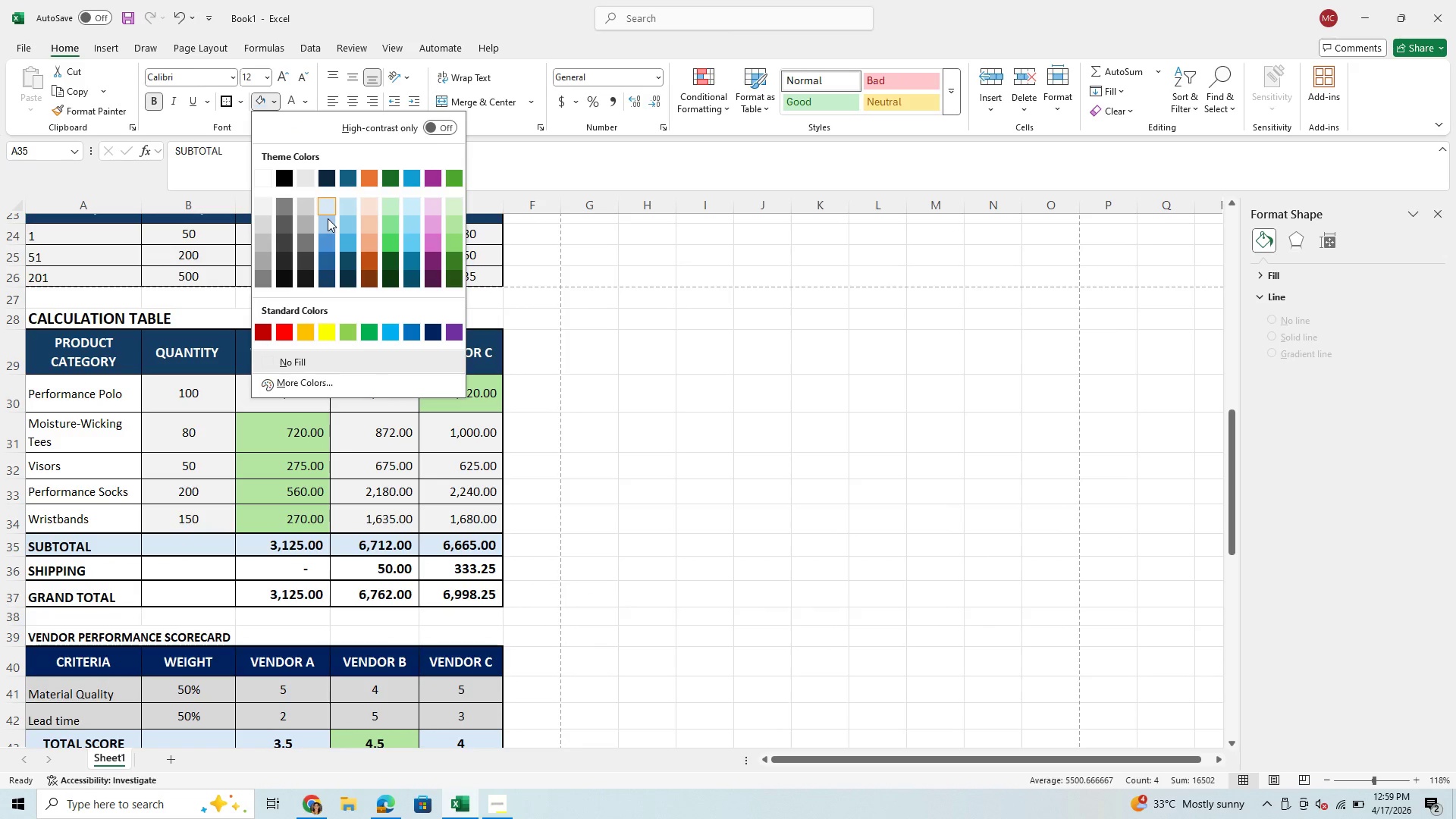 
left_click([328, 218])
 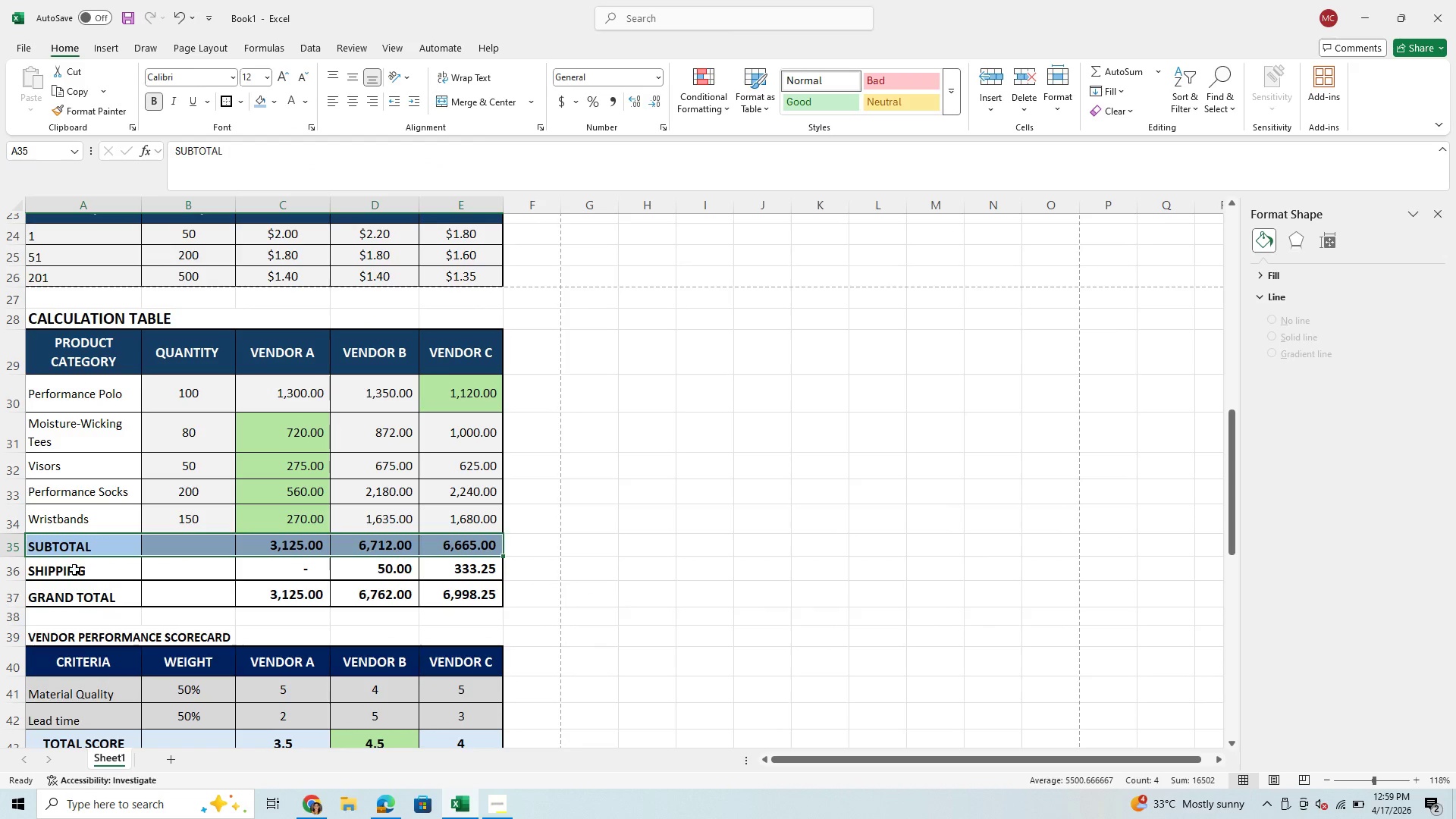 
left_click_drag(start_coordinate=[74, 570], to_coordinate=[447, 561])
 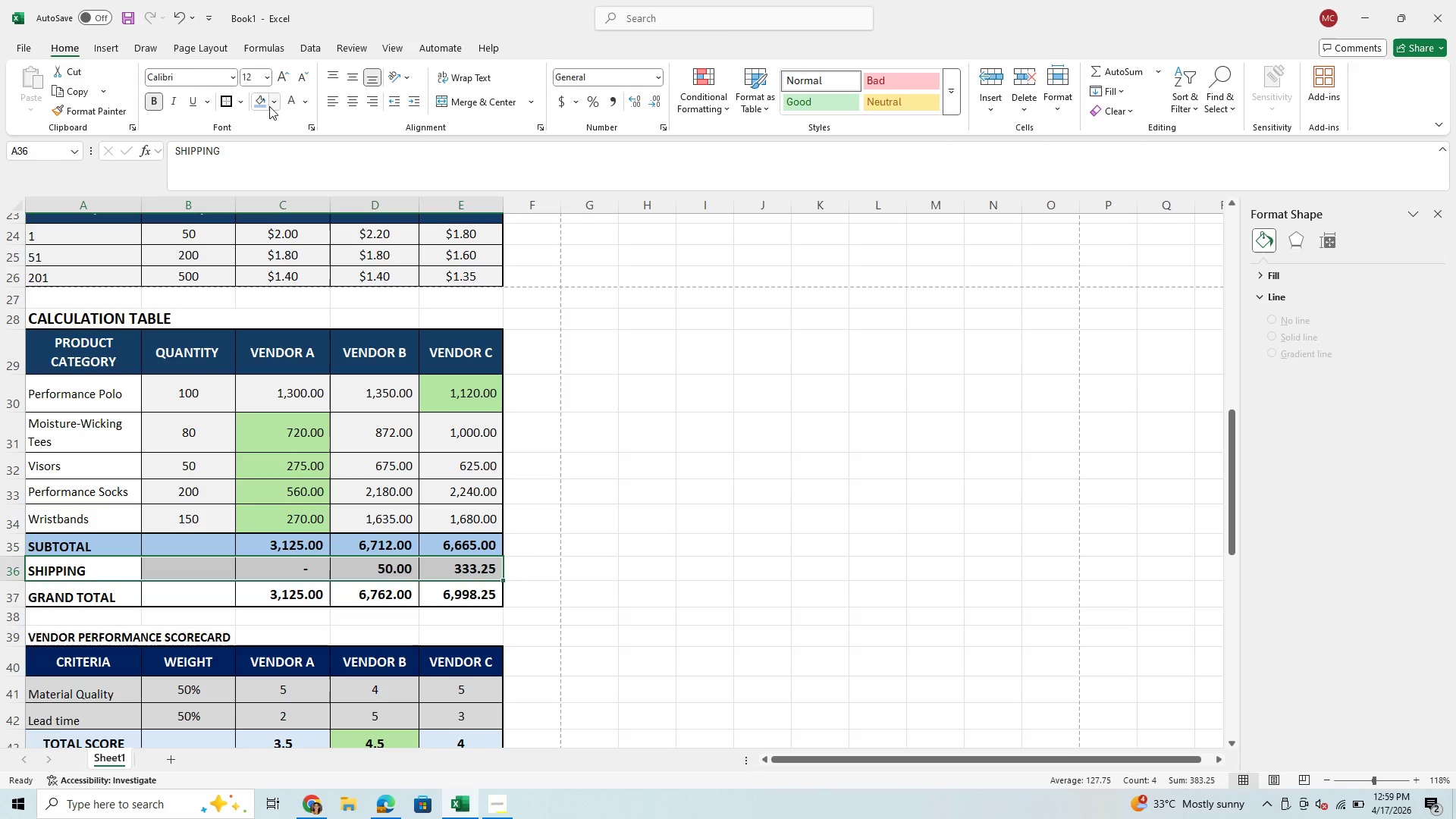 
left_click([271, 104])
 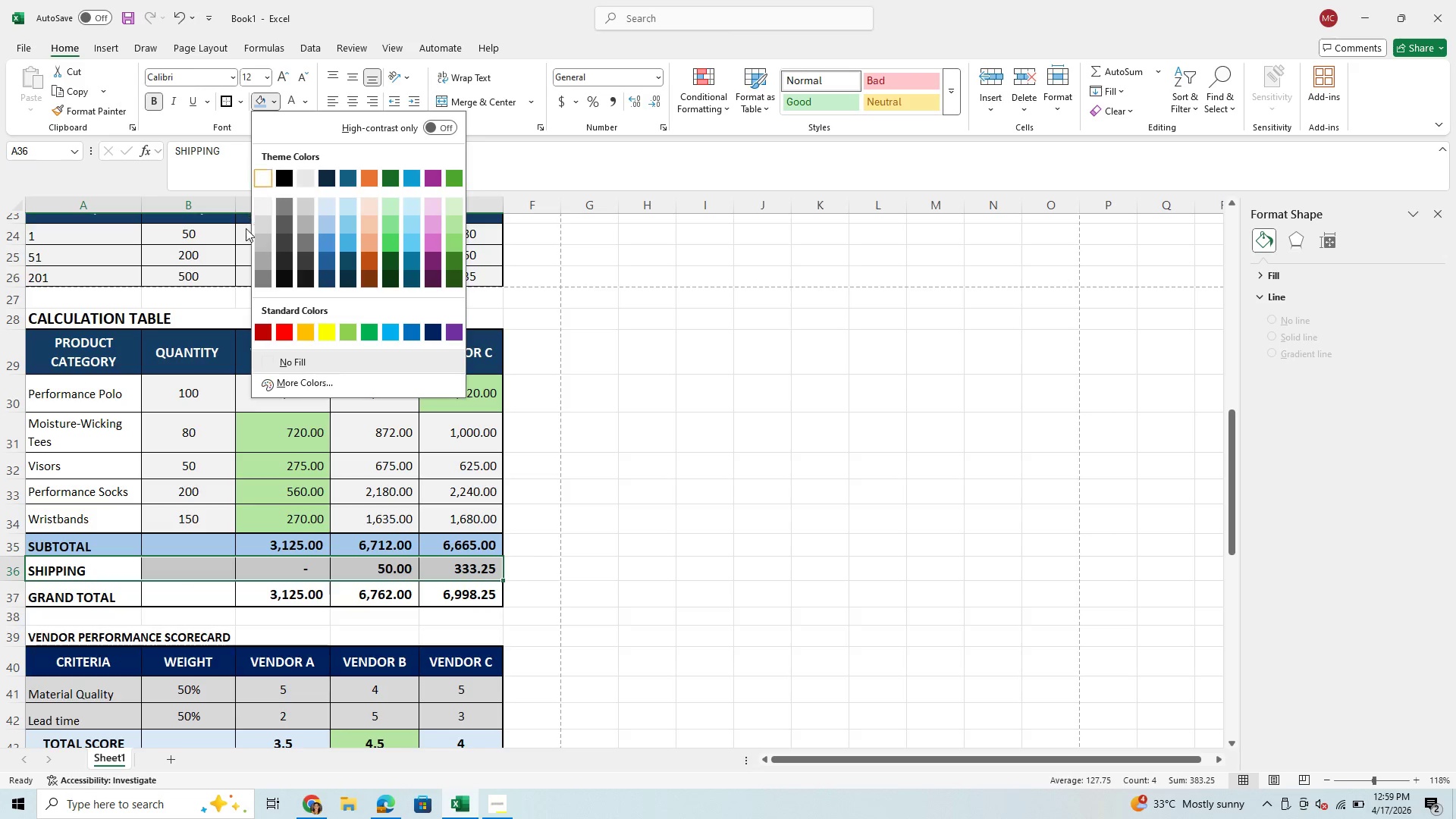 
left_click([259, 240])
 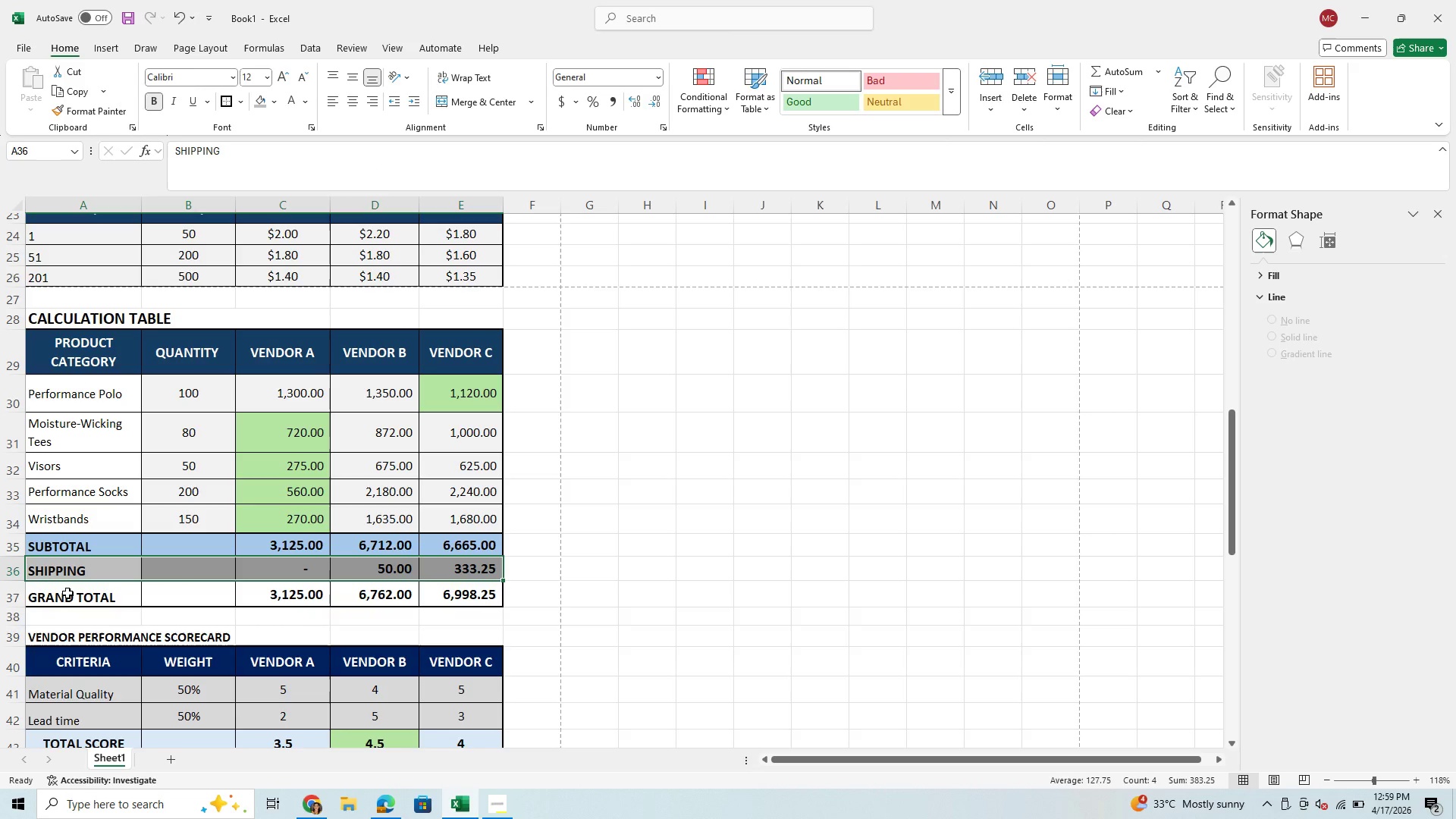 
left_click_drag(start_coordinate=[64, 603], to_coordinate=[450, 588])
 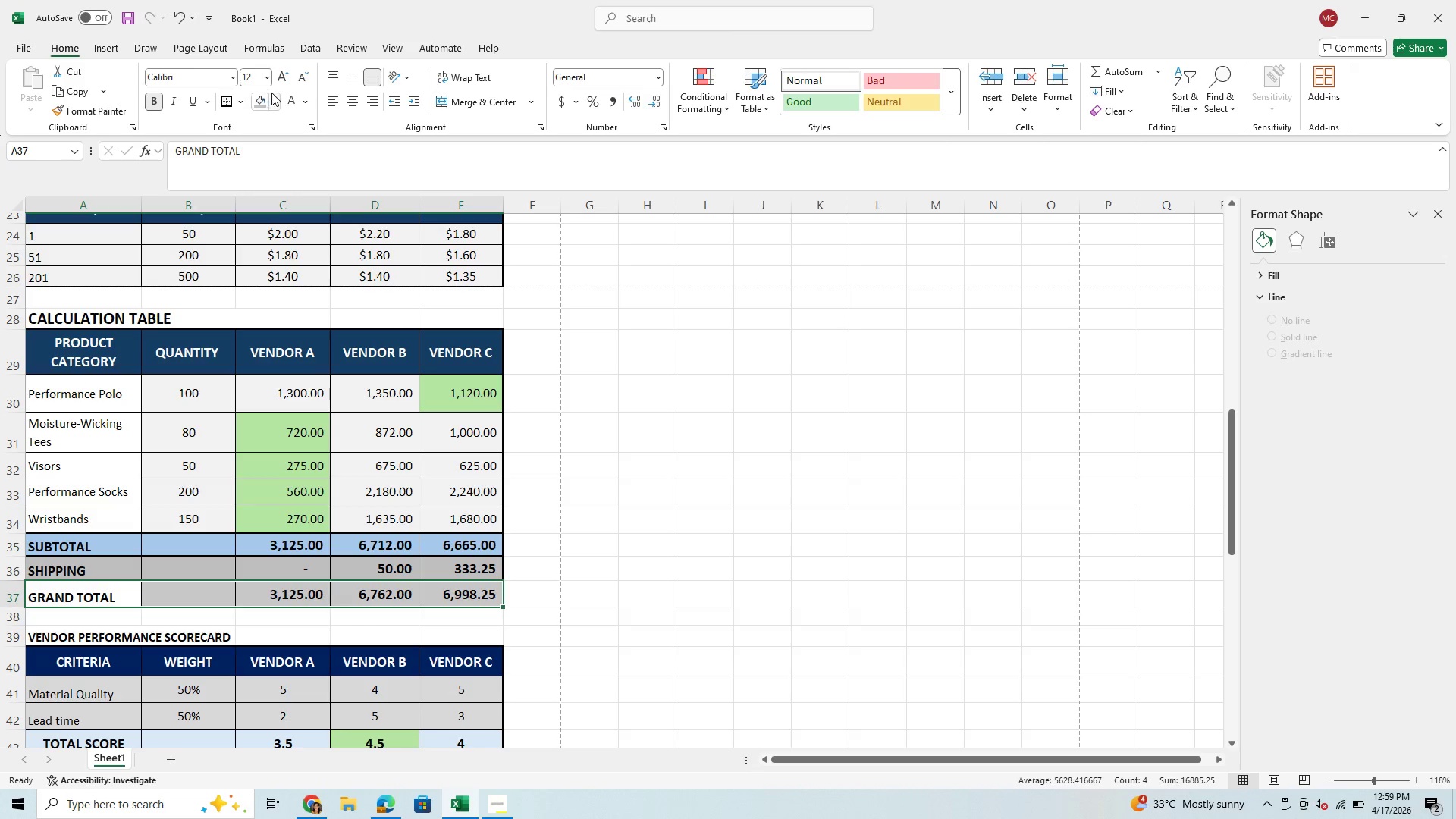 
left_click([273, 100])
 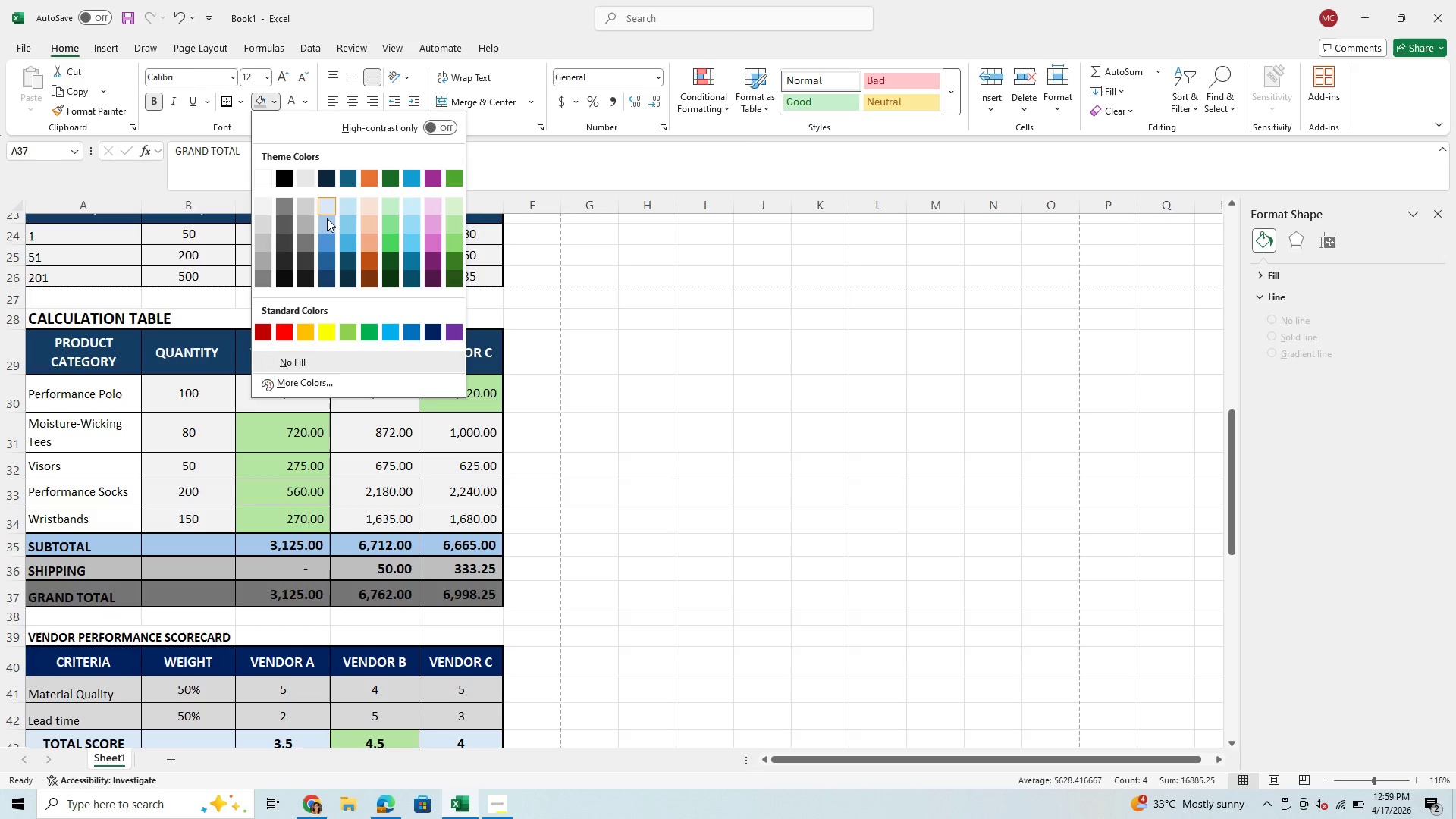 
left_click([327, 218])
 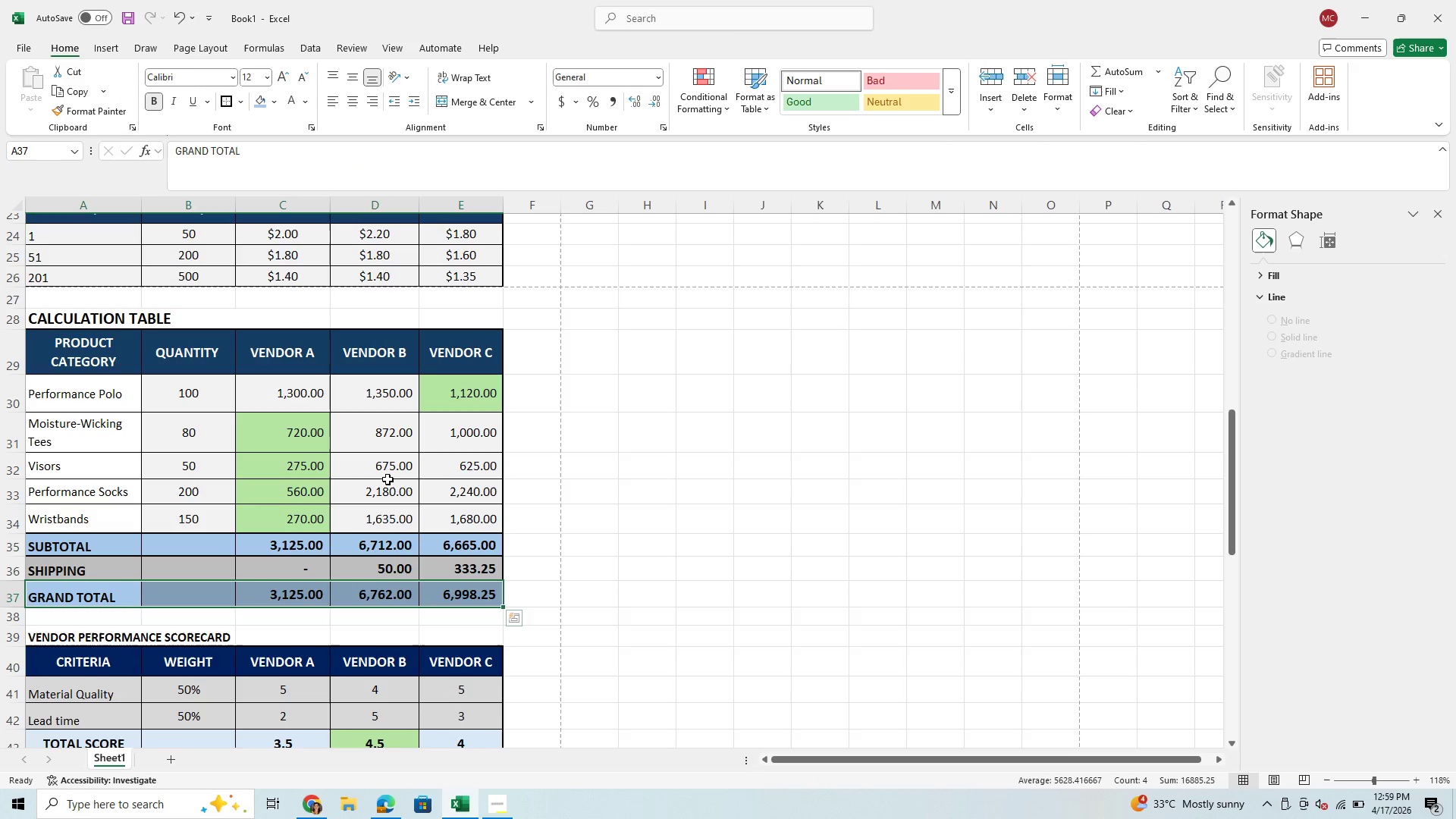 
scroll: coordinate [385, 479], scroll_direction: up, amount: 6.0
 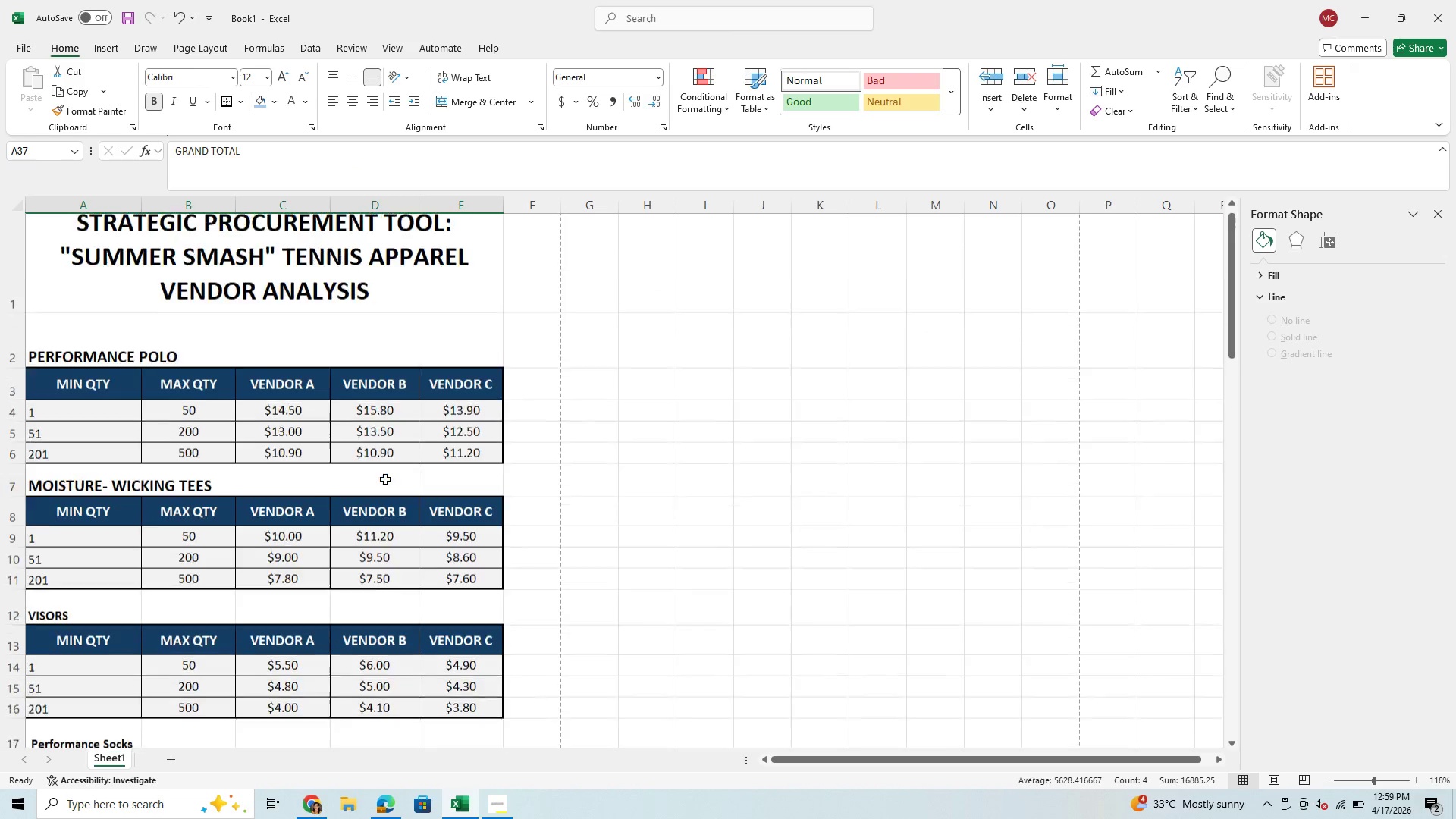 
scroll: coordinate [385, 479], scroll_direction: down, amount: 5.0
 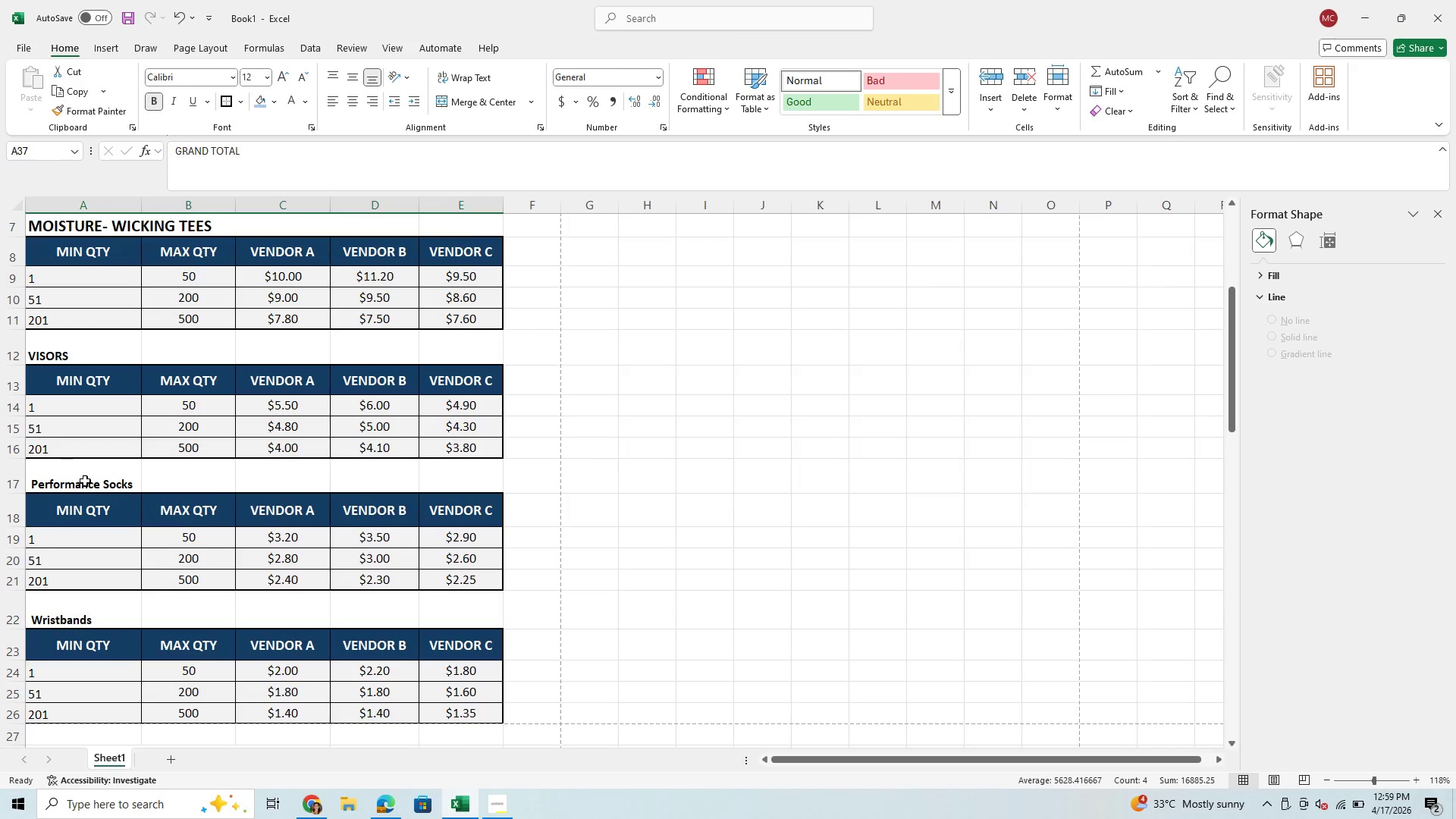 
left_click([85, 481])
 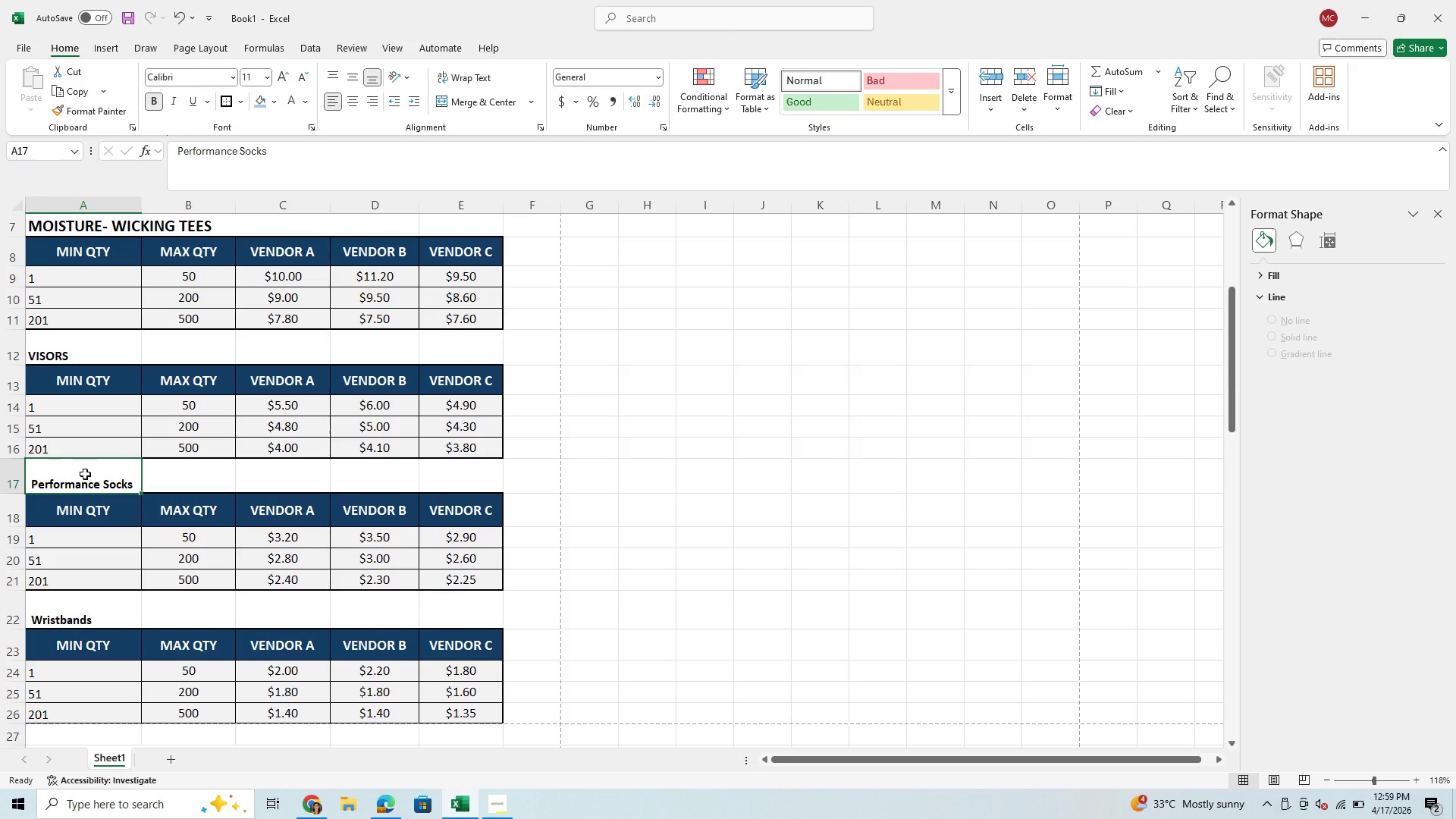 
scroll: coordinate [85, 474], scroll_direction: up, amount: 2.0
 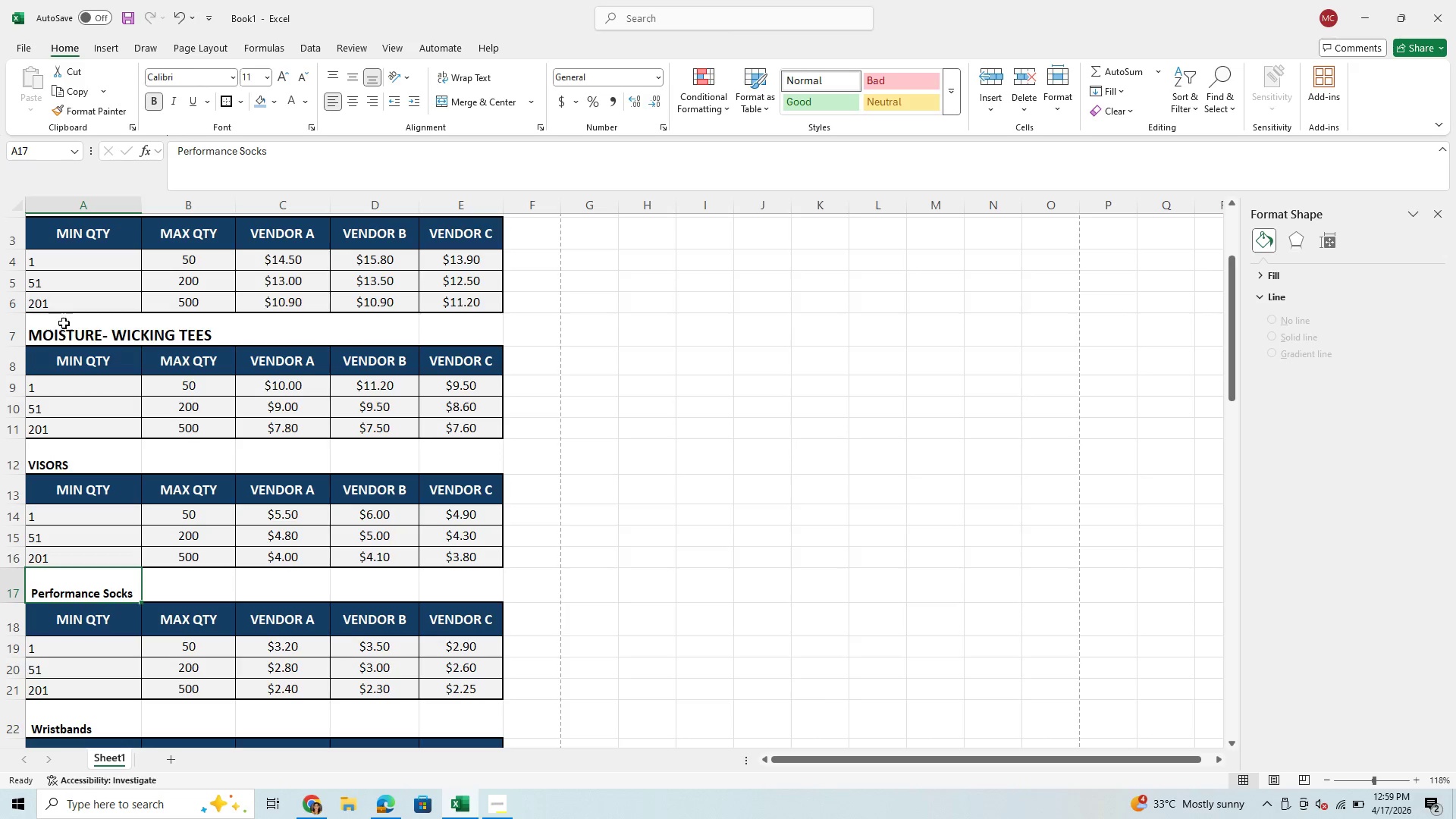 
left_click([64, 331])
 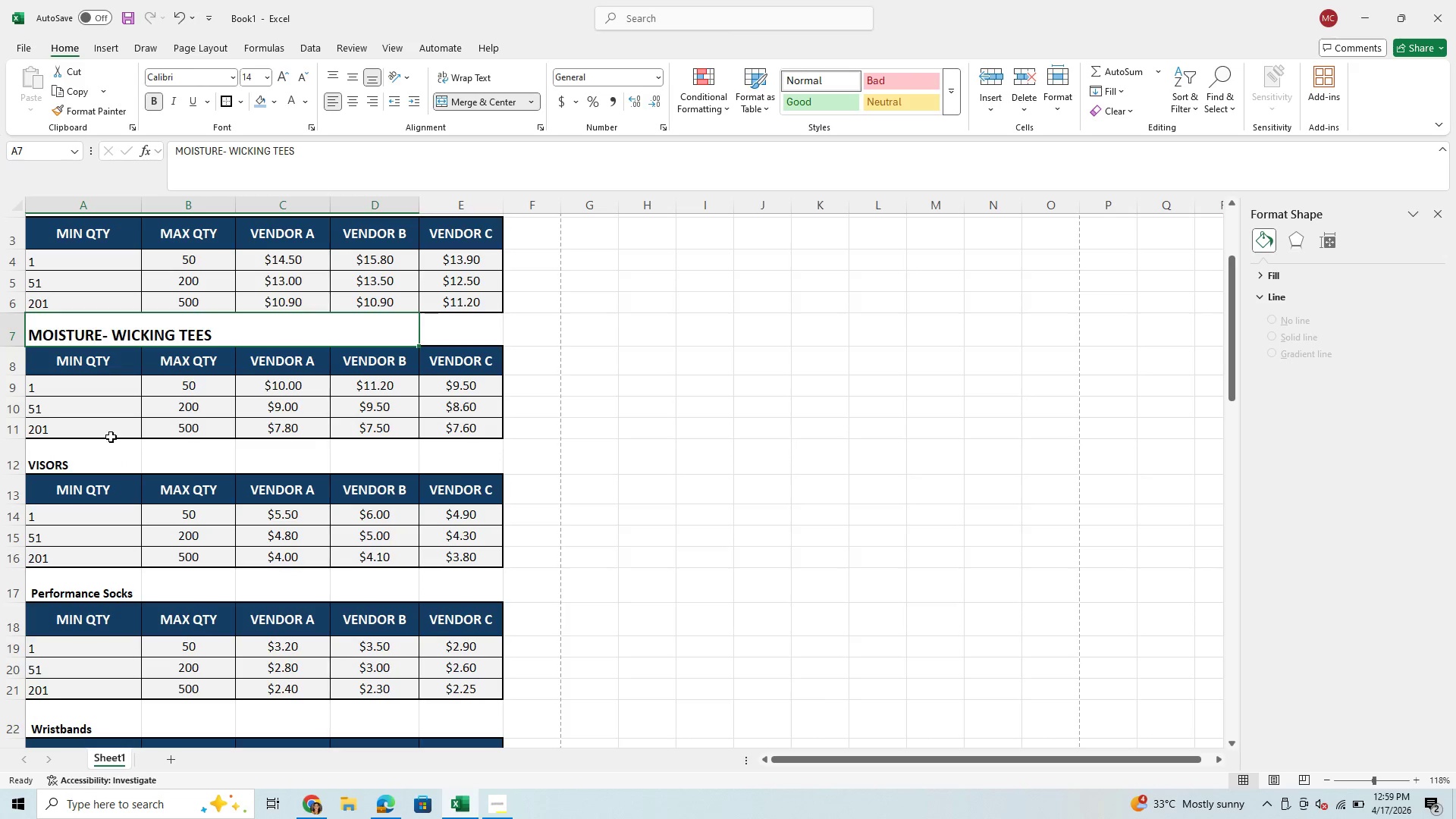 
left_click([64, 464])
 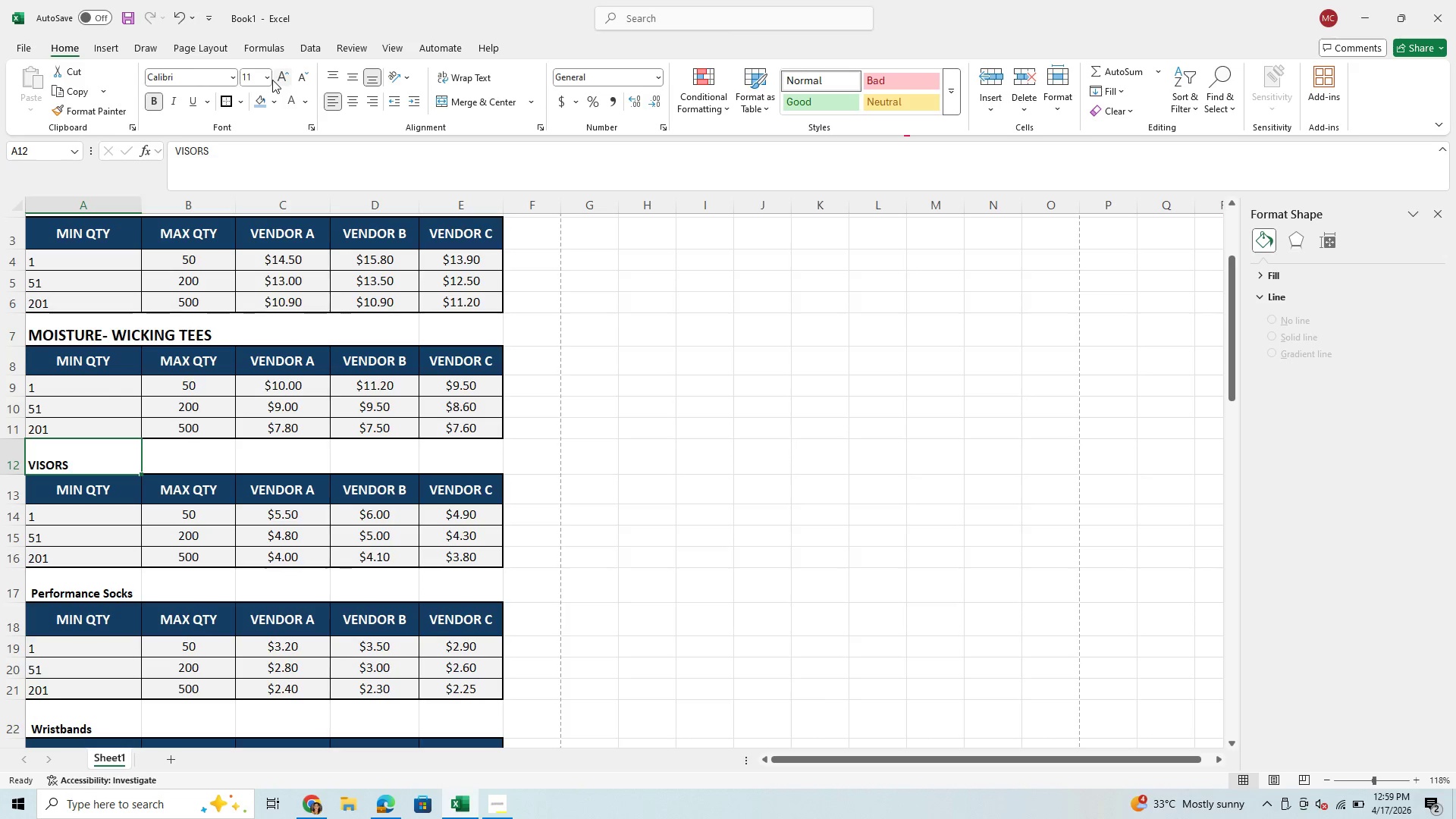 
left_click([271, 79])
 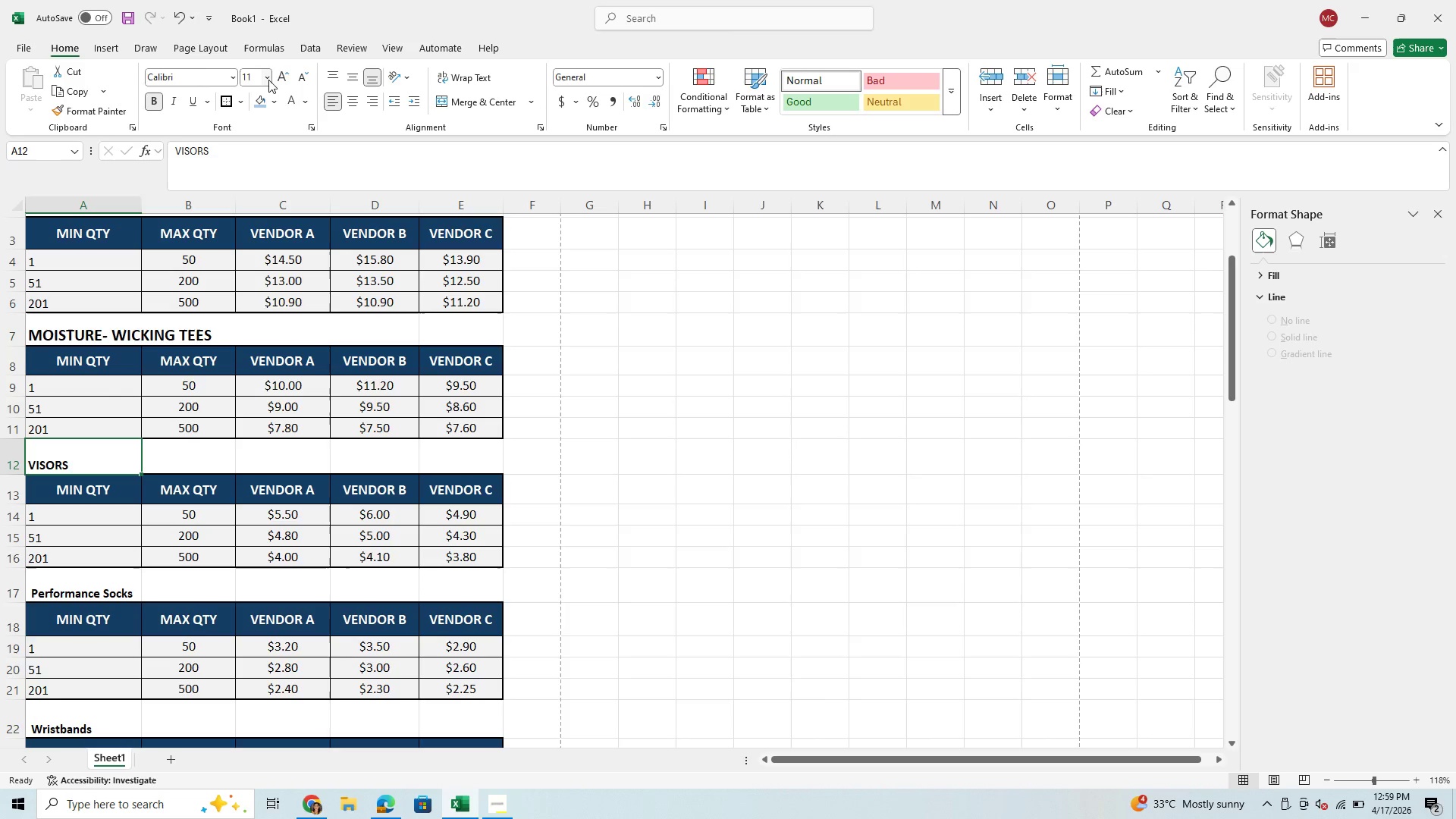 
left_click([268, 77])
 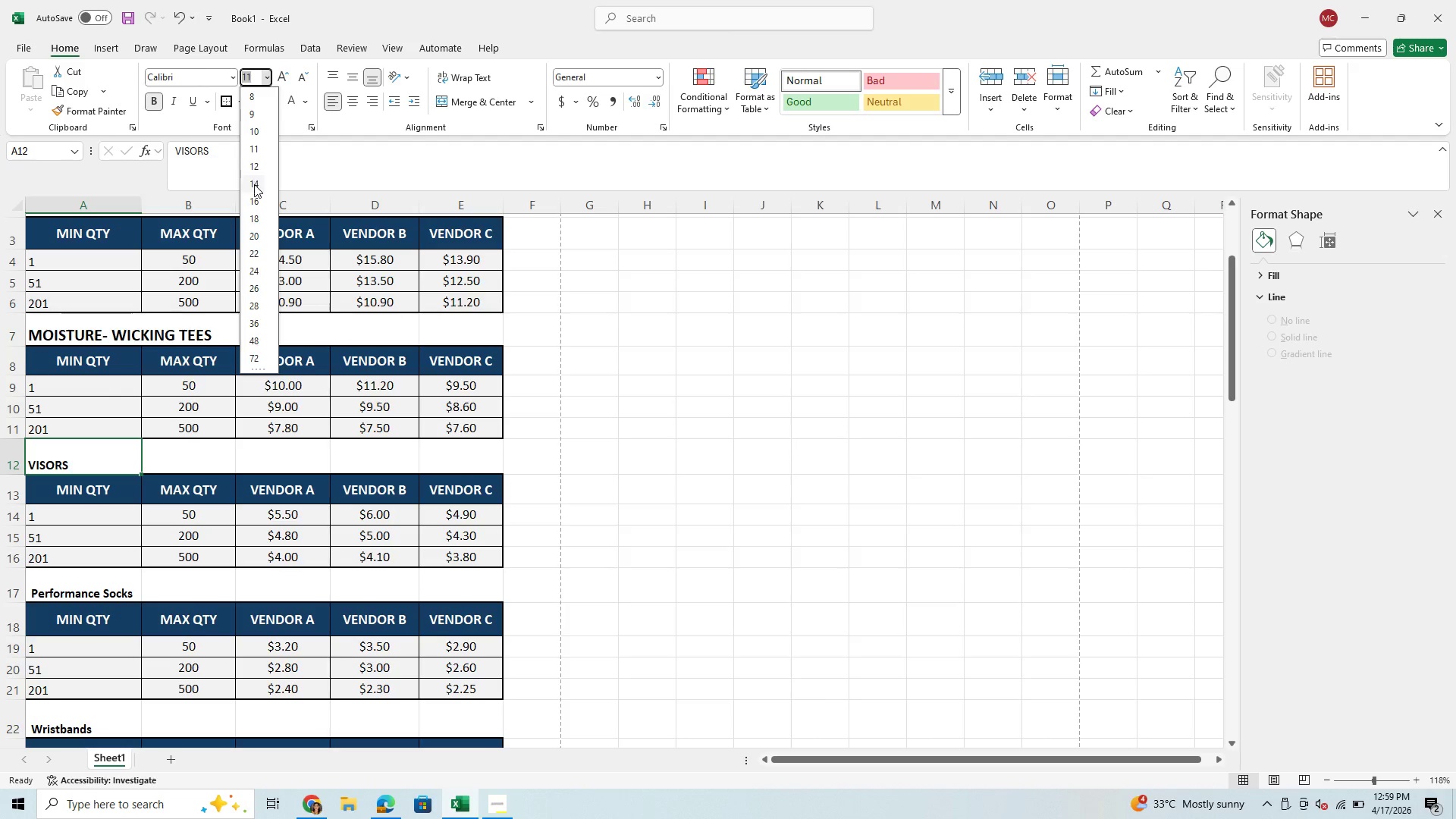 
left_click([254, 187])
 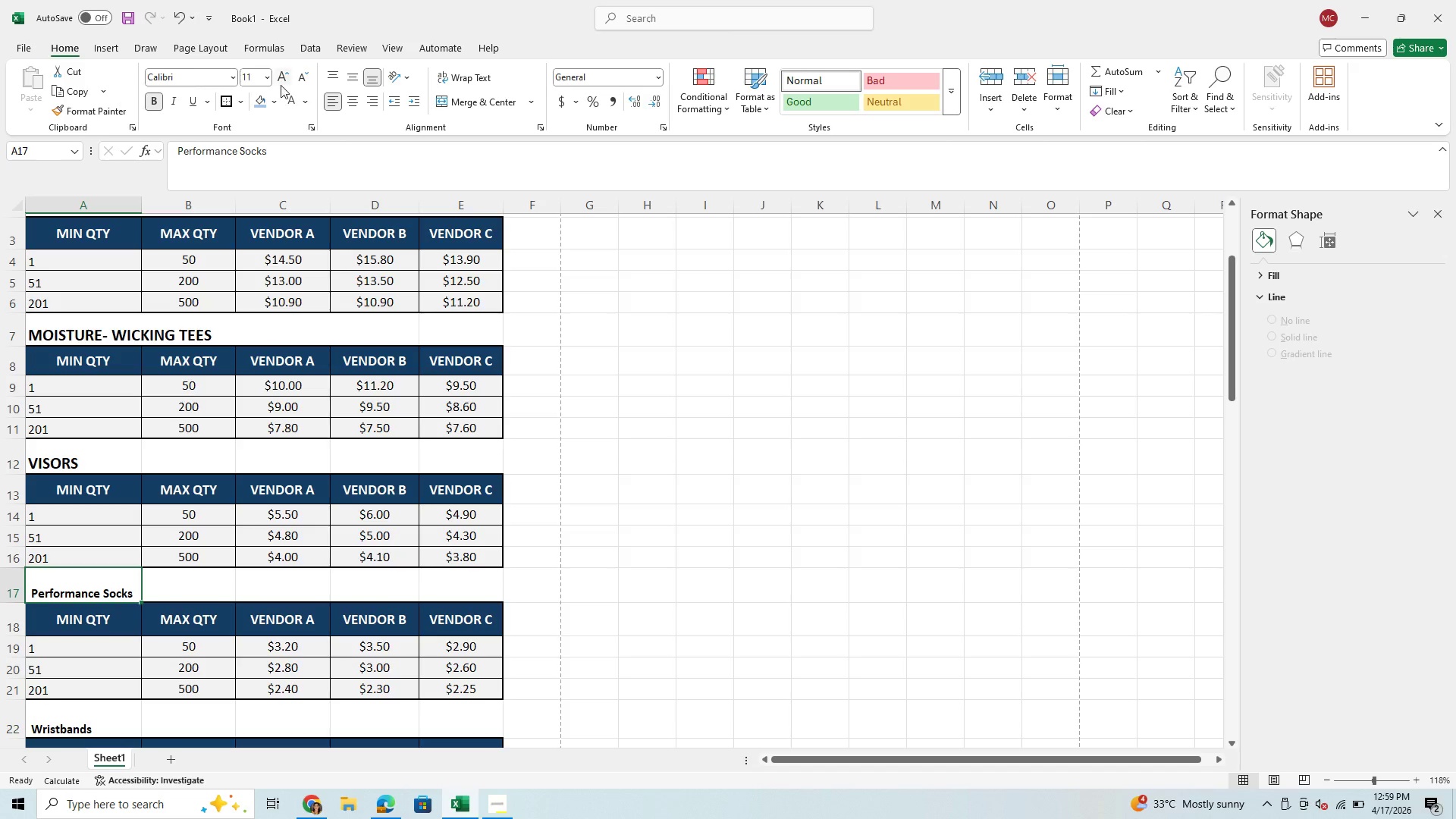 
left_click([266, 76])
 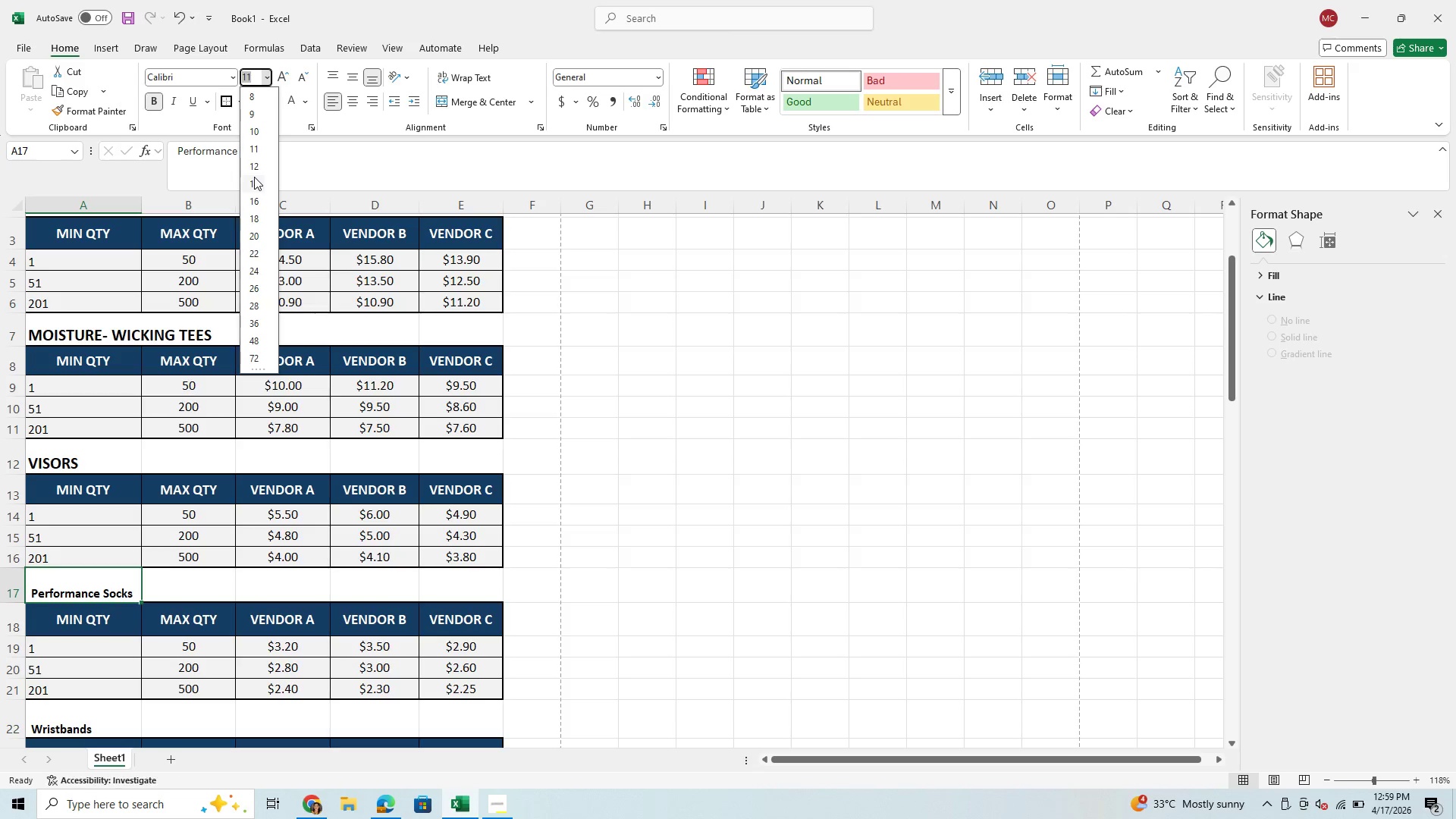 
left_click([254, 177])
 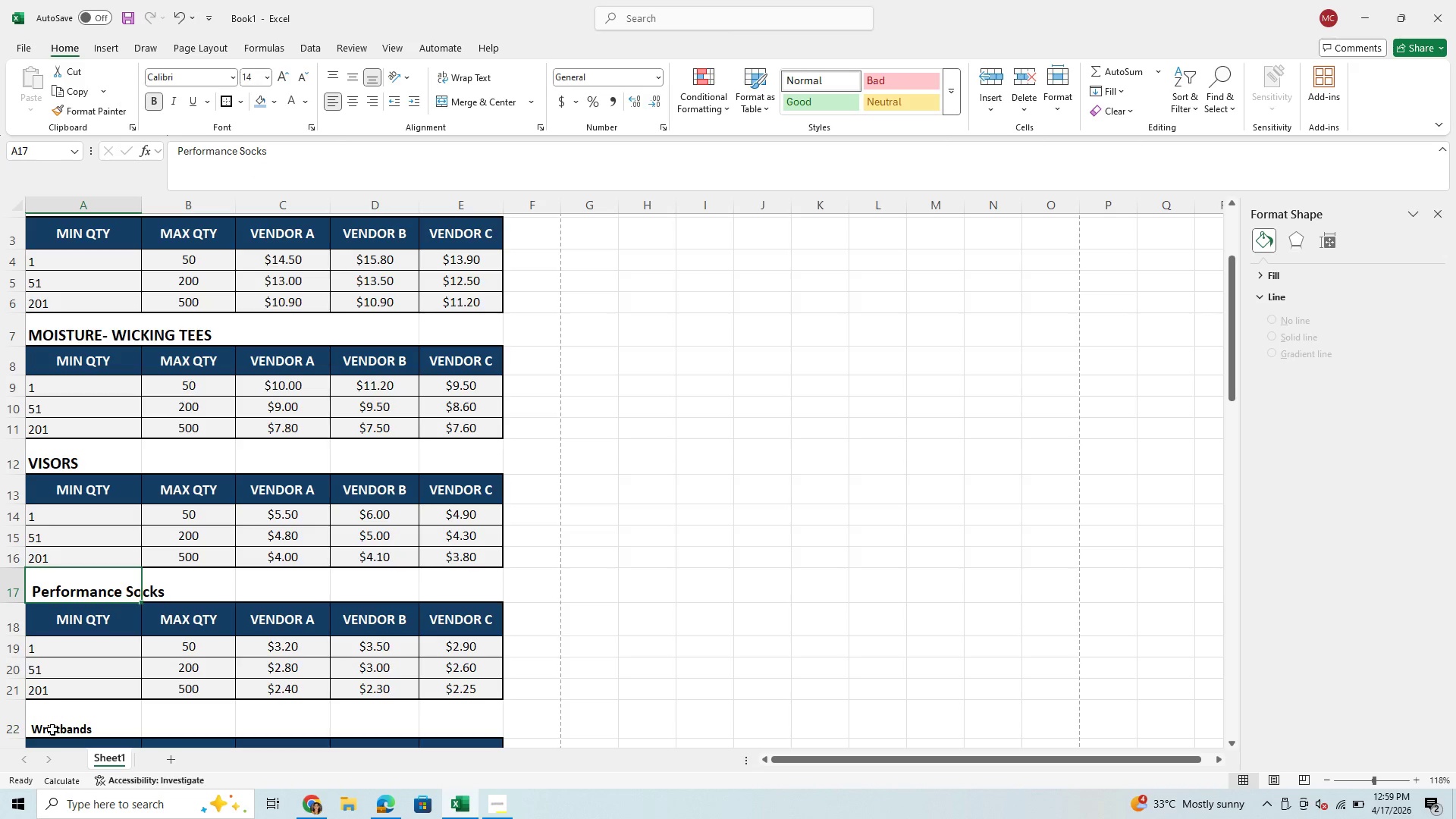 
left_click([54, 733])
 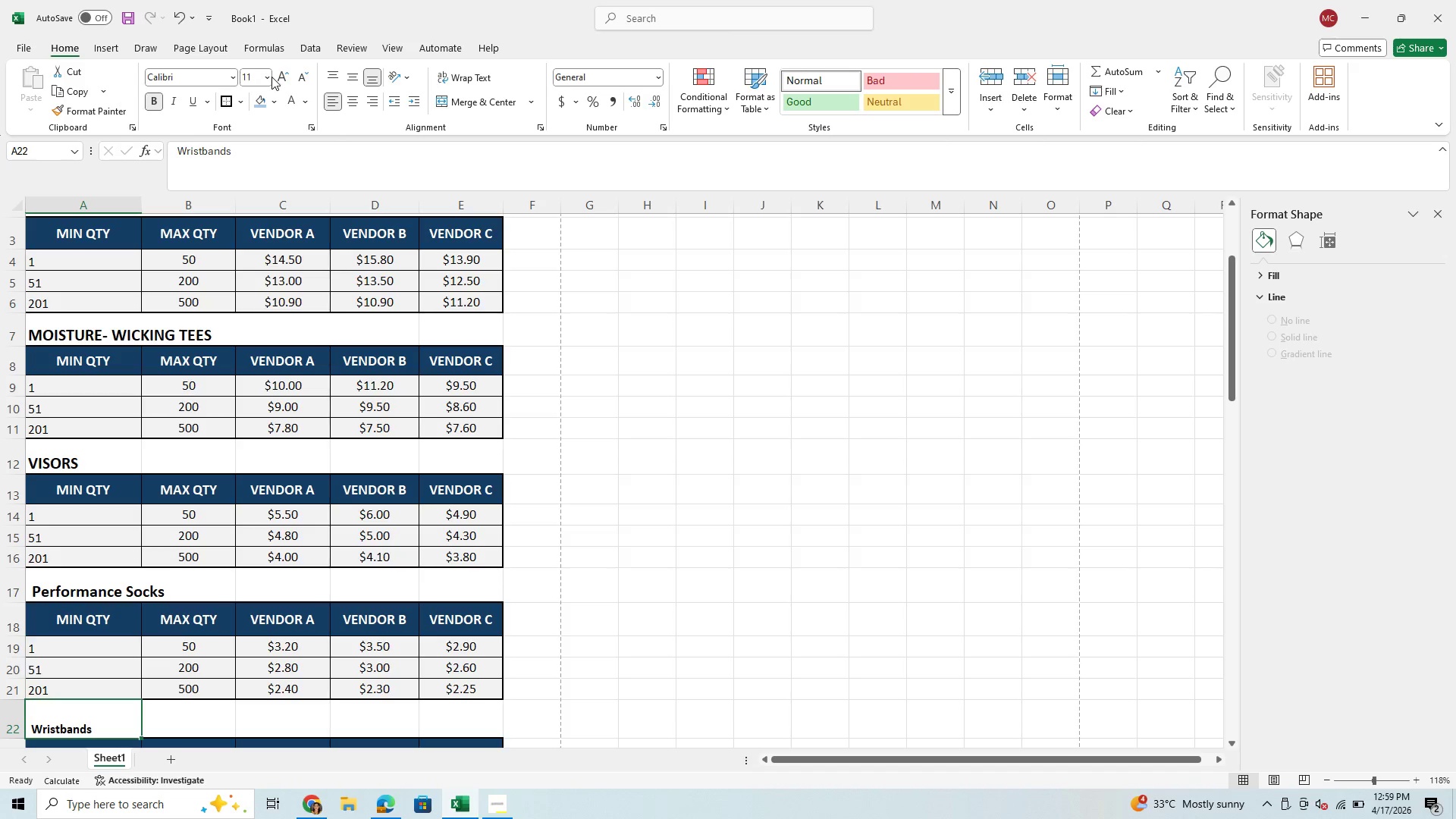 
left_click([268, 76])